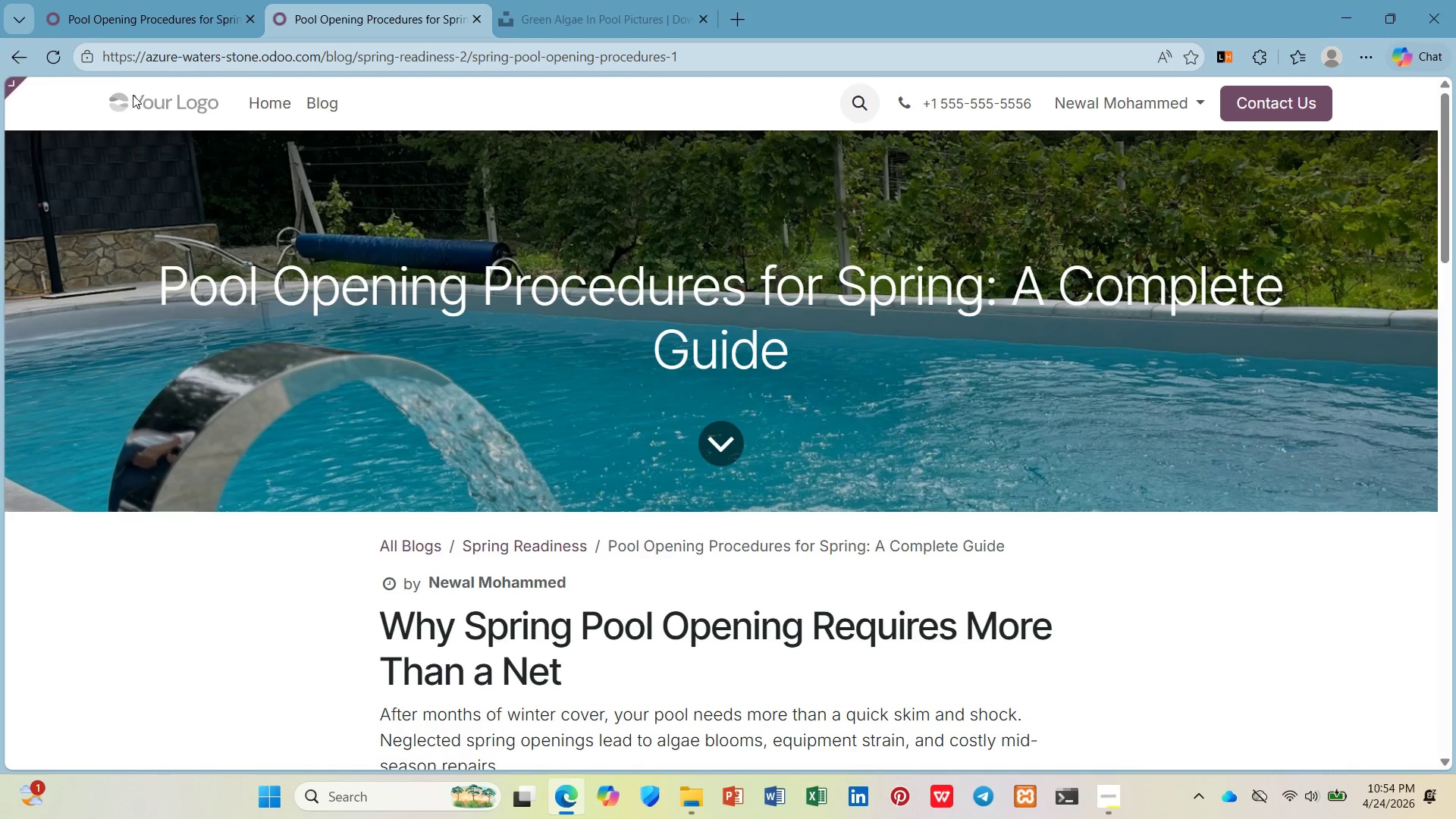 
left_click([107, 96])
 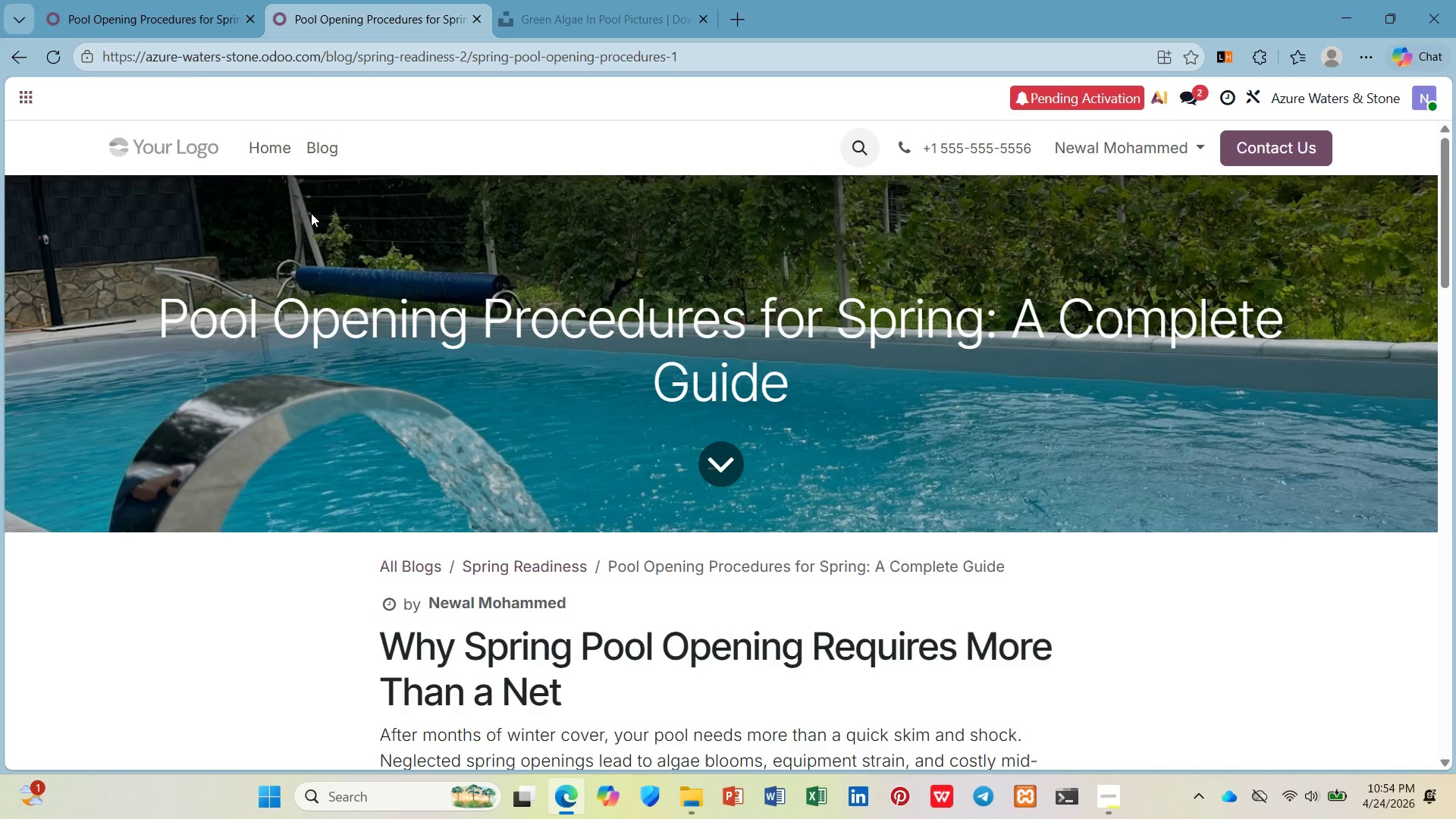 
left_click([303, 140])
 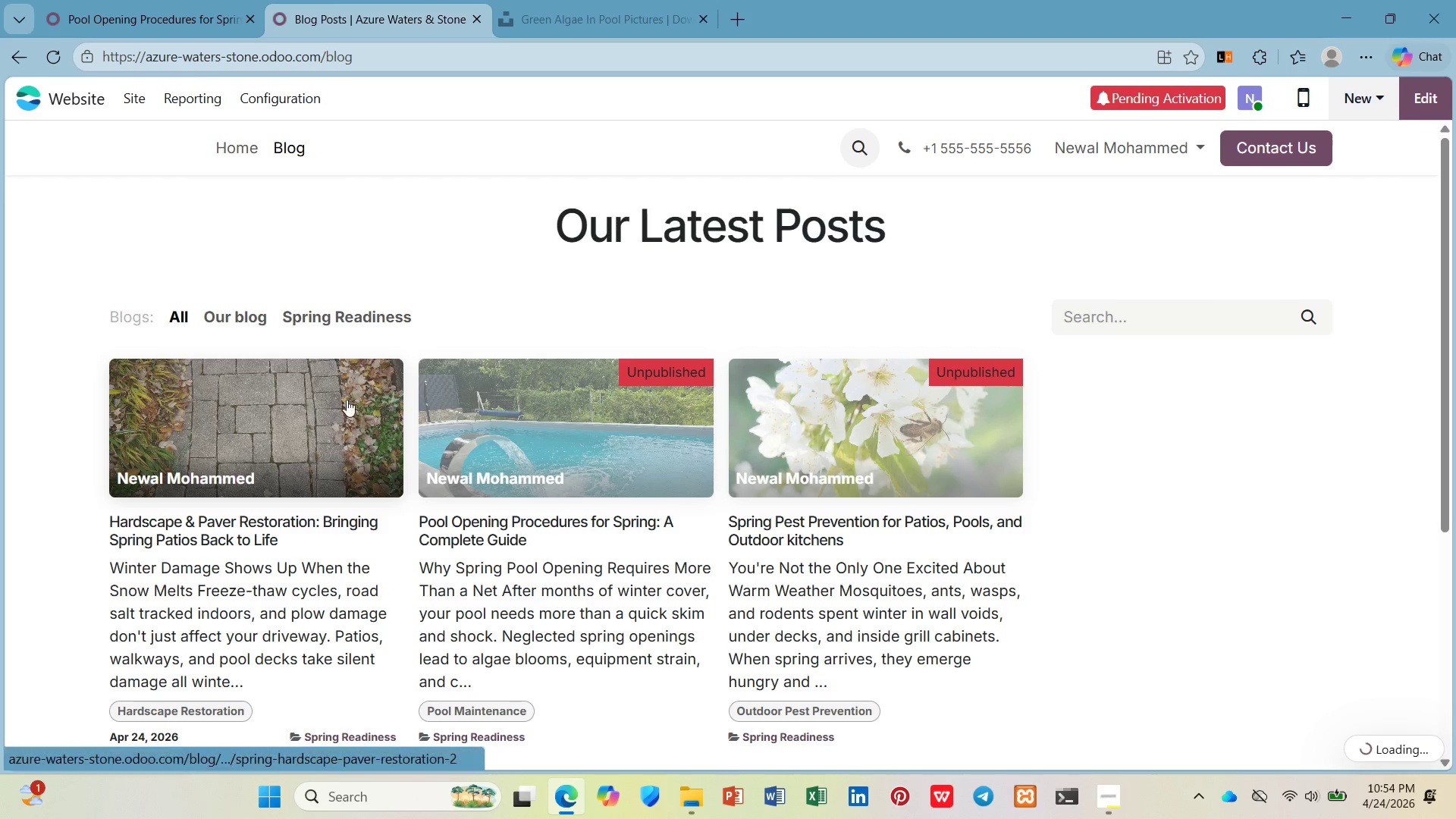 
left_click([272, 419])
 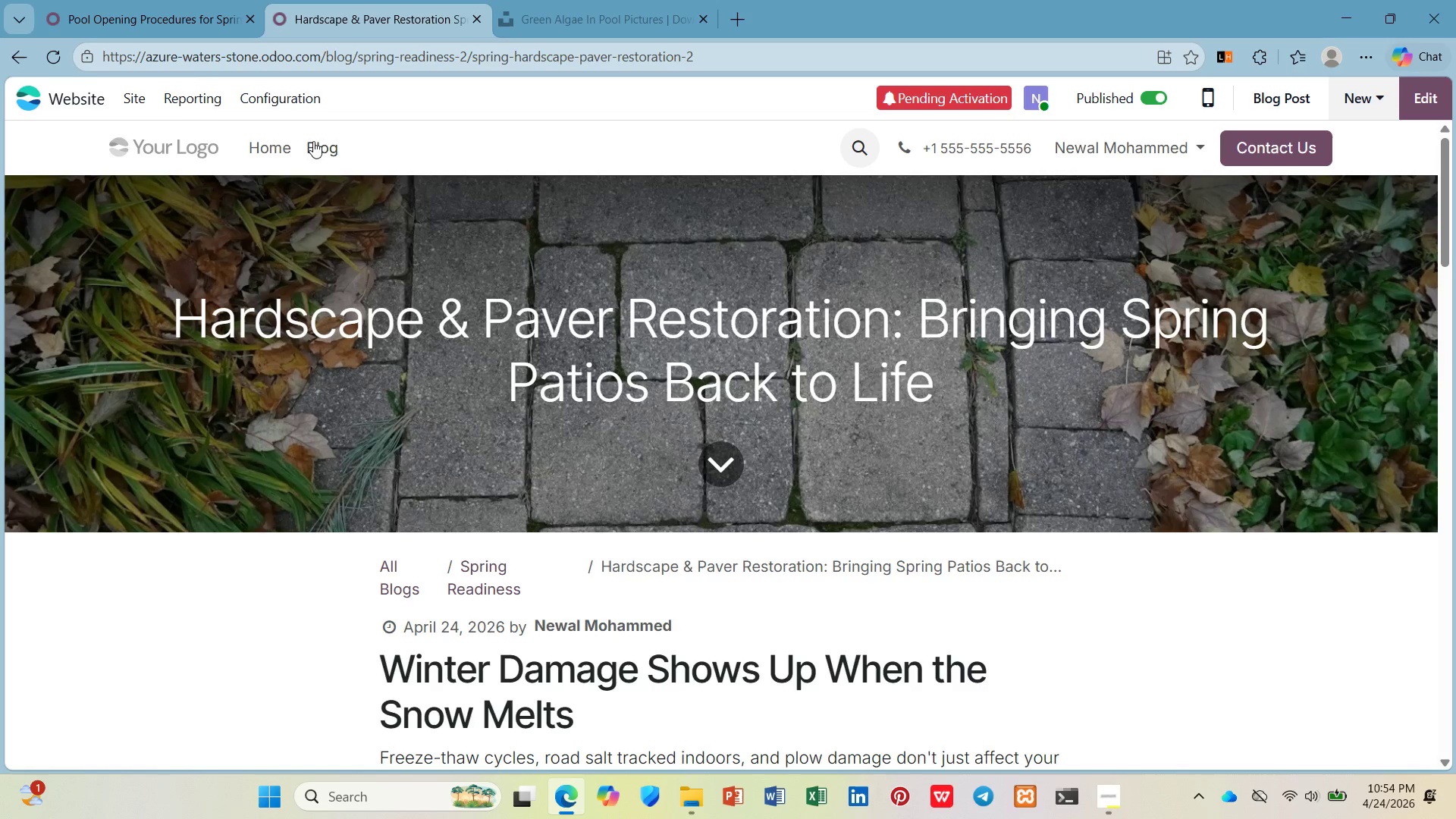 
left_click([150, 96])
 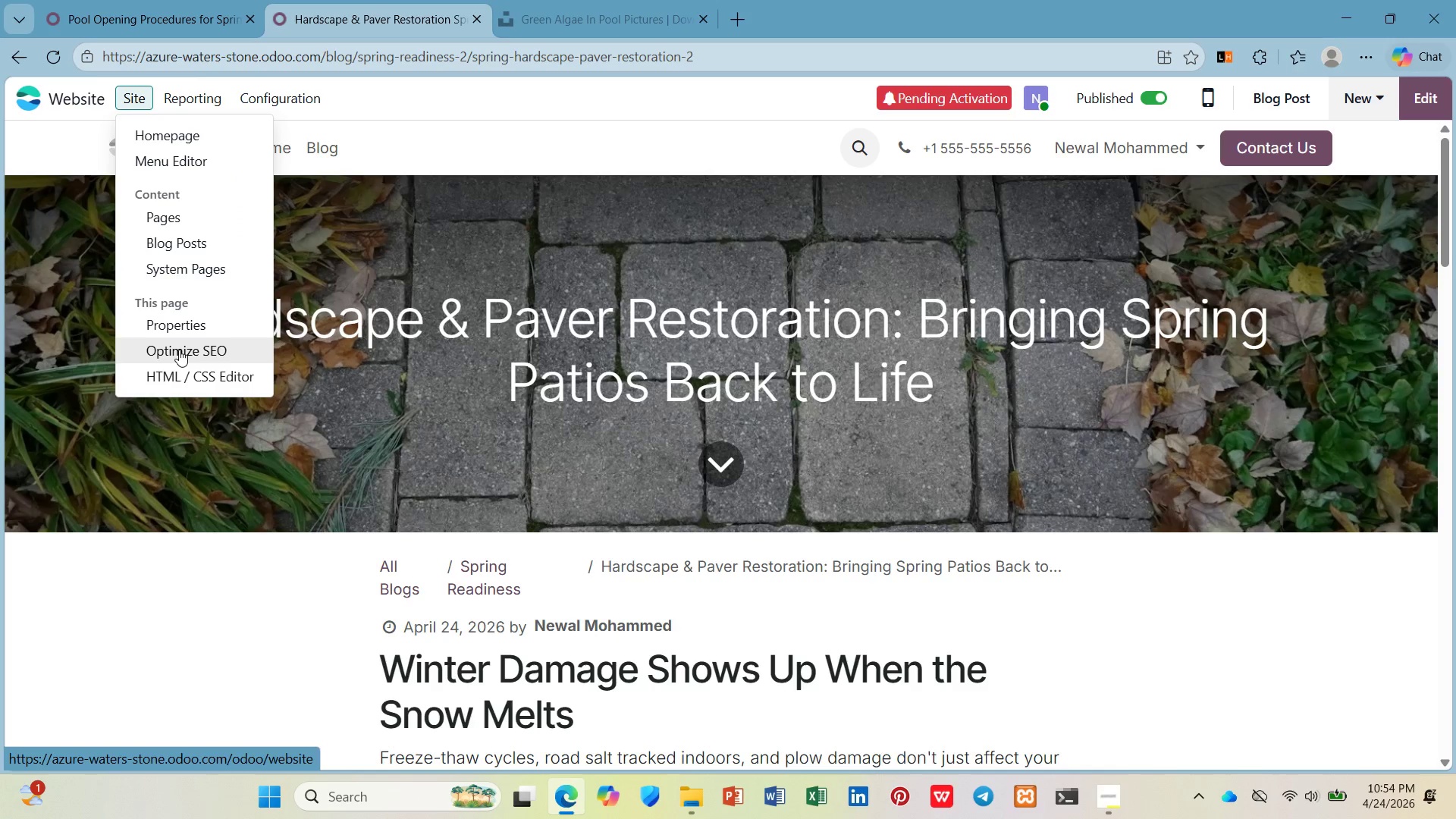 
left_click([179, 350])
 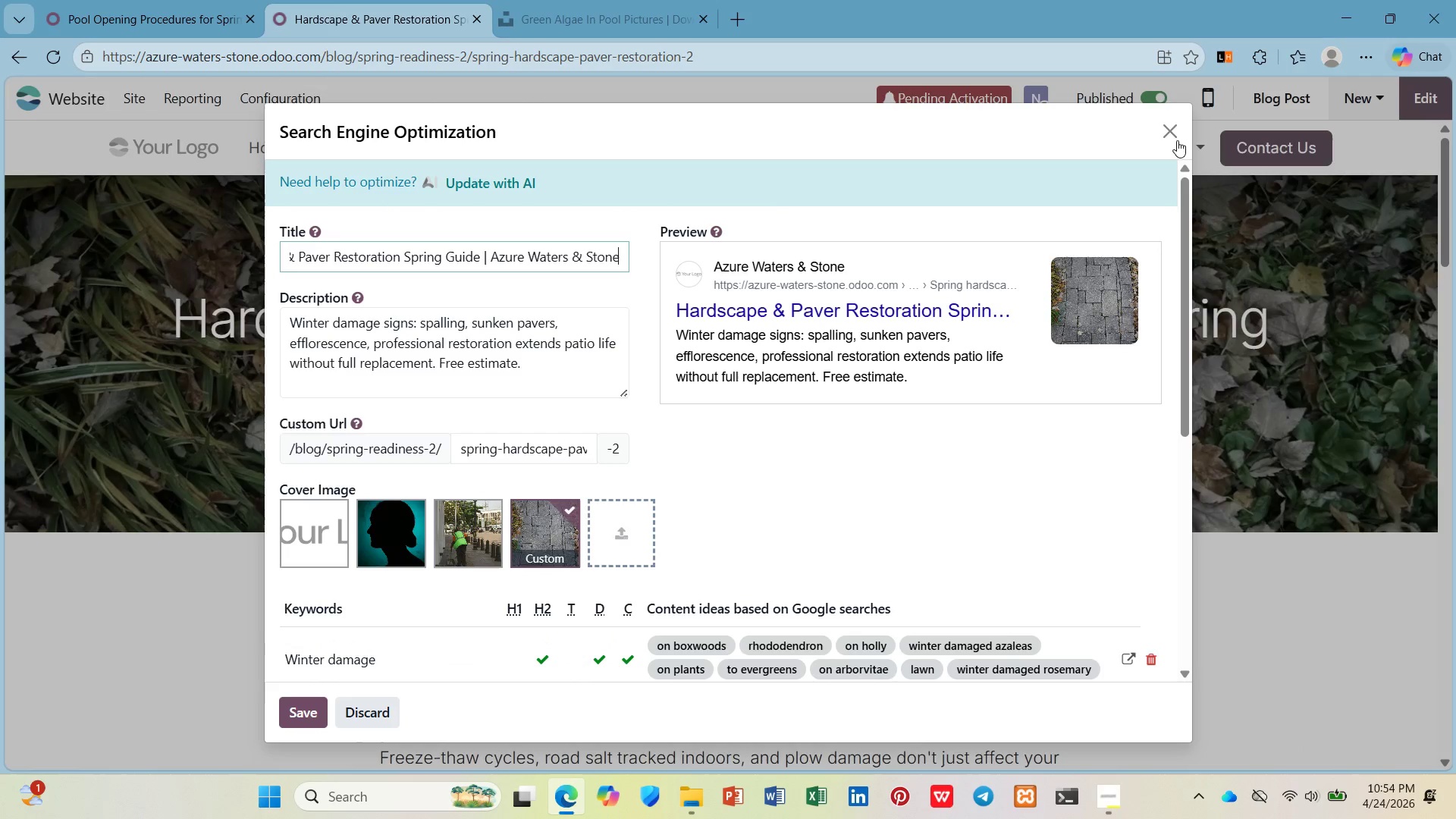 
scroll: coordinate [783, 360], scroll_direction: down, amount: 3.0
 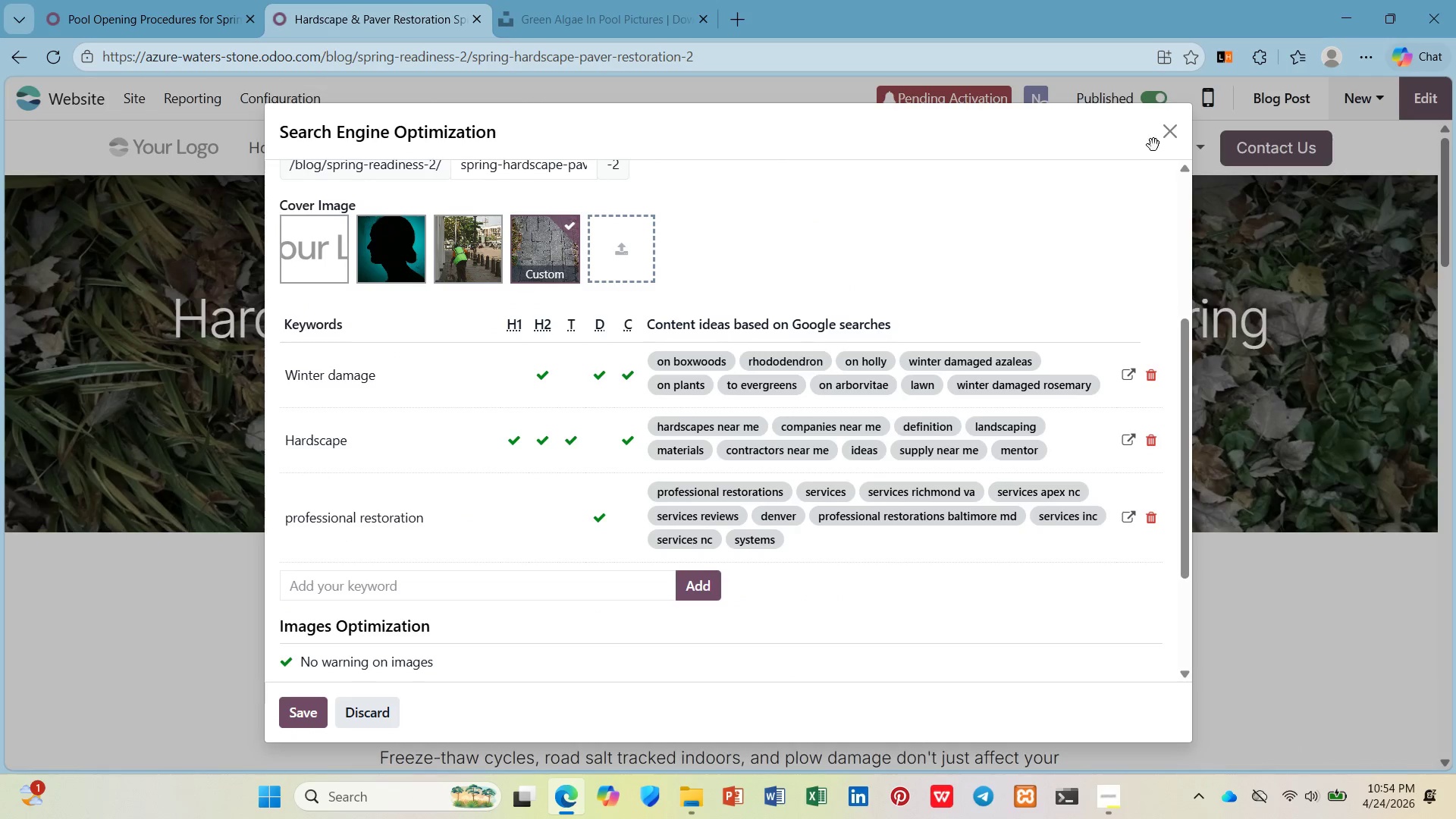 
left_click([1171, 136])
 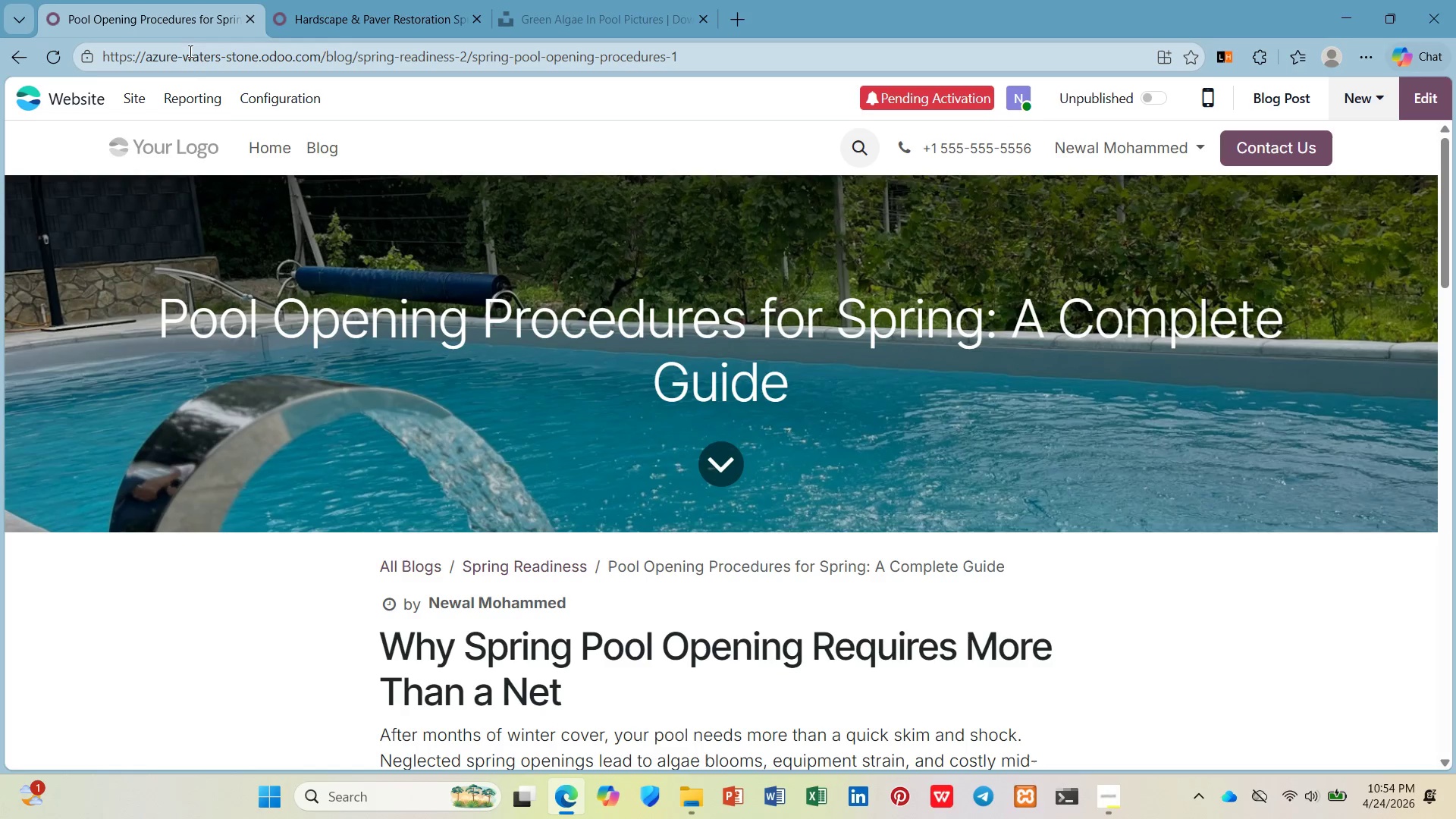 
scroll: coordinate [588, 524], scroll_direction: down, amount: 36.0
 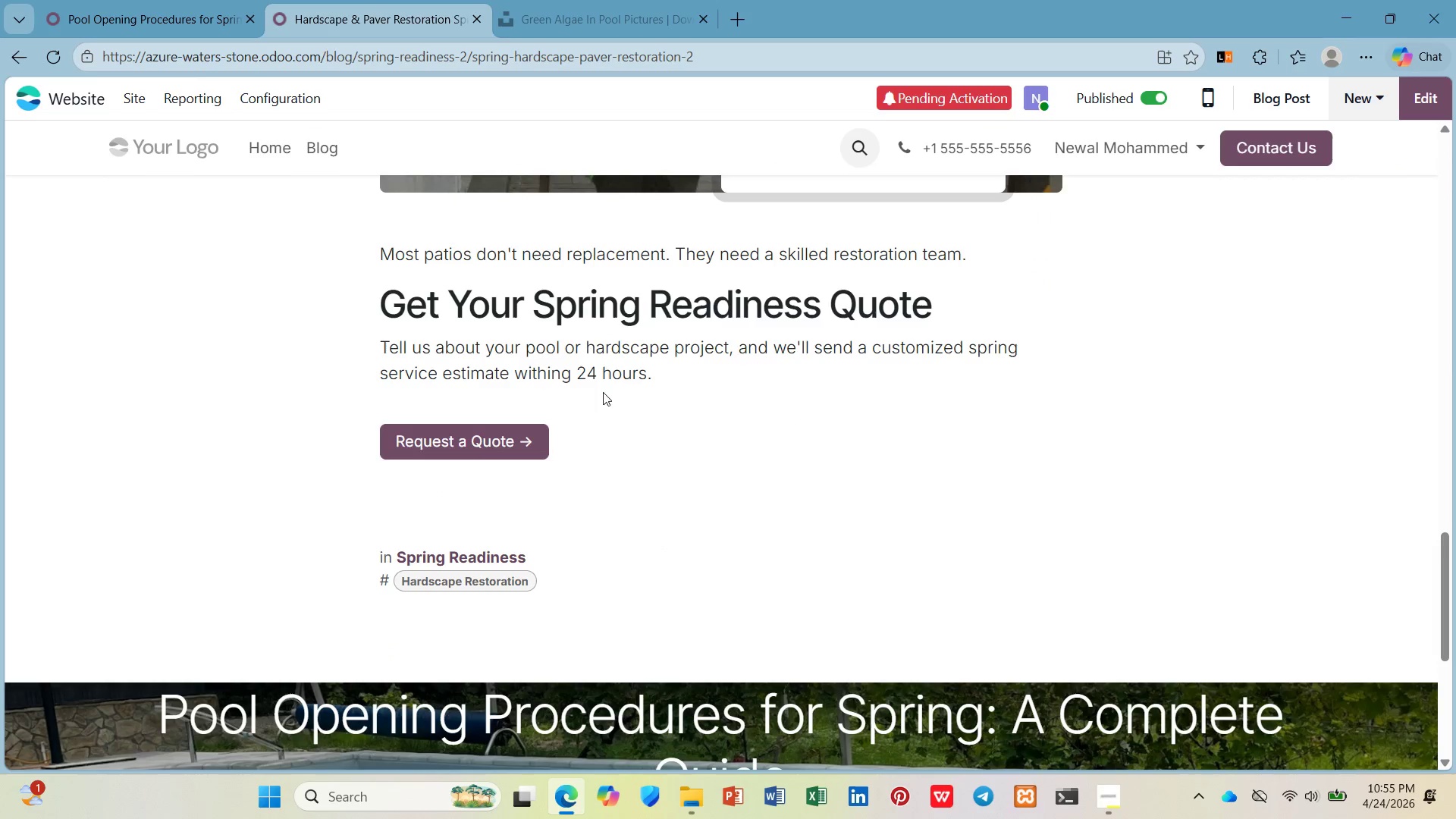 
left_click_drag(start_coordinate=[692, 371], to_coordinate=[374, 304])
 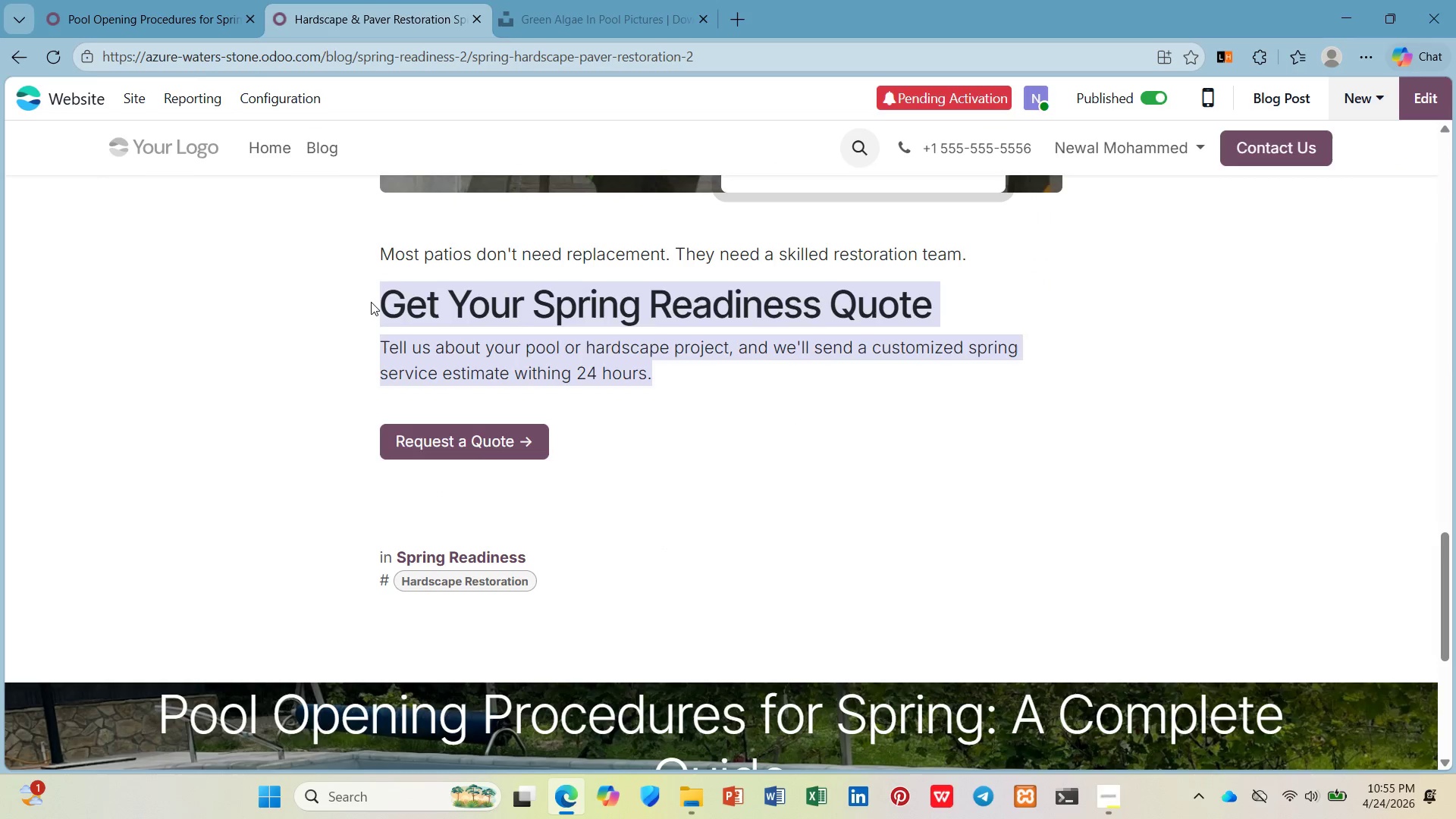 
key(Control+C)
 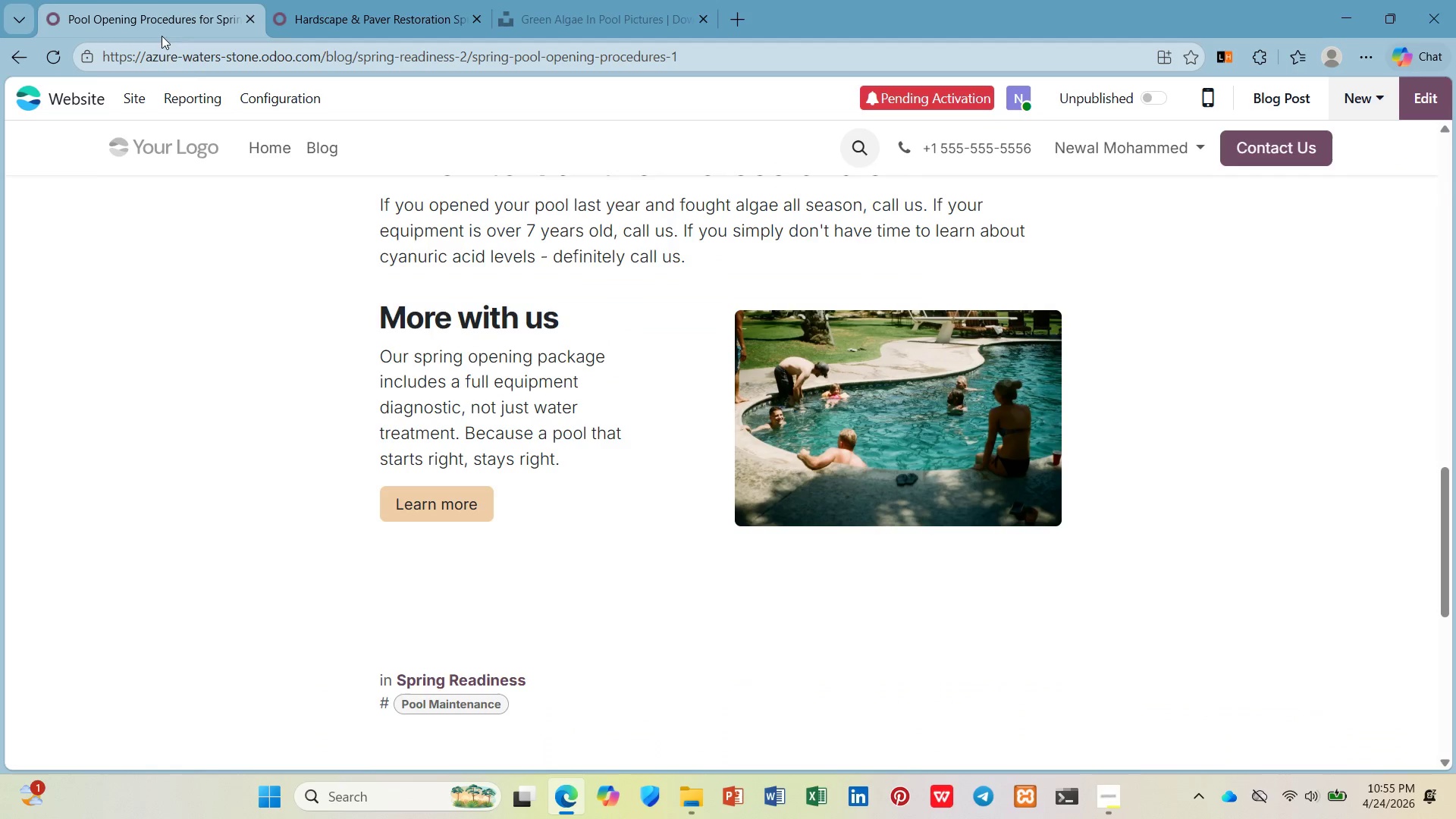 
scroll: coordinate [691, 667], scroll_direction: down, amount: 5.0
 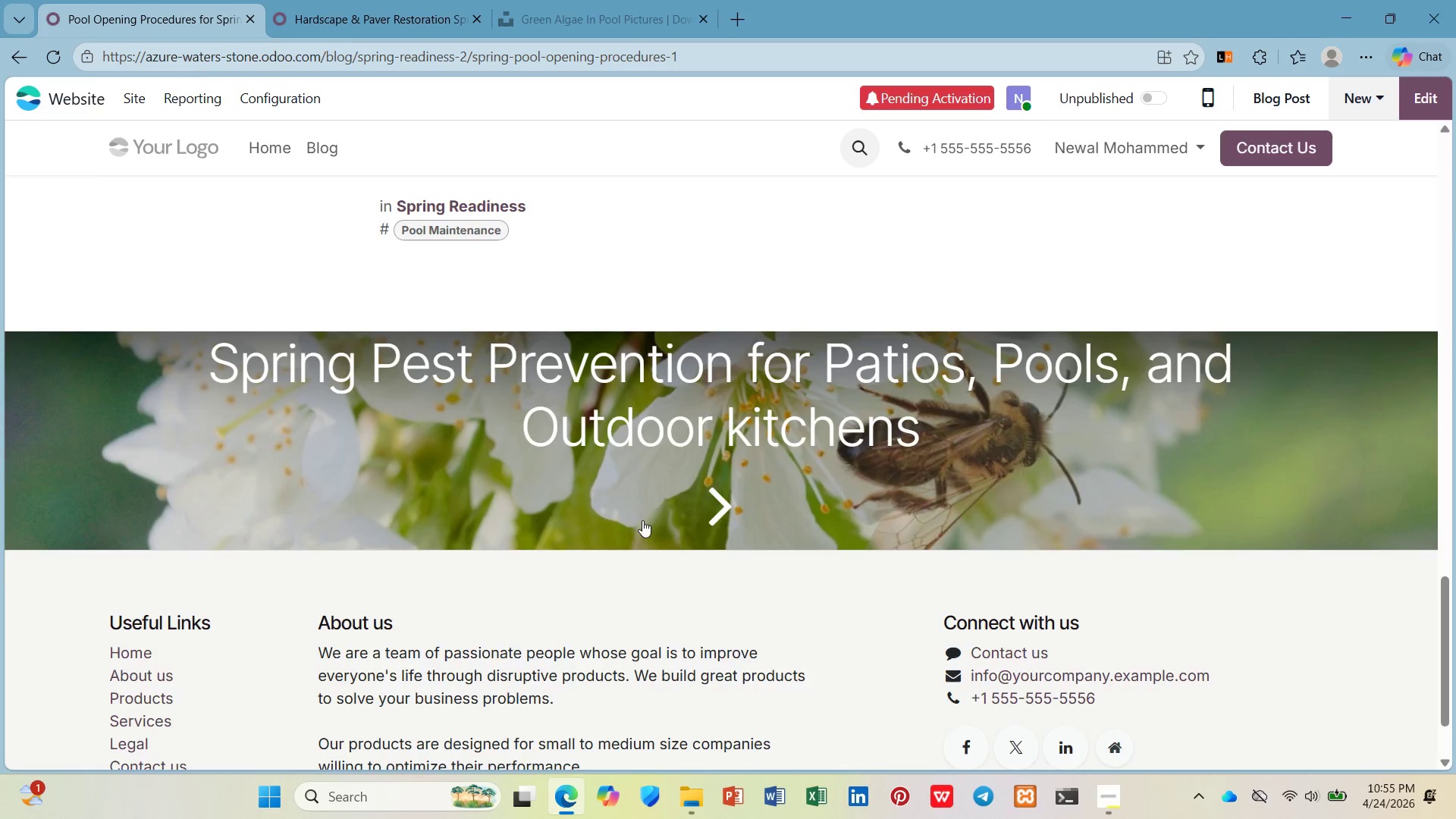 
scroll: coordinate [632, 475], scroll_direction: up, amount: 2.0
 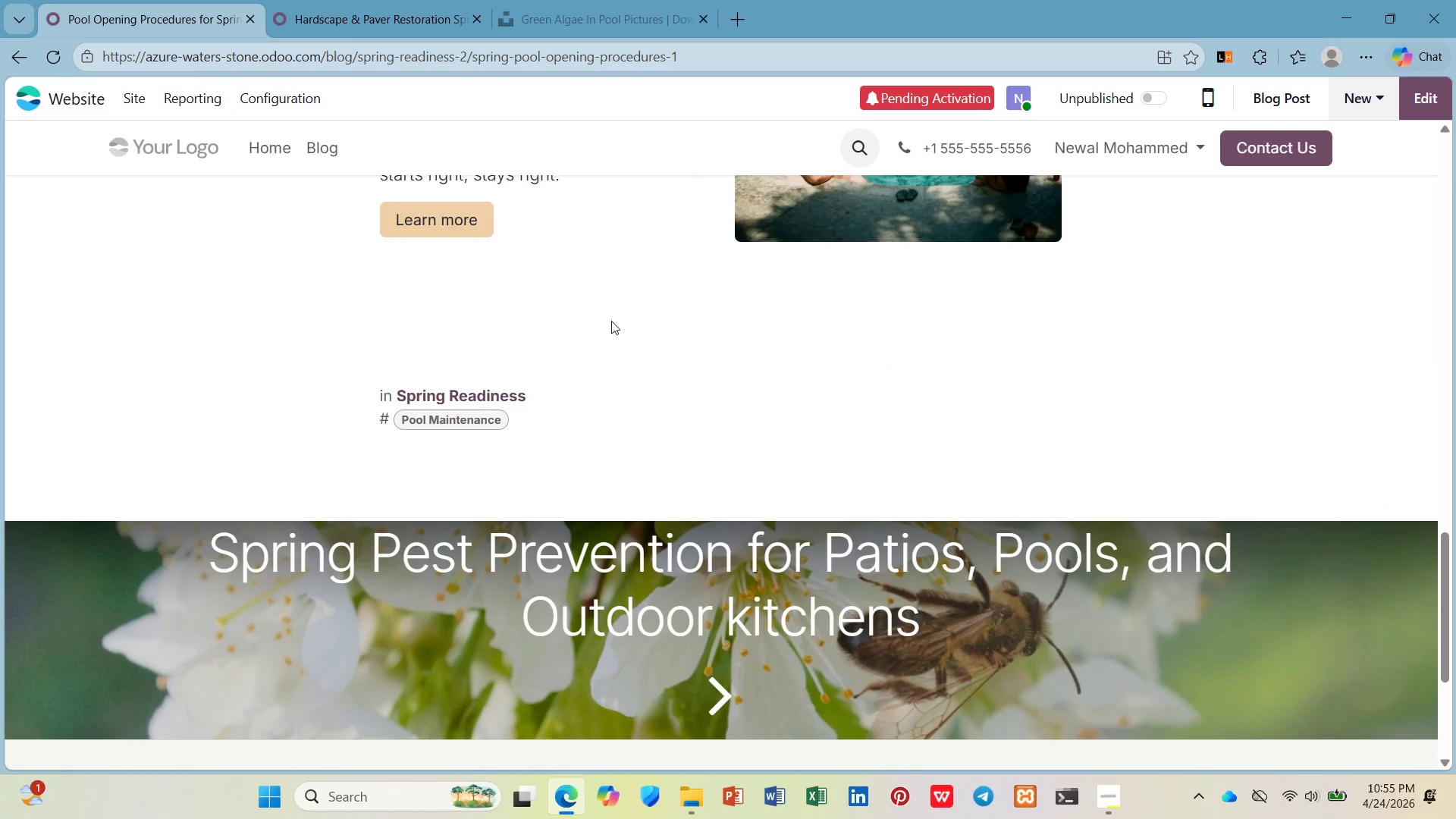 
left_click([610, 317])
 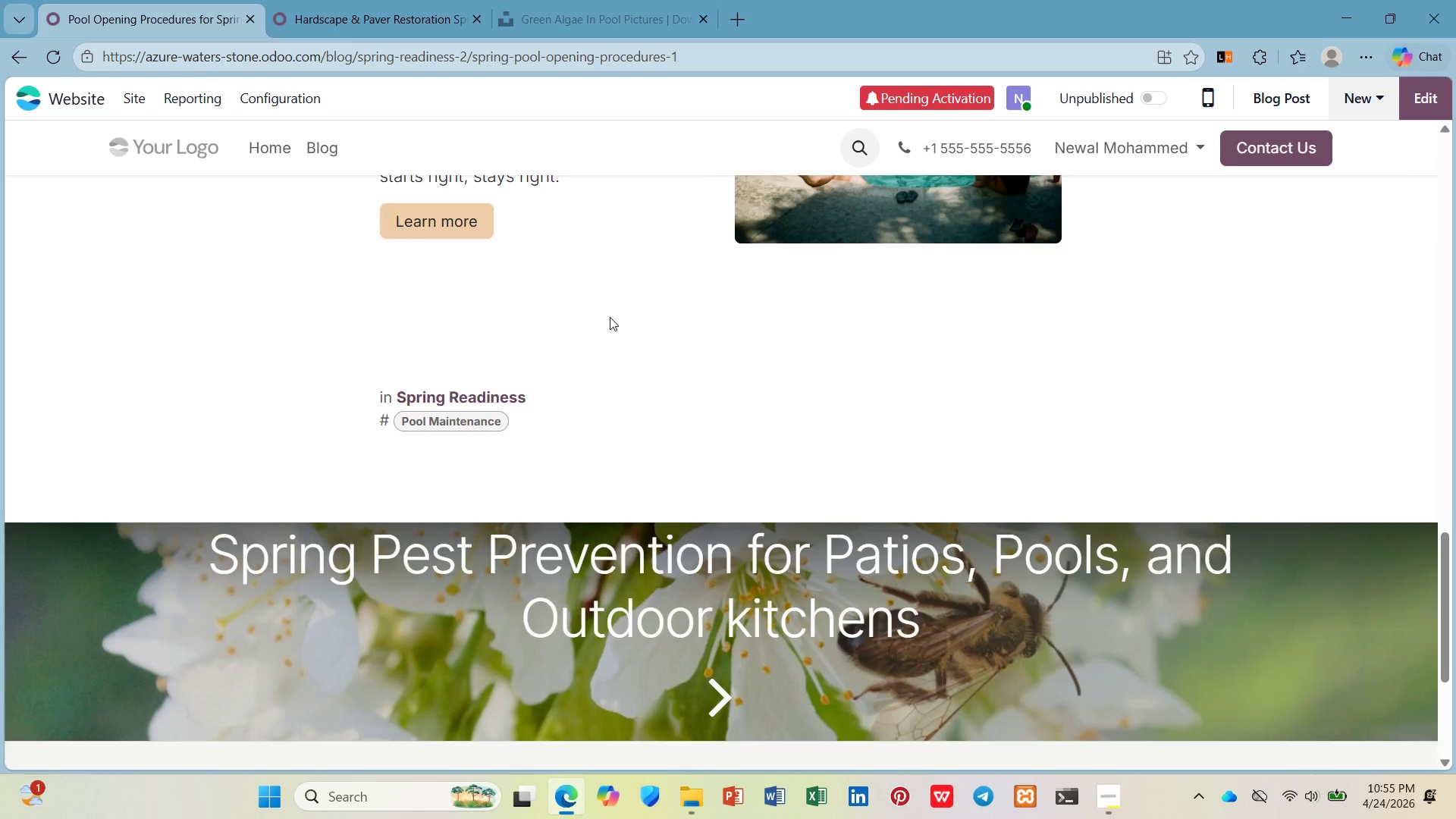 
scroll: coordinate [610, 317], scroll_direction: up, amount: 3.0
 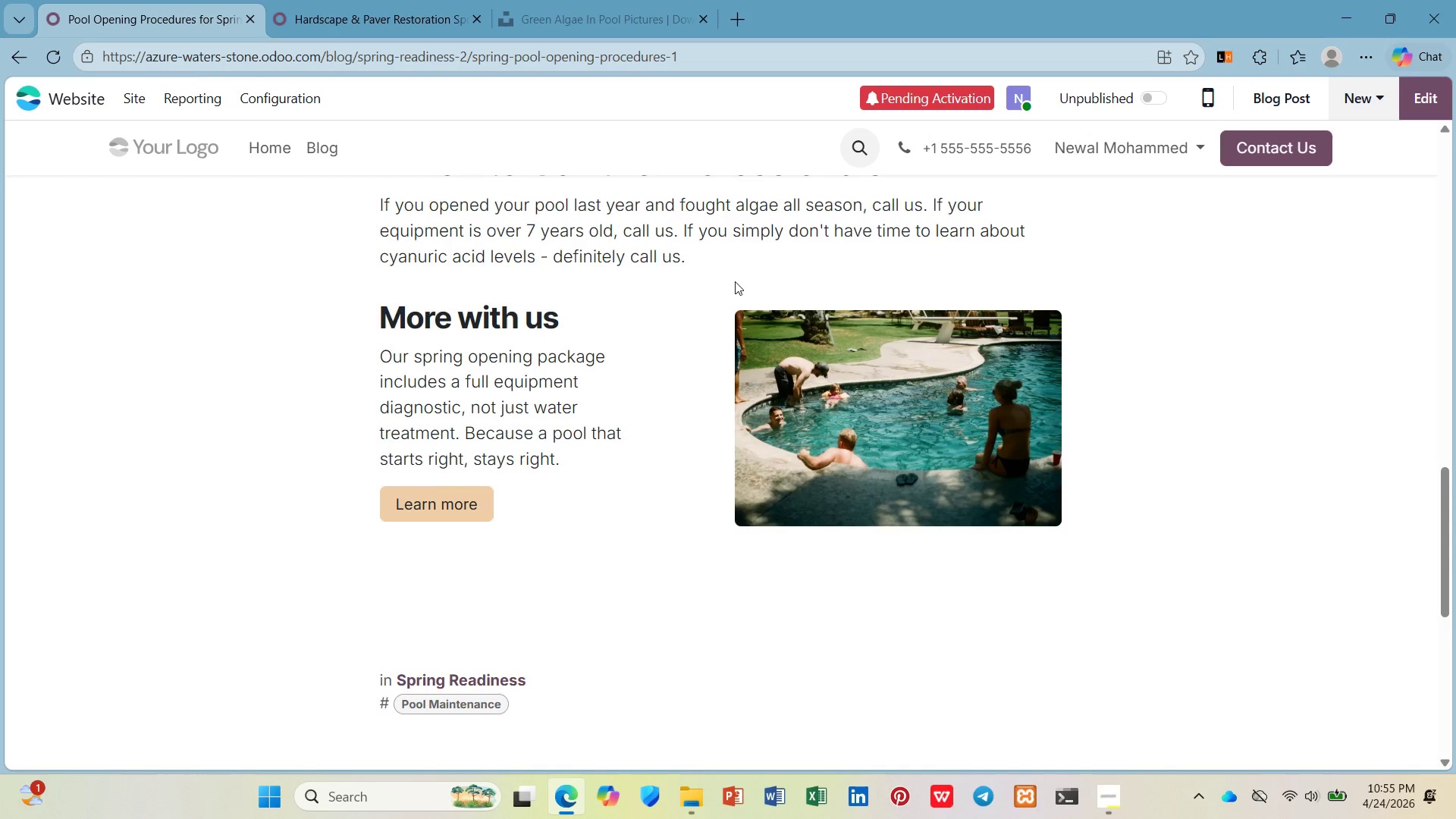 
left_click([736, 261])
 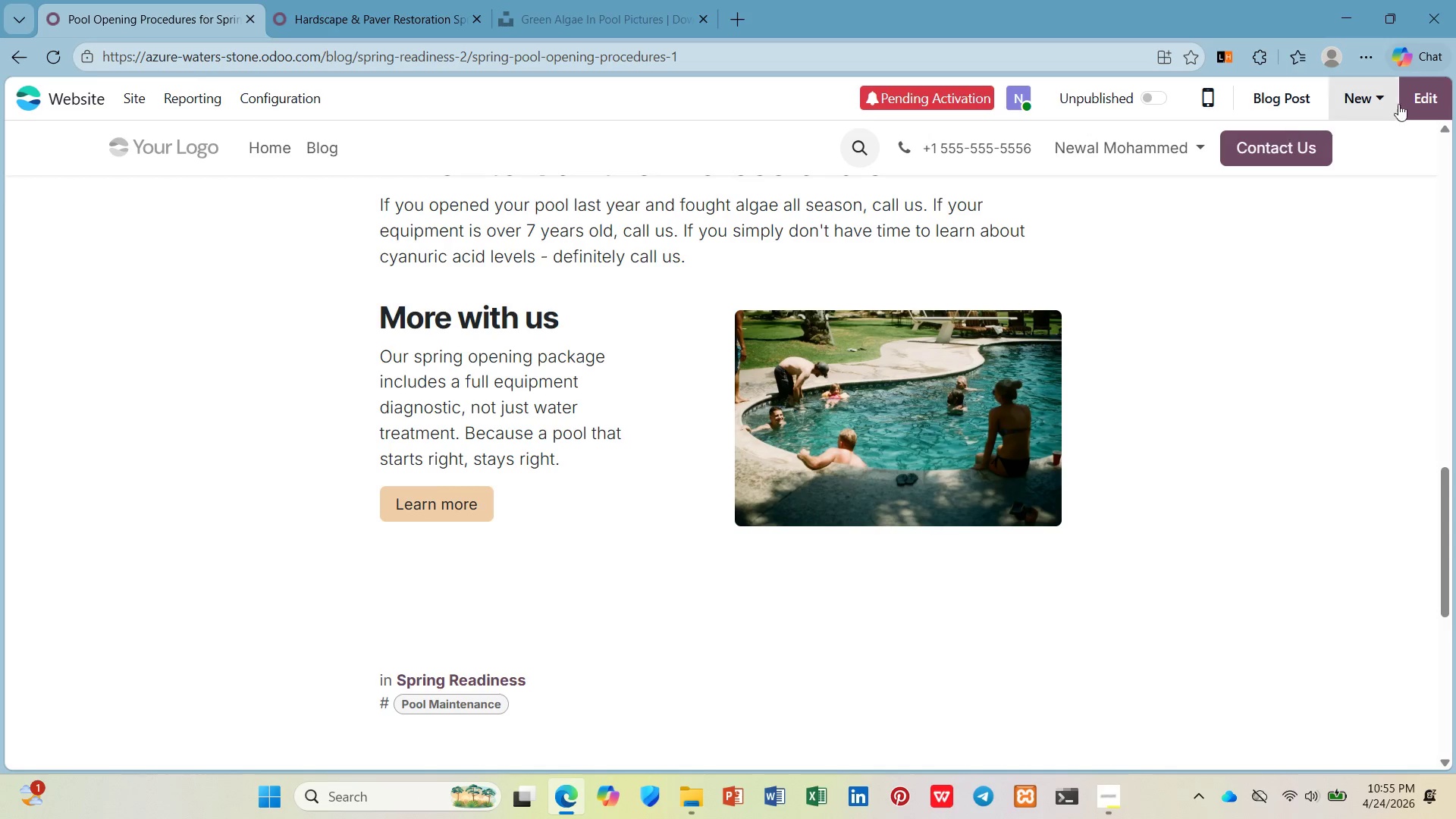 
left_click([1439, 95])
 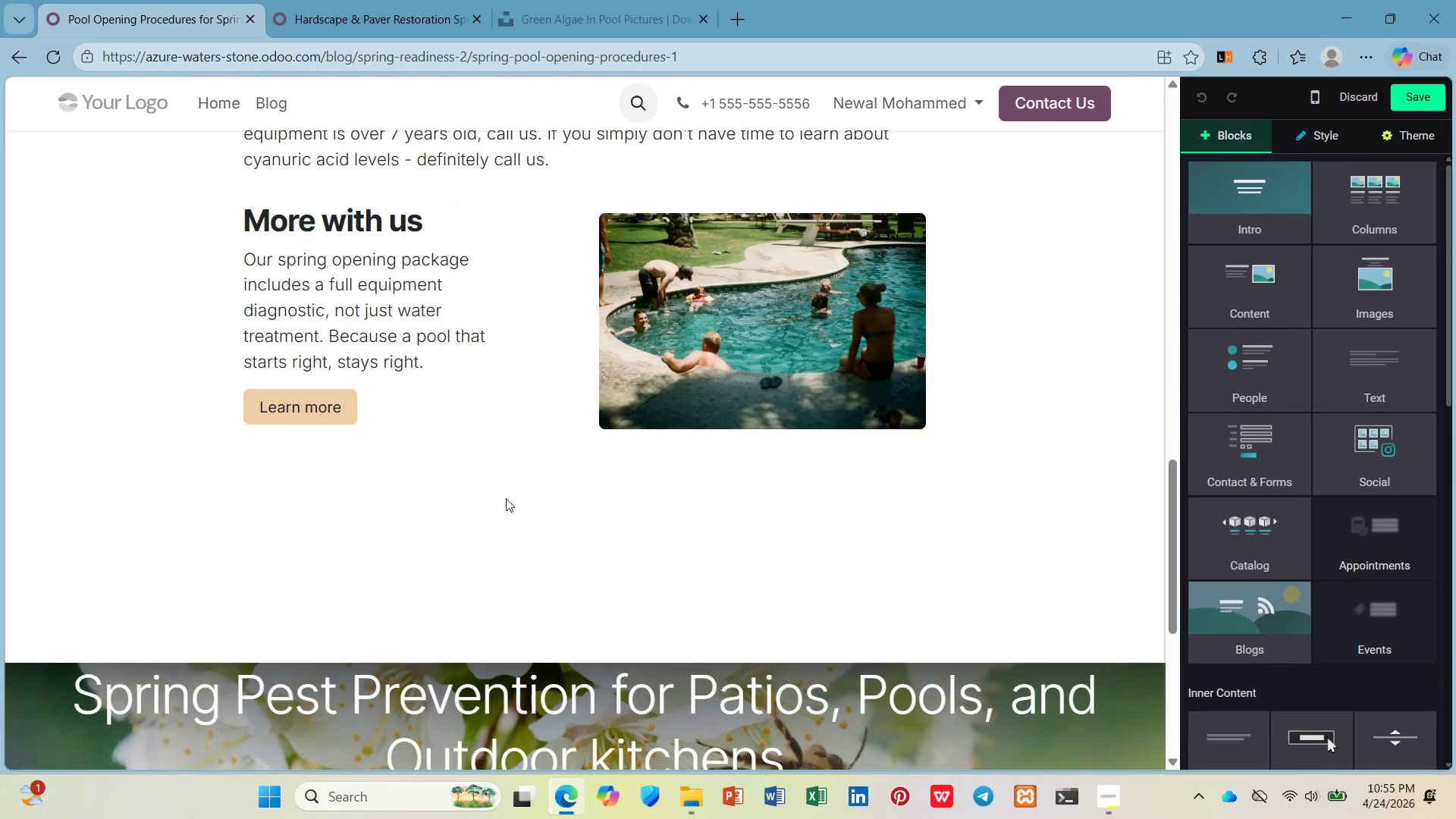 
left_click([474, 467])
 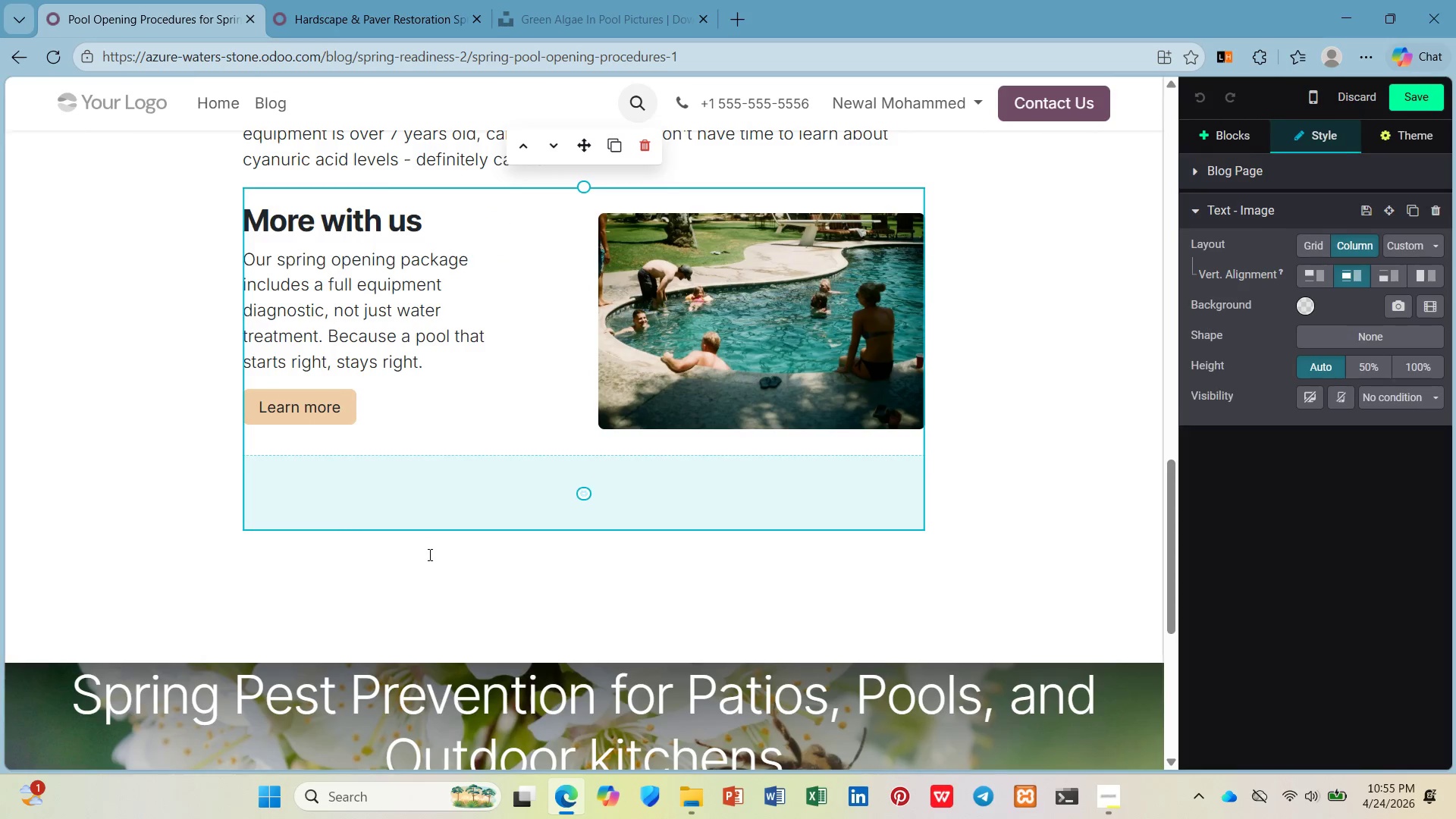 
left_click([428, 554])
 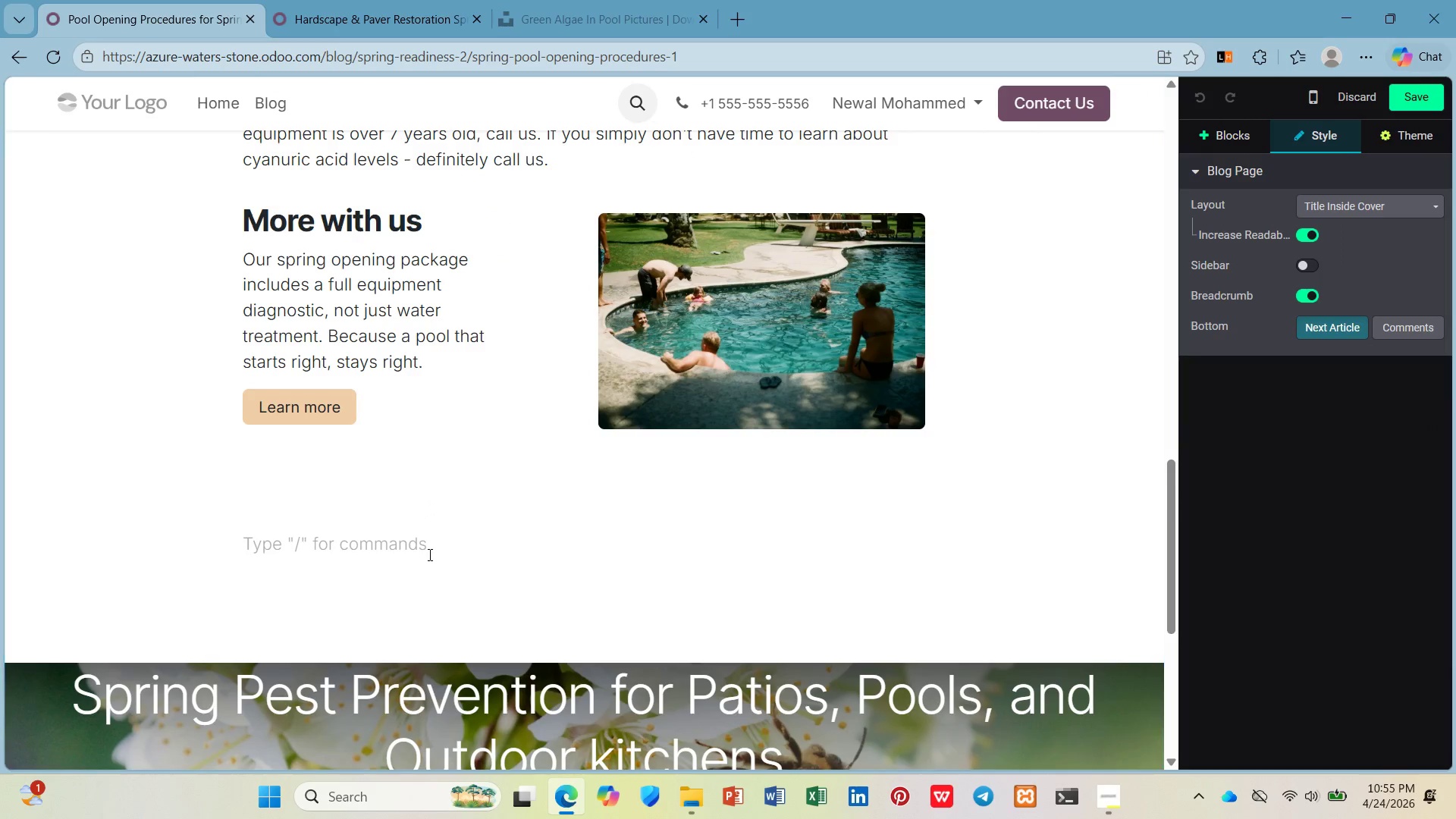 
key(Control+V)
 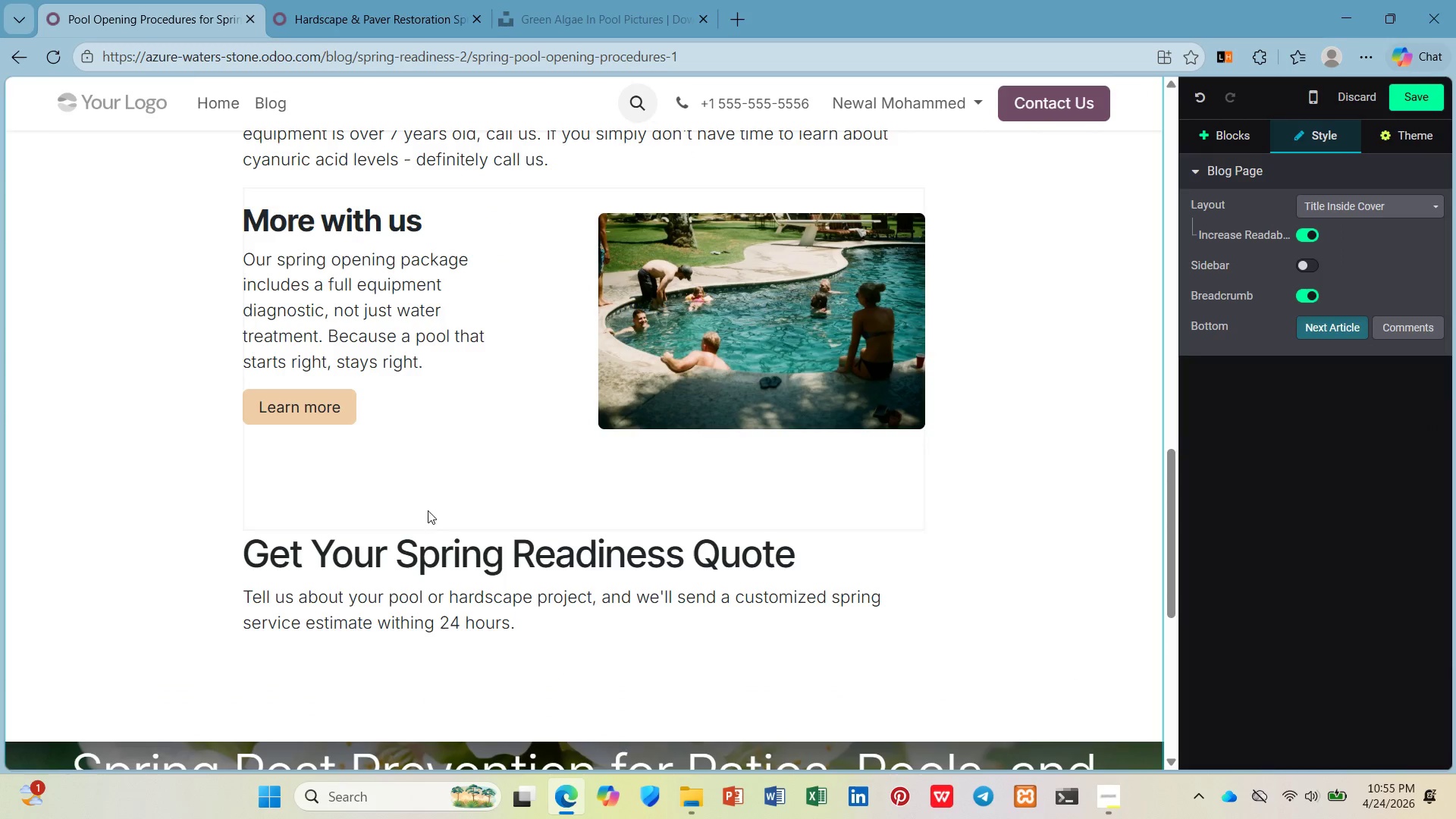 
left_click([428, 500])
 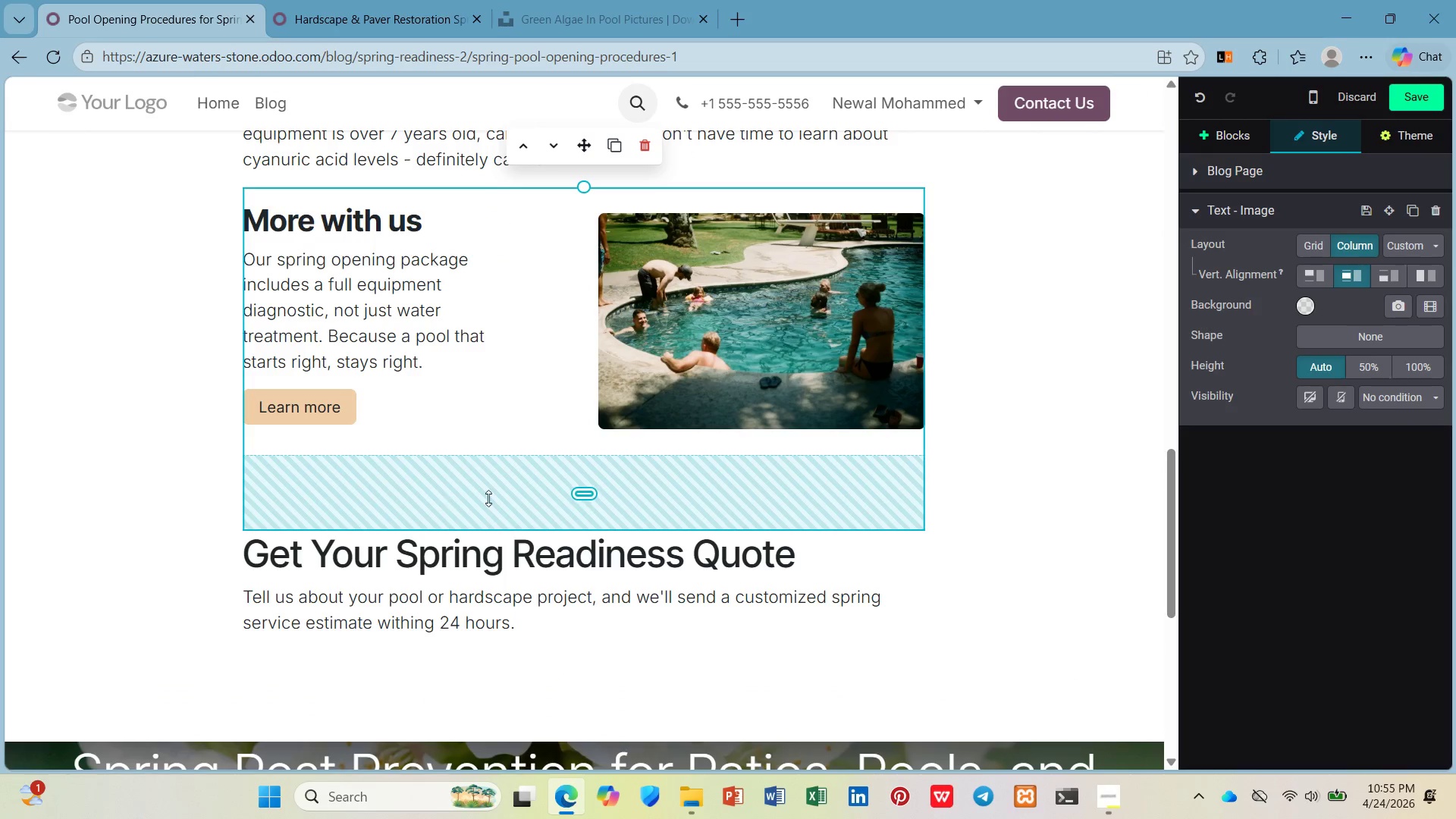 
left_click_drag(start_coordinate=[488, 497], to_coordinate=[495, 470])
 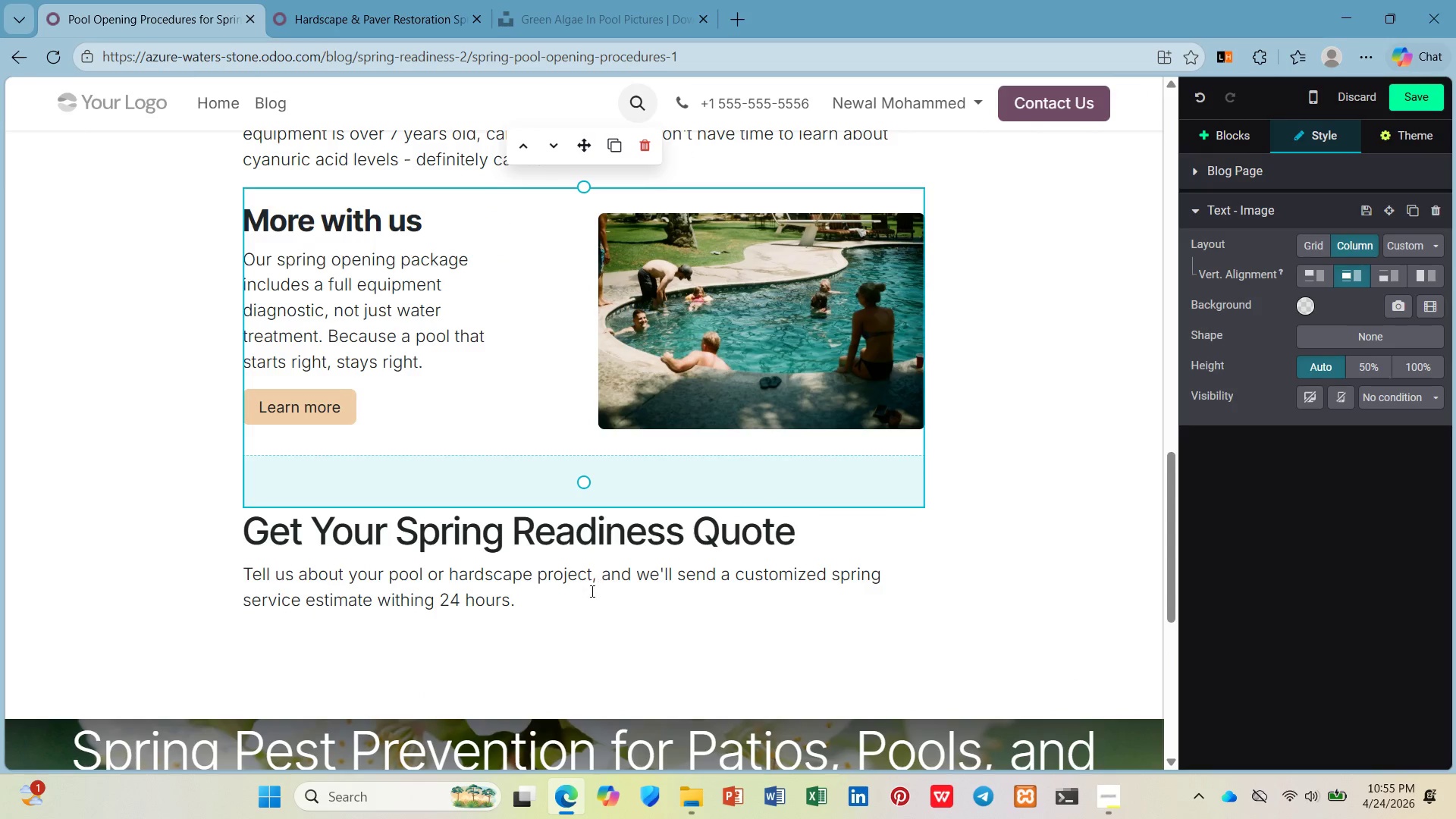 
left_click([578, 610])
 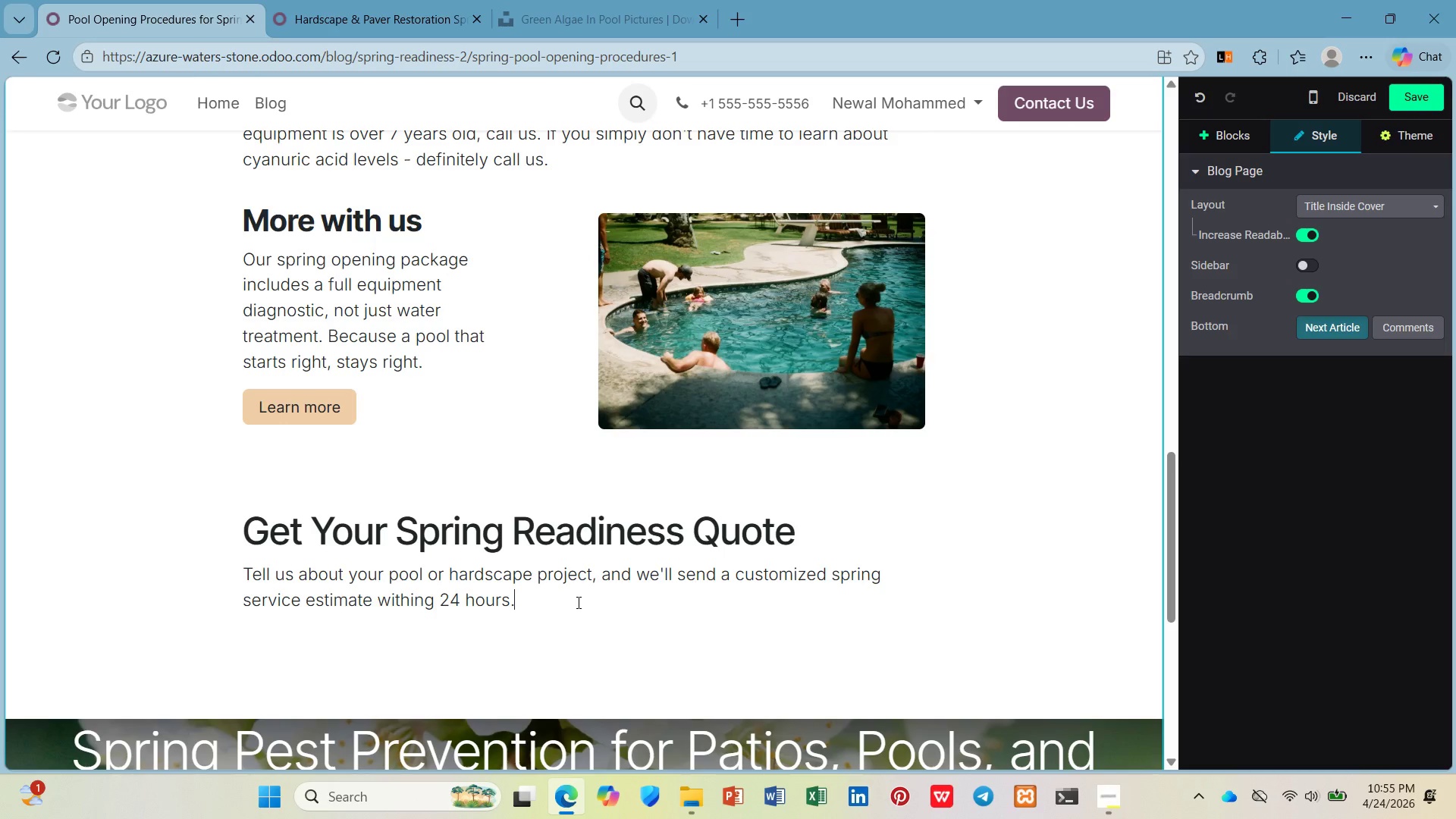 
key(Enter)
 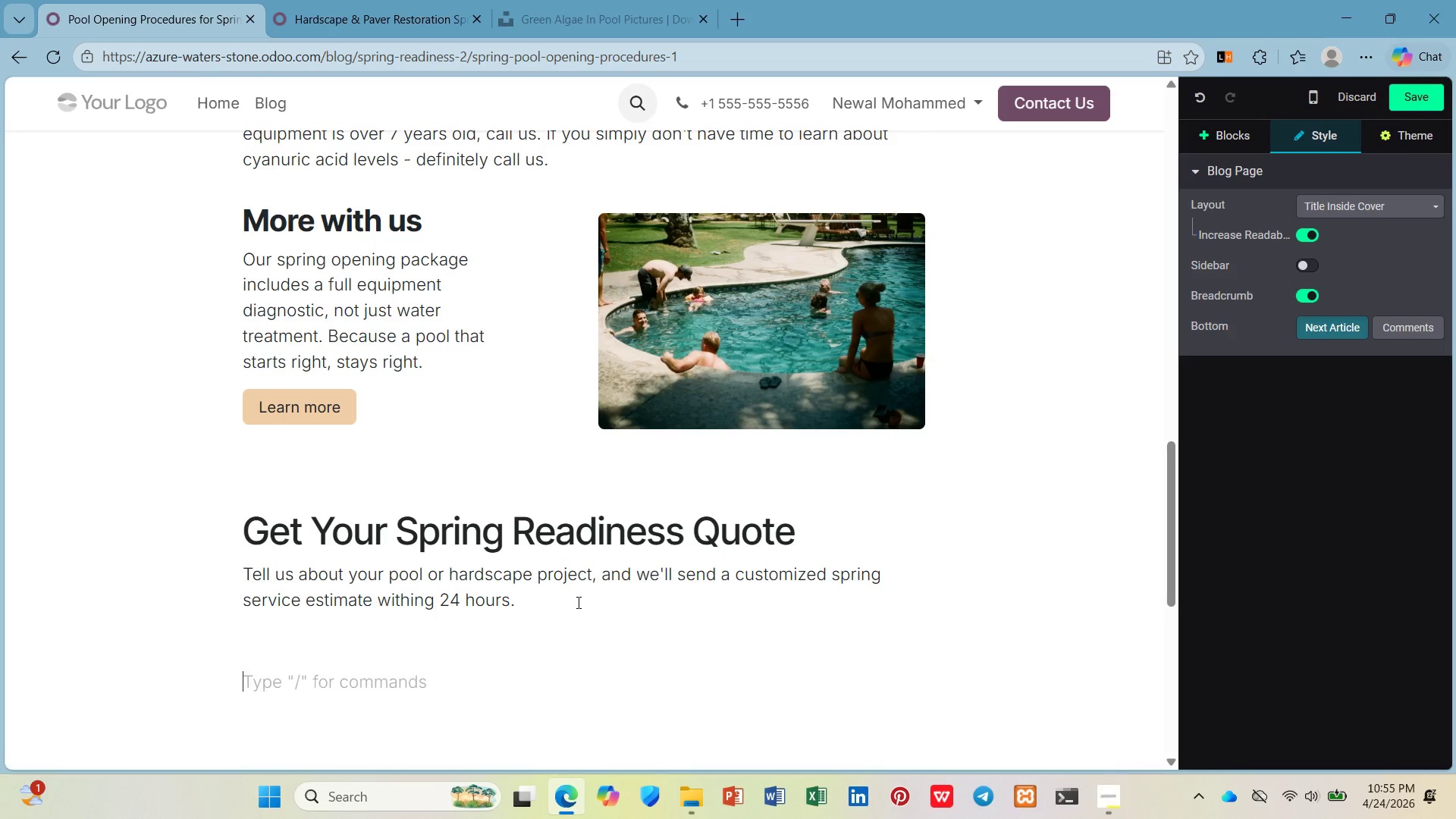 
key(Enter)
 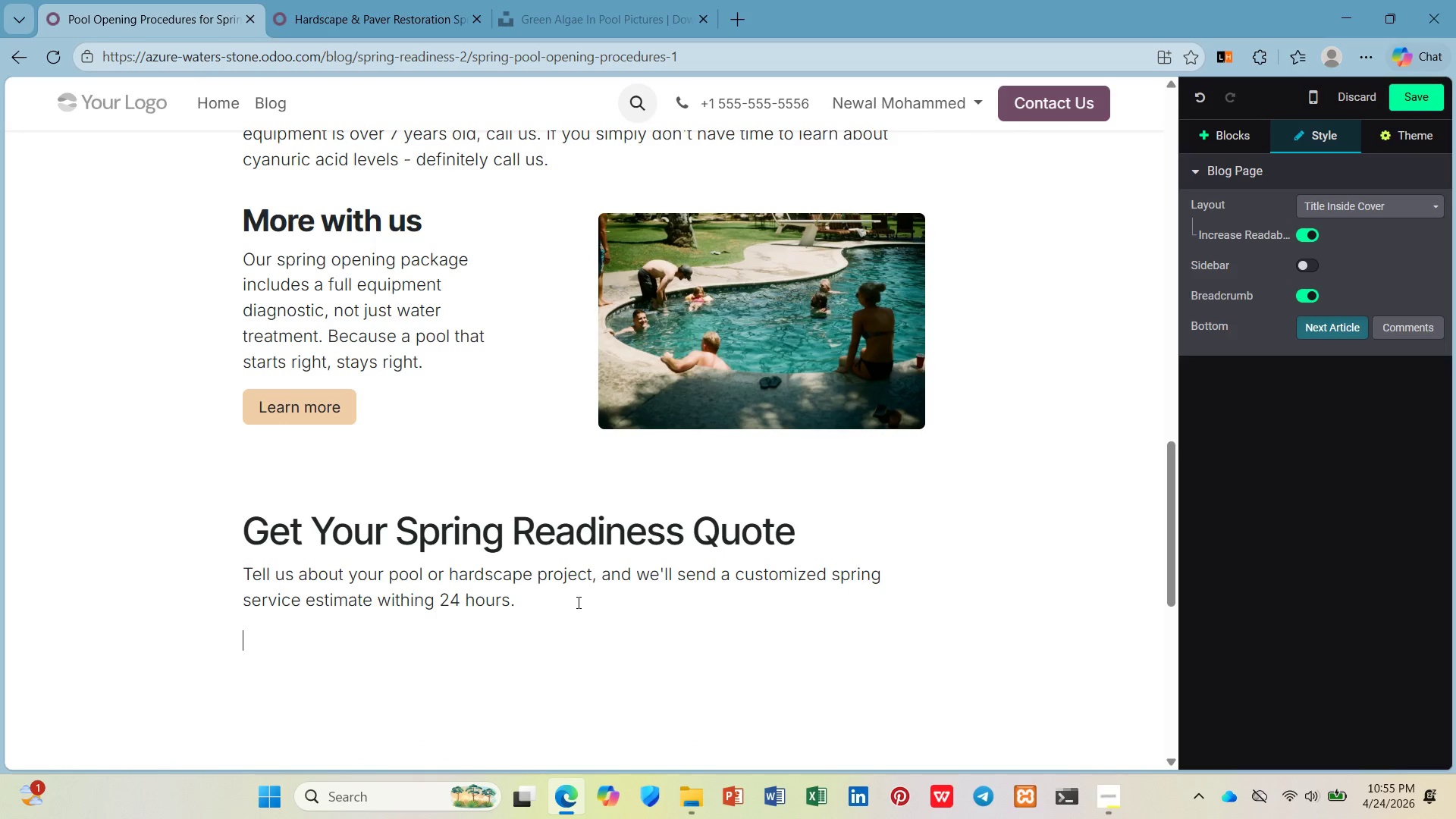 
key(ArrowUp)
 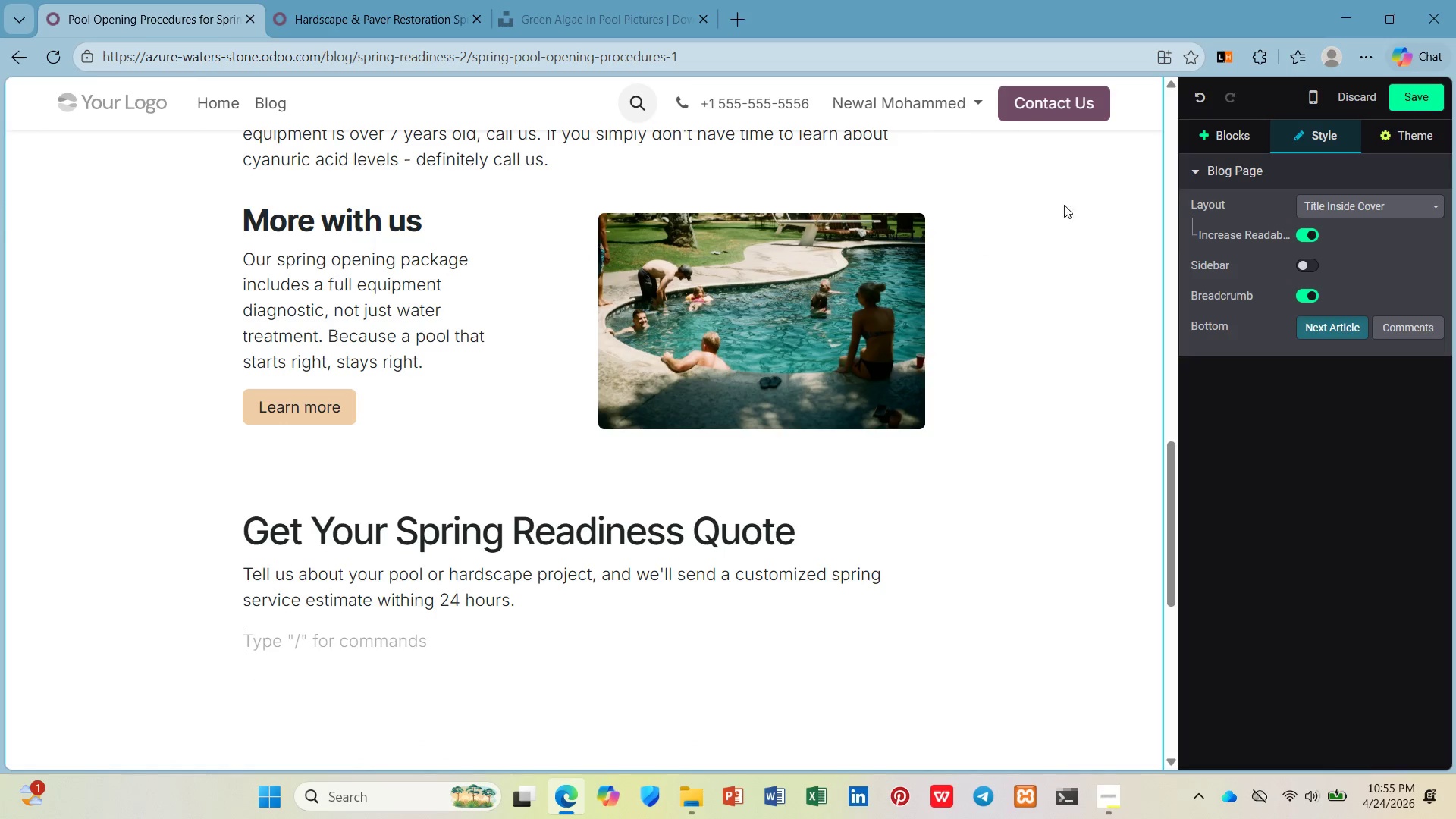 
left_click([1222, 135])
 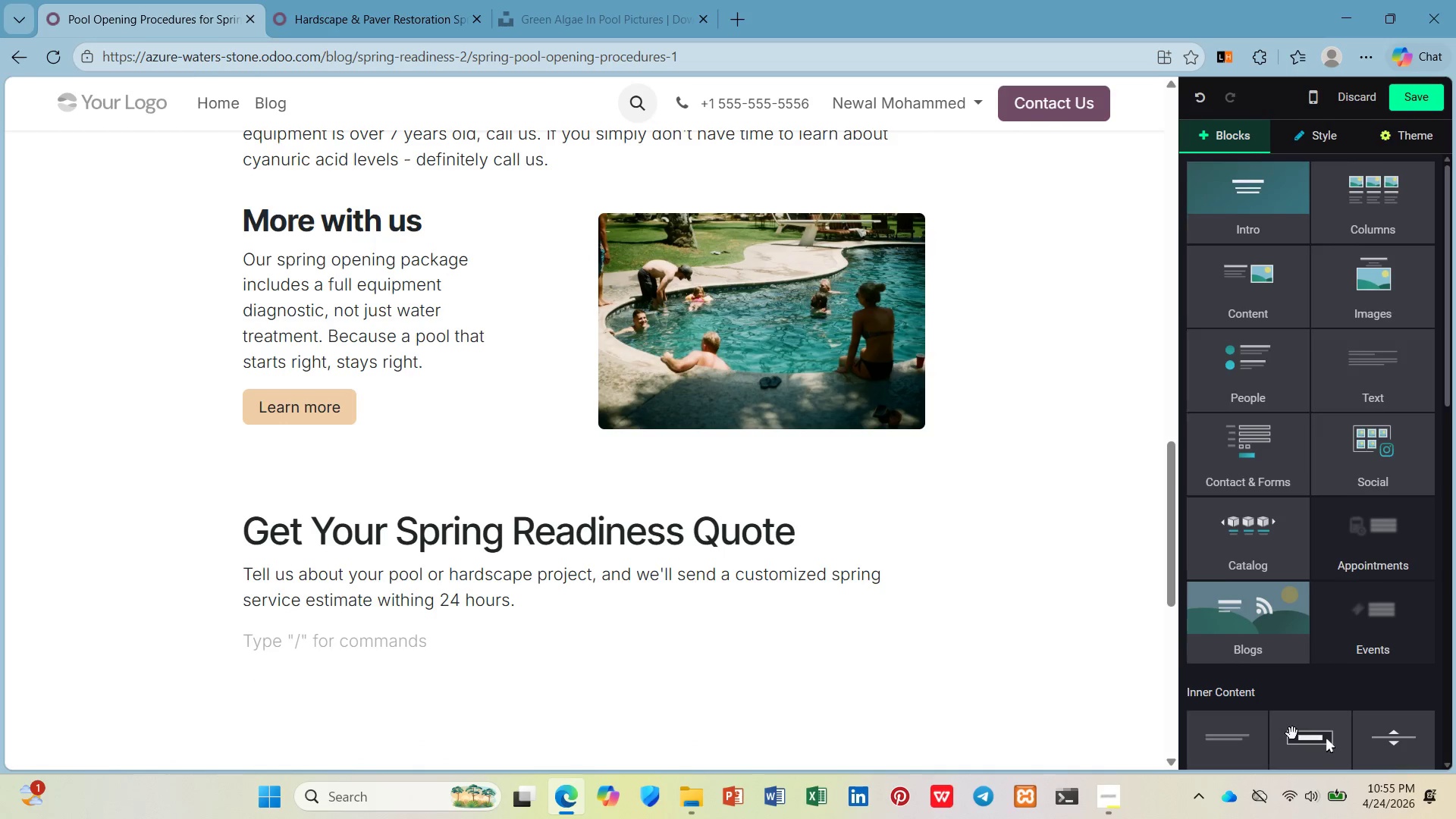 
left_click_drag(start_coordinate=[1292, 733], to_coordinate=[486, 586])
 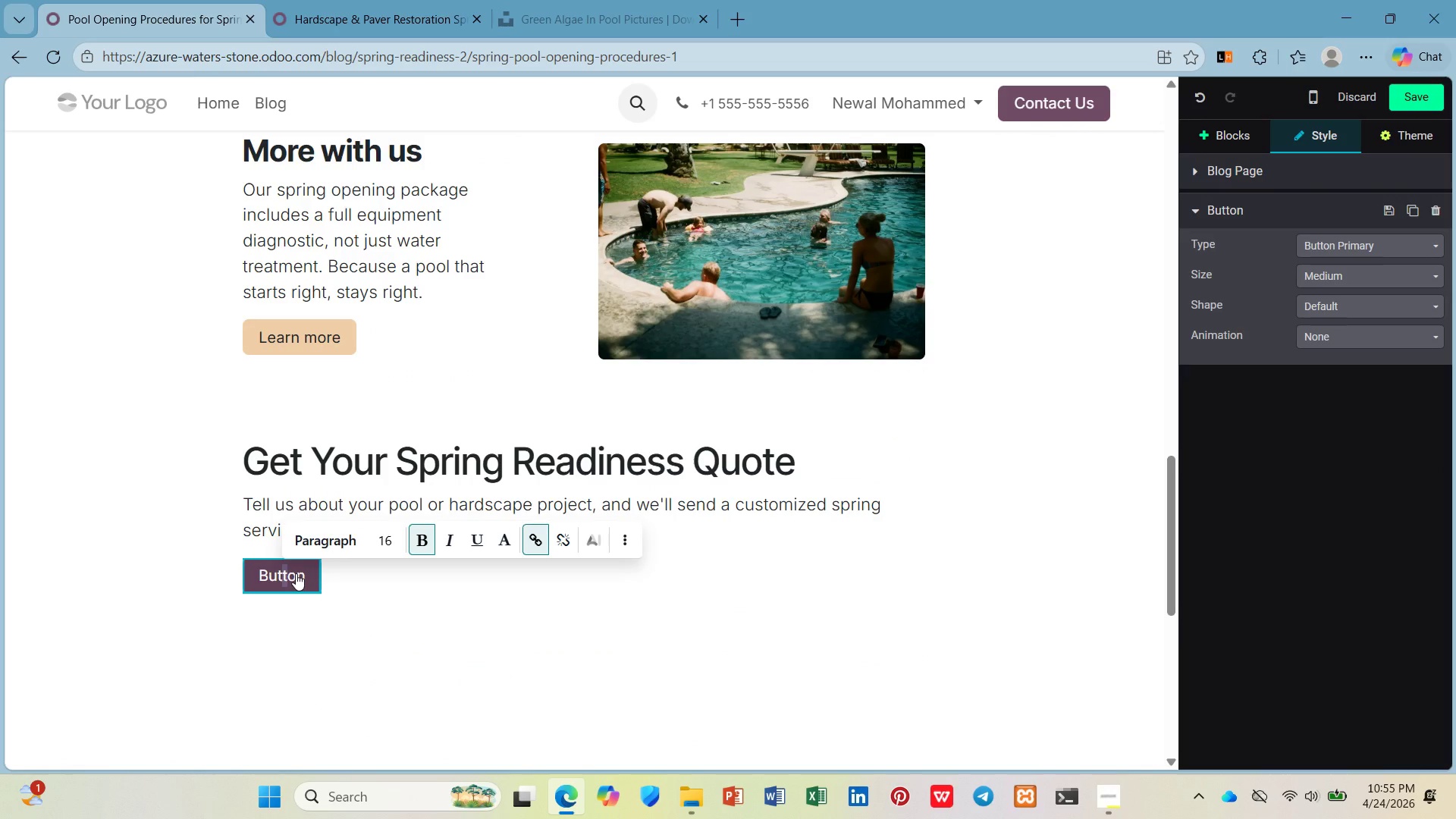 
left_click([299, 567])
 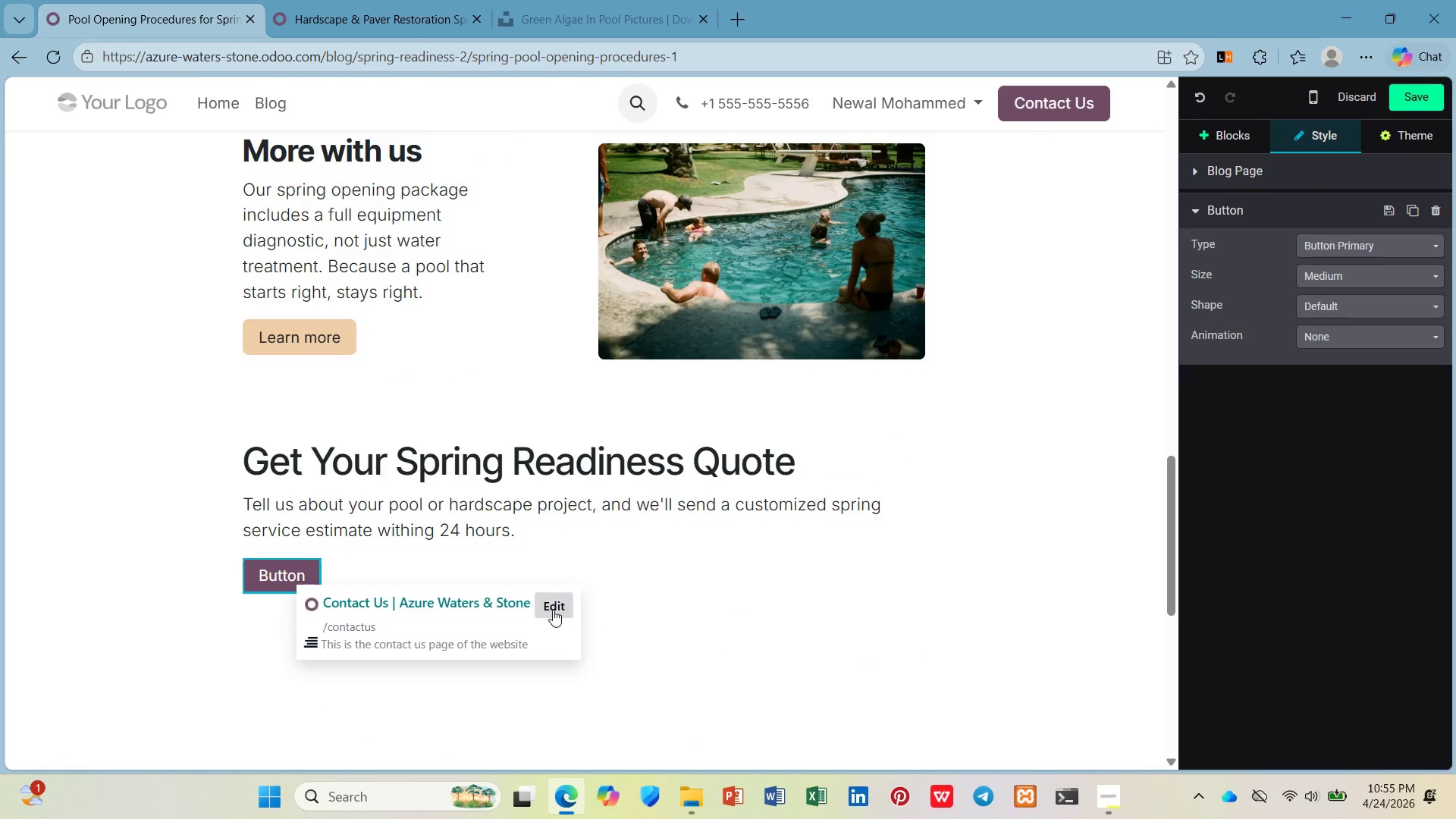 
left_click([554, 605])
 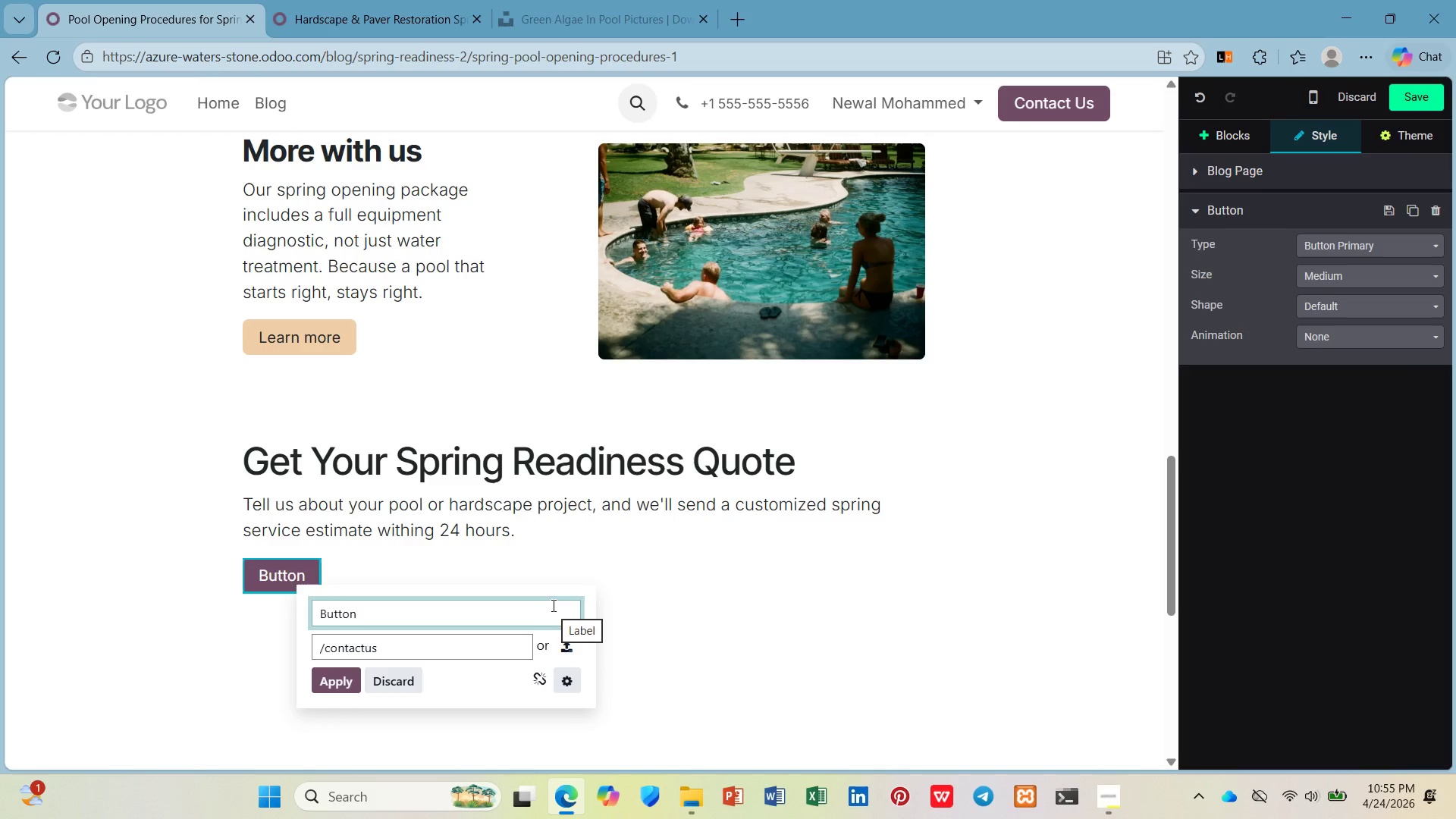 
hold_key(key=Backspace, duration=0.72)
 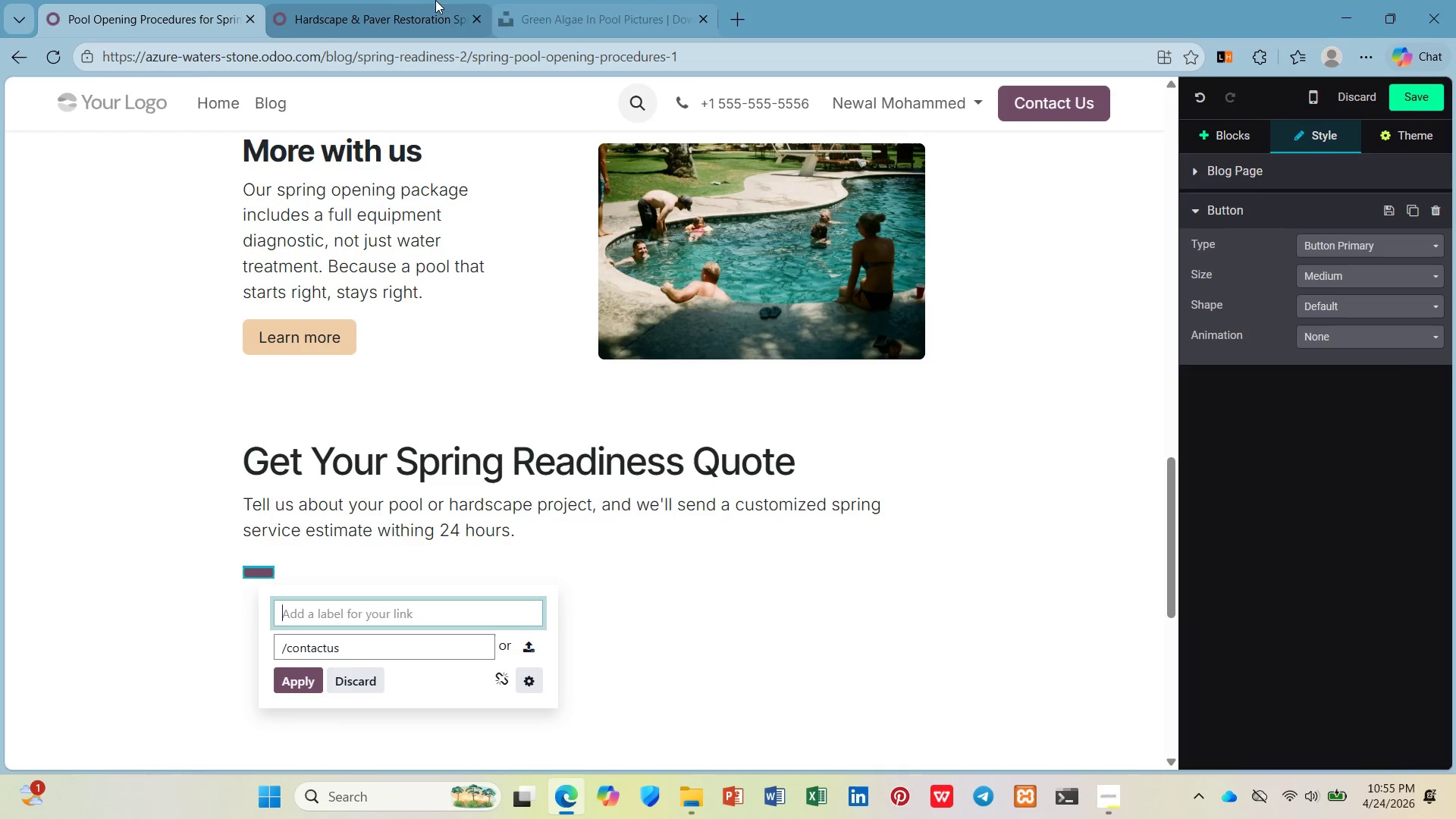 
left_click([375, 0])
 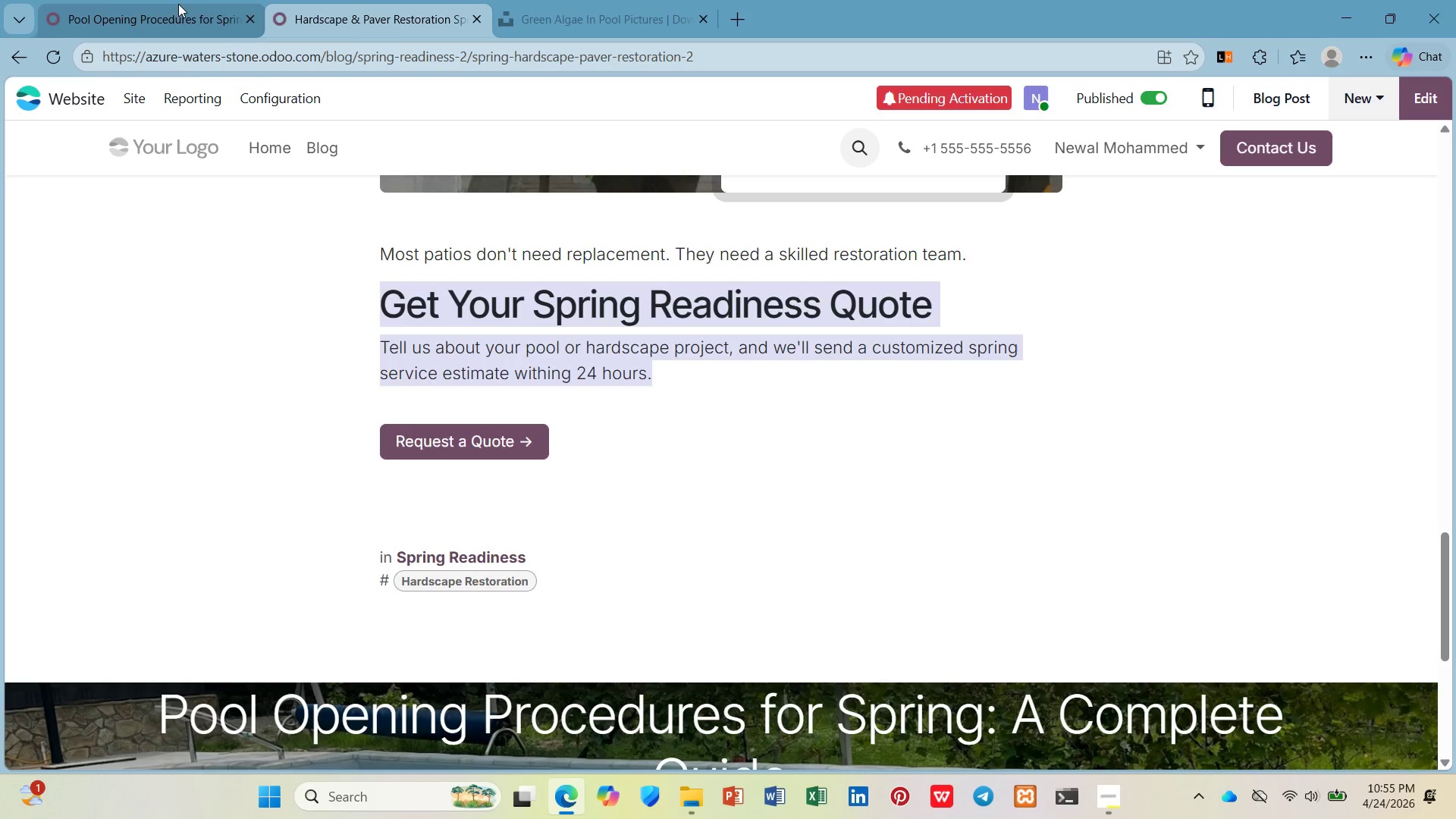 
left_click([169, 4])
 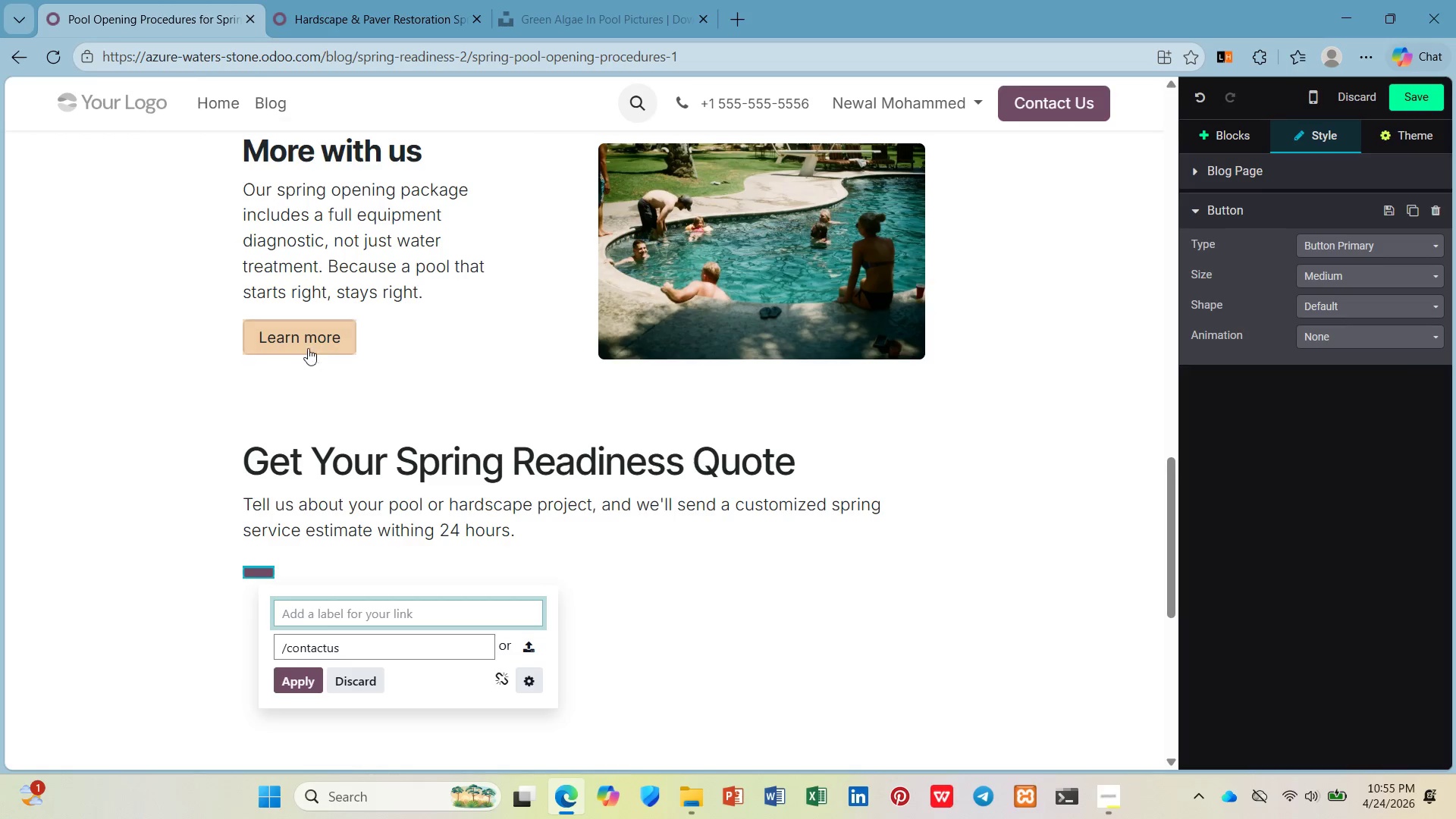 
type(Request a Qute ->)
 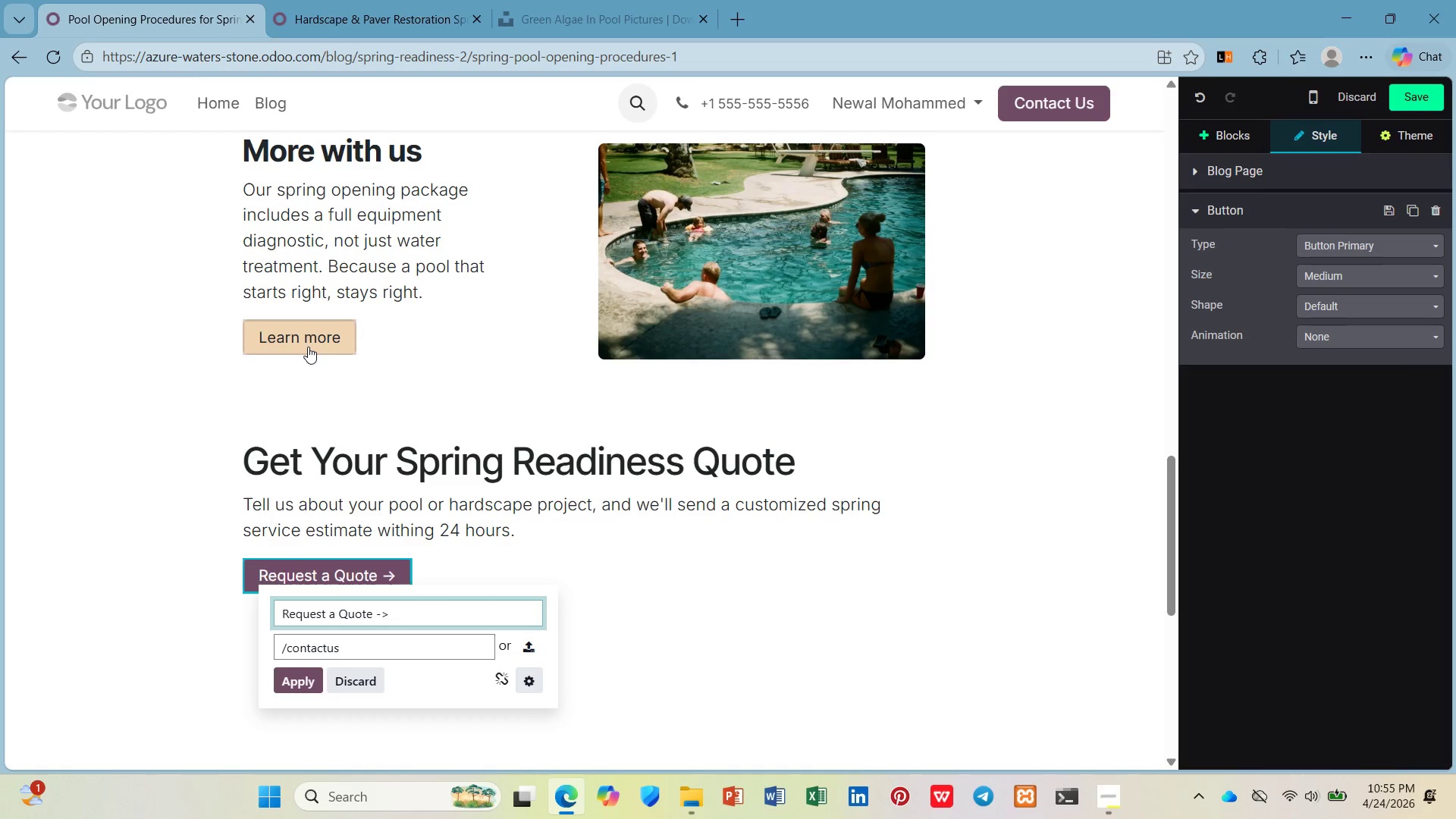 
 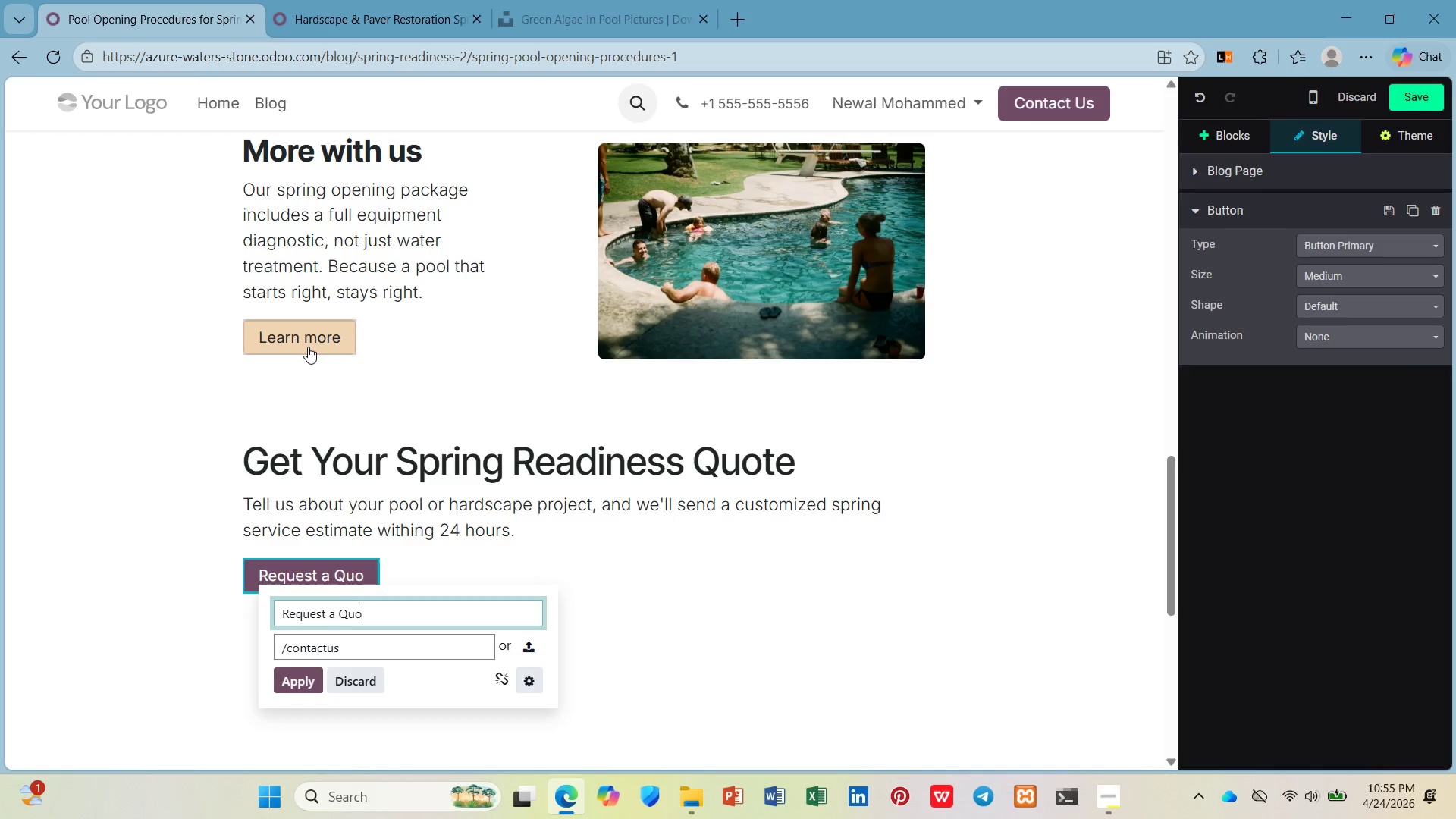 
hold_key(key=O, duration=0.34)
 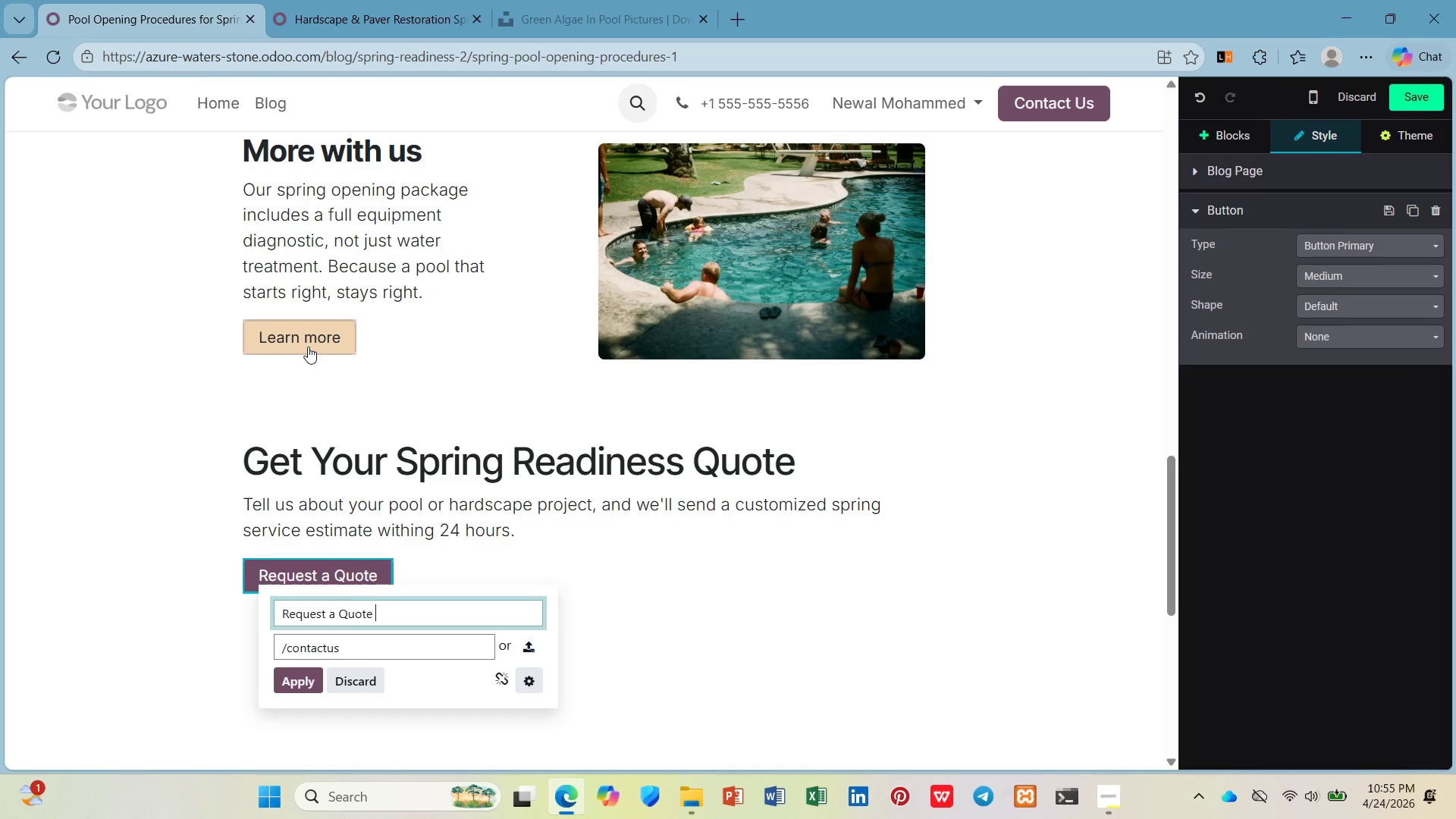 
left_click([280, 686])
 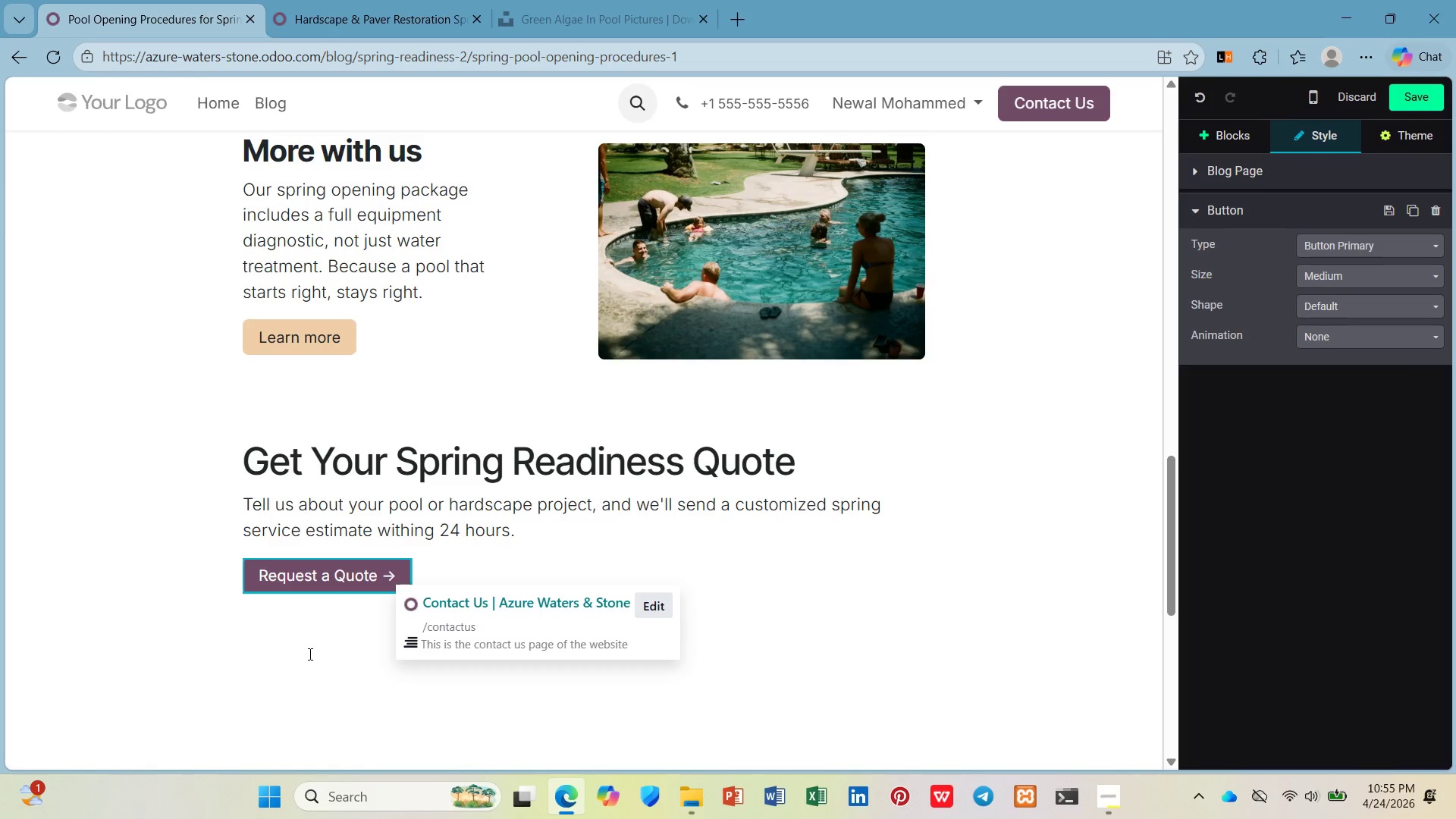 
left_click([309, 654])
 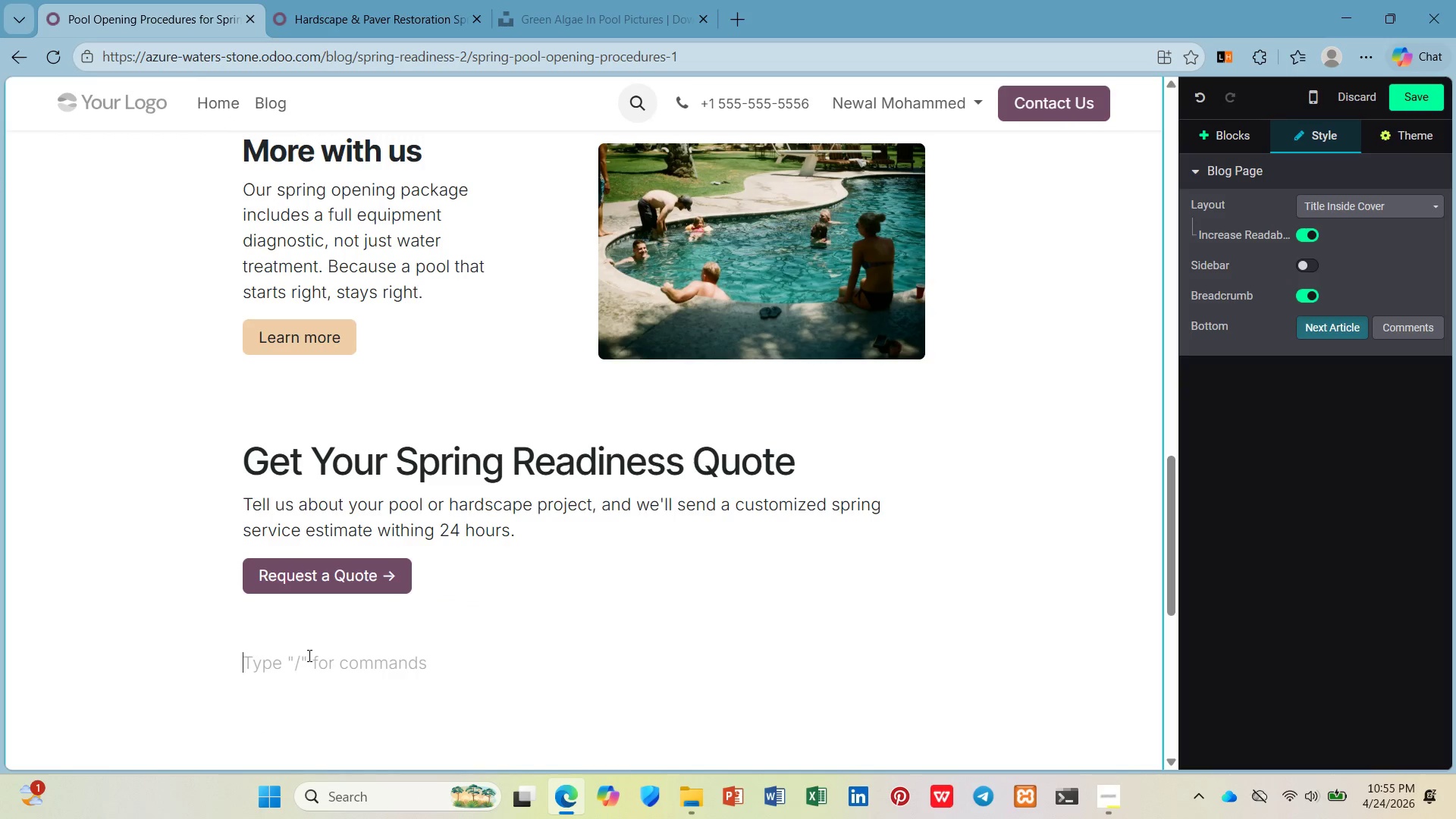 
key(Backspace)
 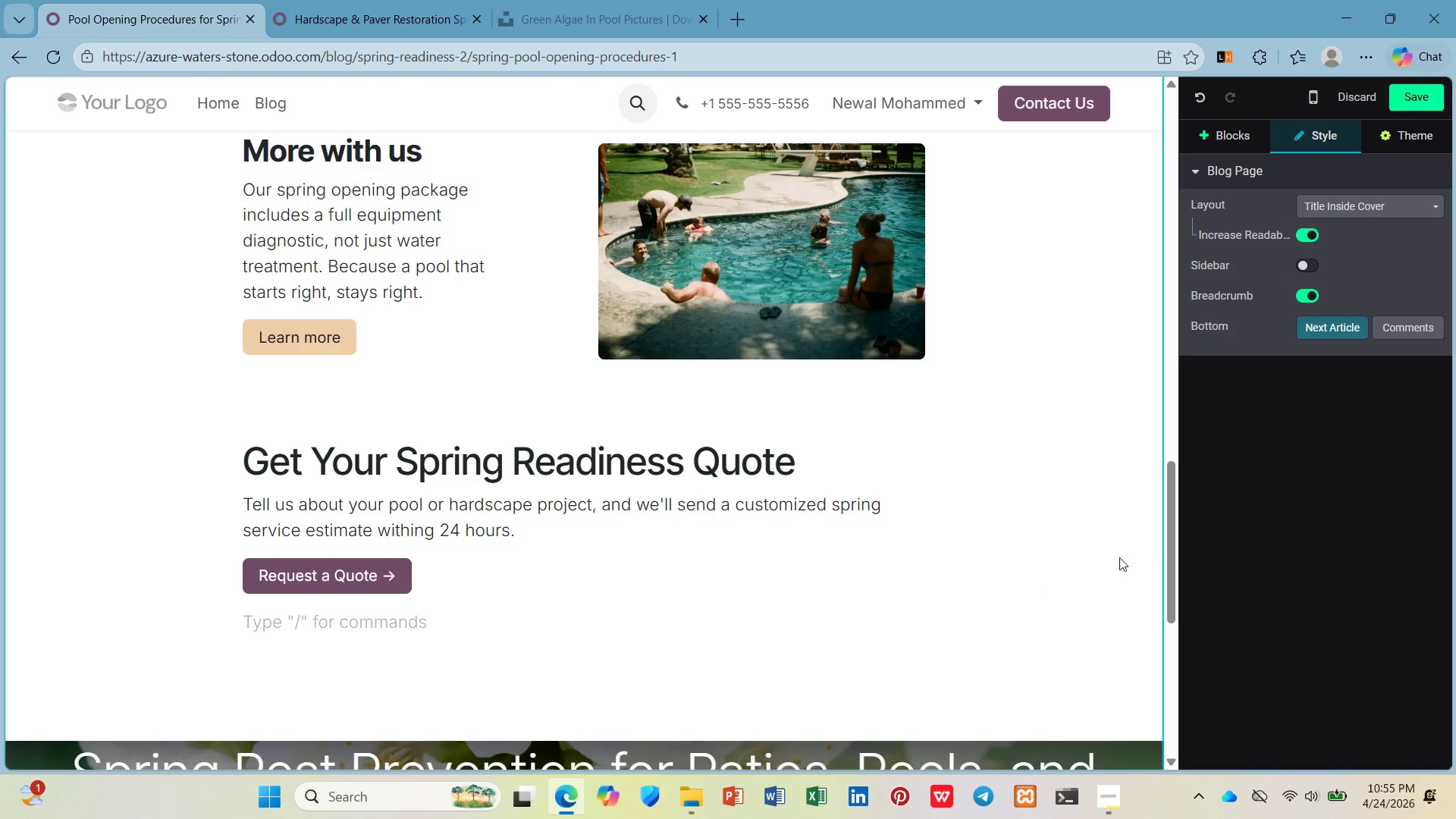 
wait(6.78)
 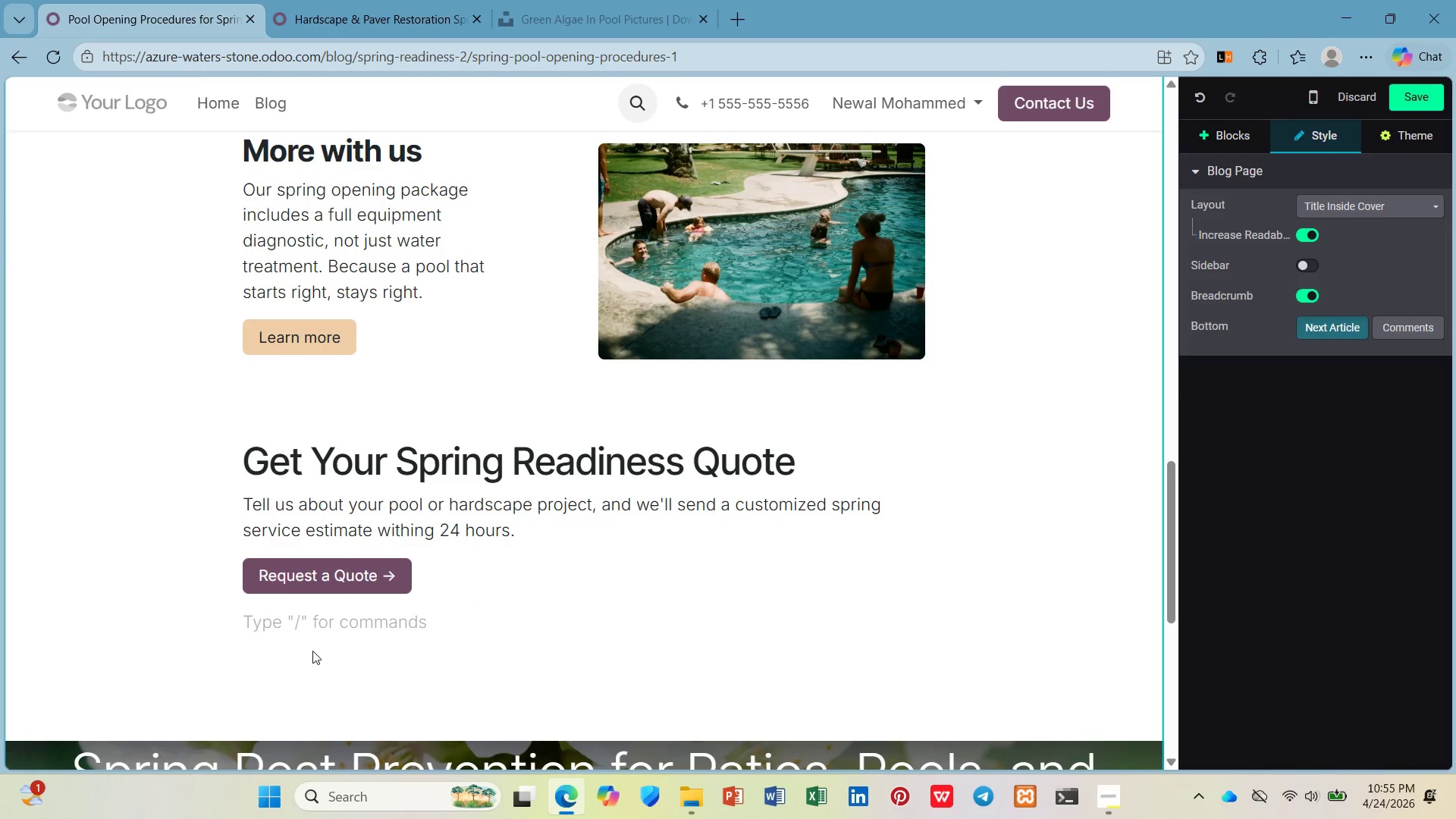 
left_click([1424, 87])
 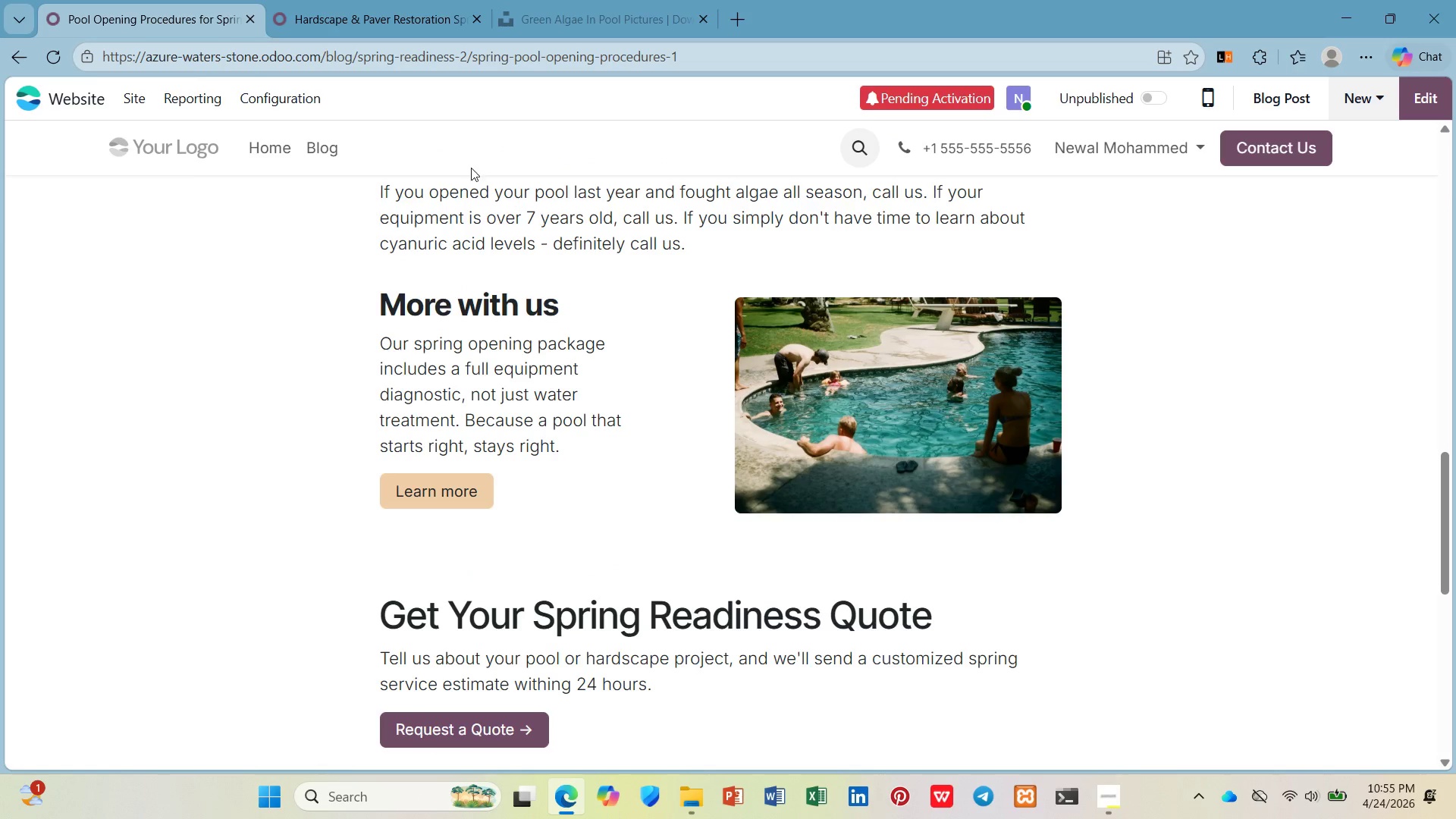 
left_click([306, 139])
 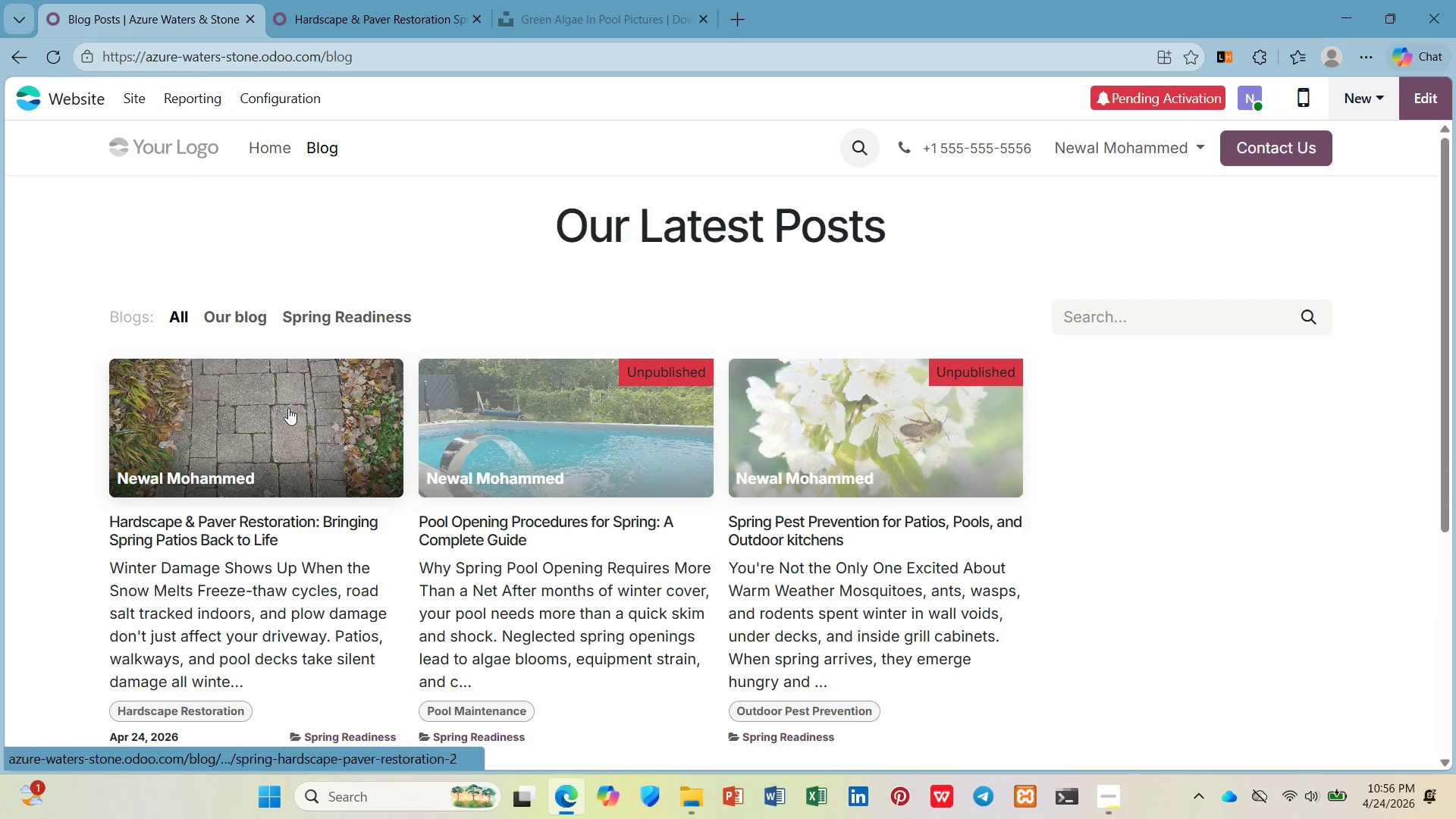 
left_click([488, 403])
 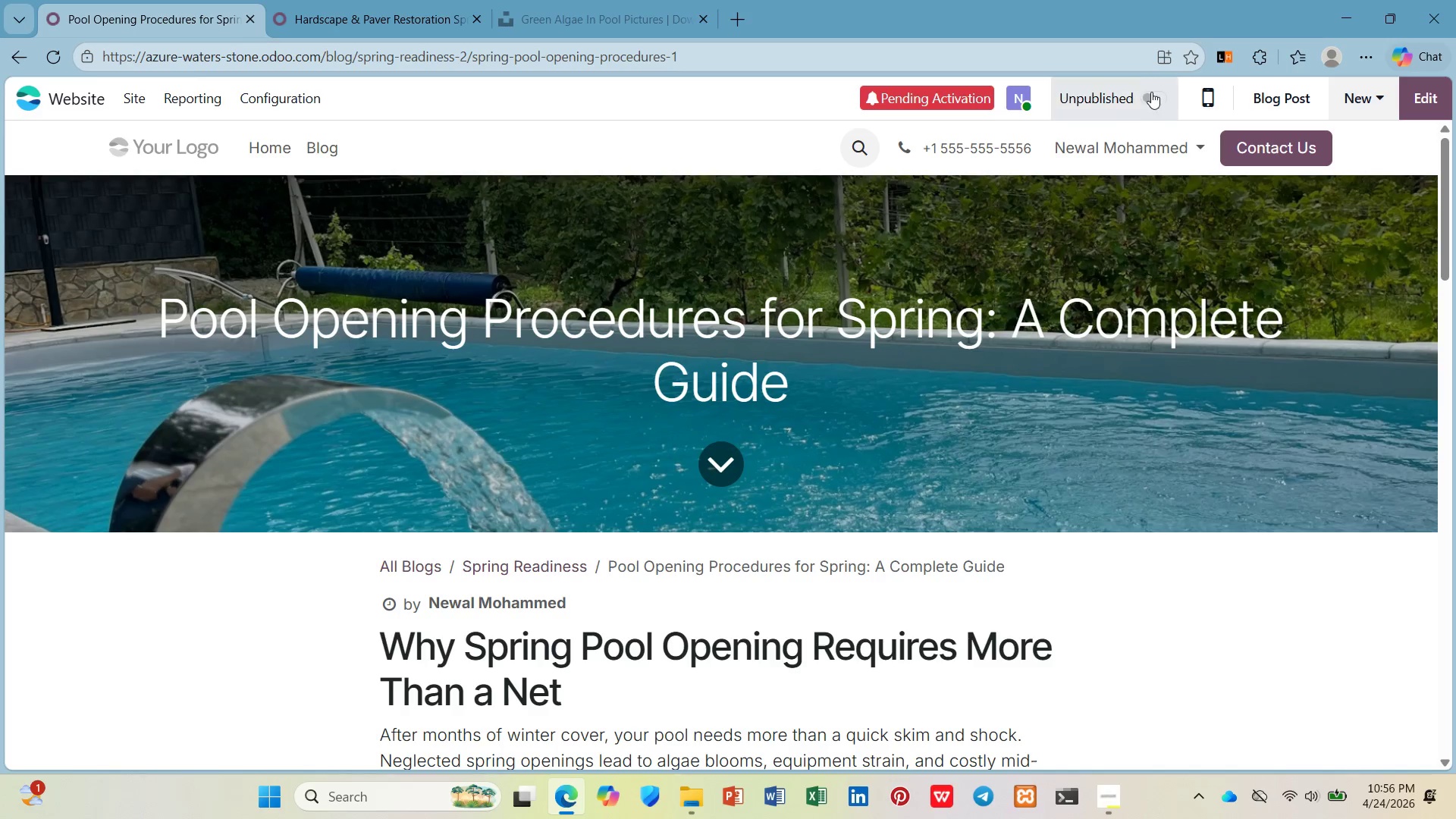 
left_click([1151, 94])
 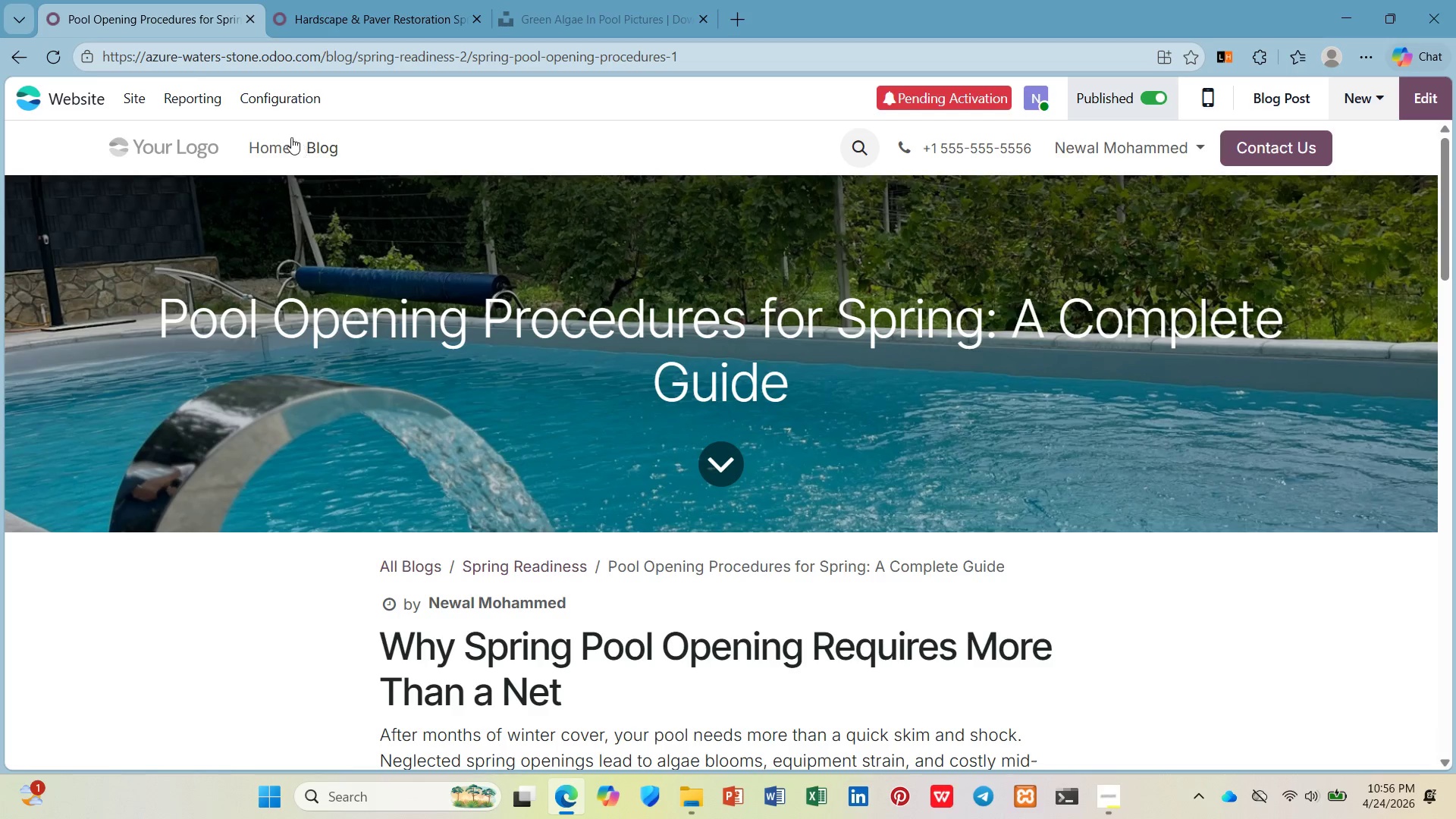 
left_click([312, 152])
 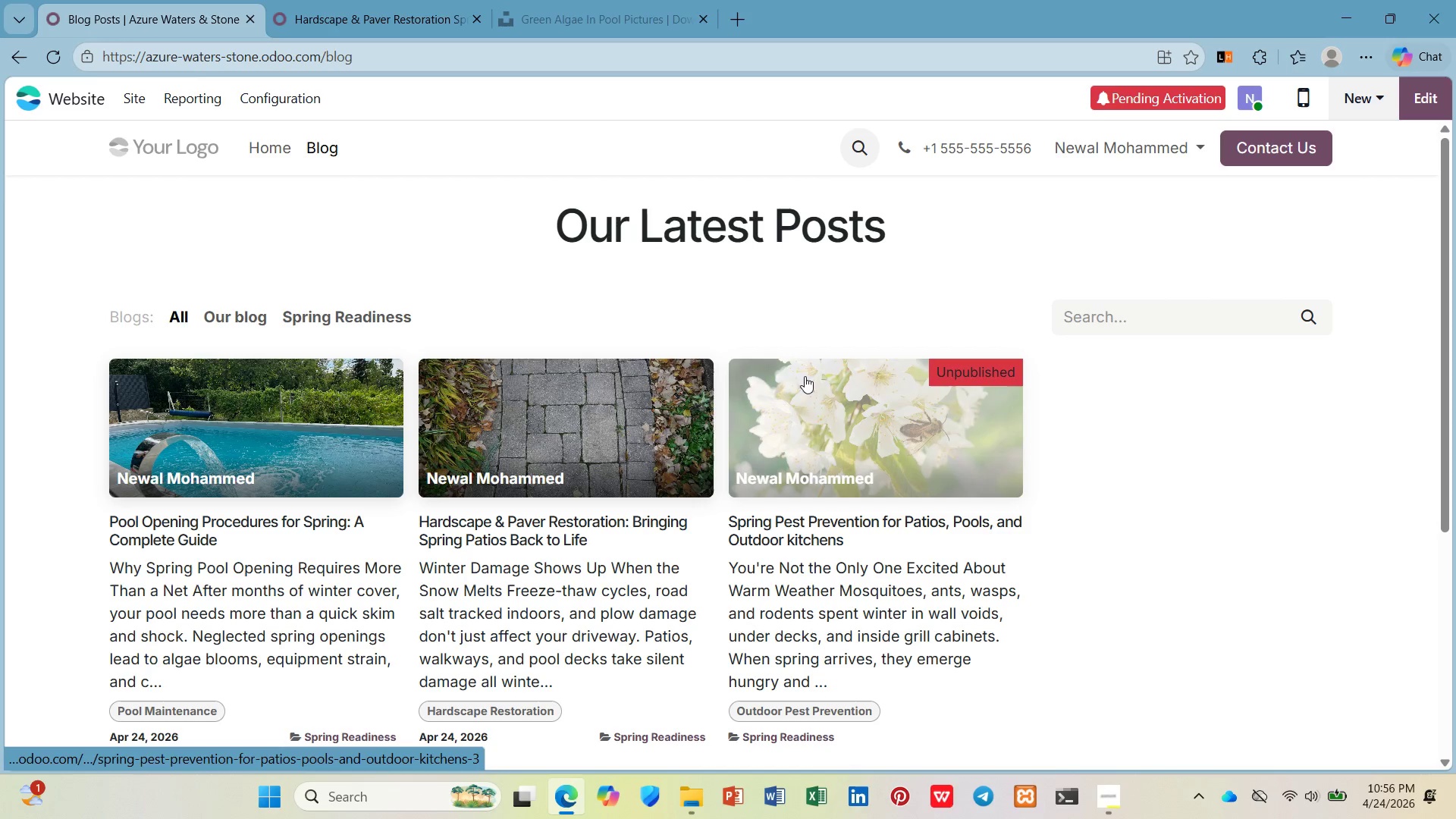 
left_click([831, 394])
 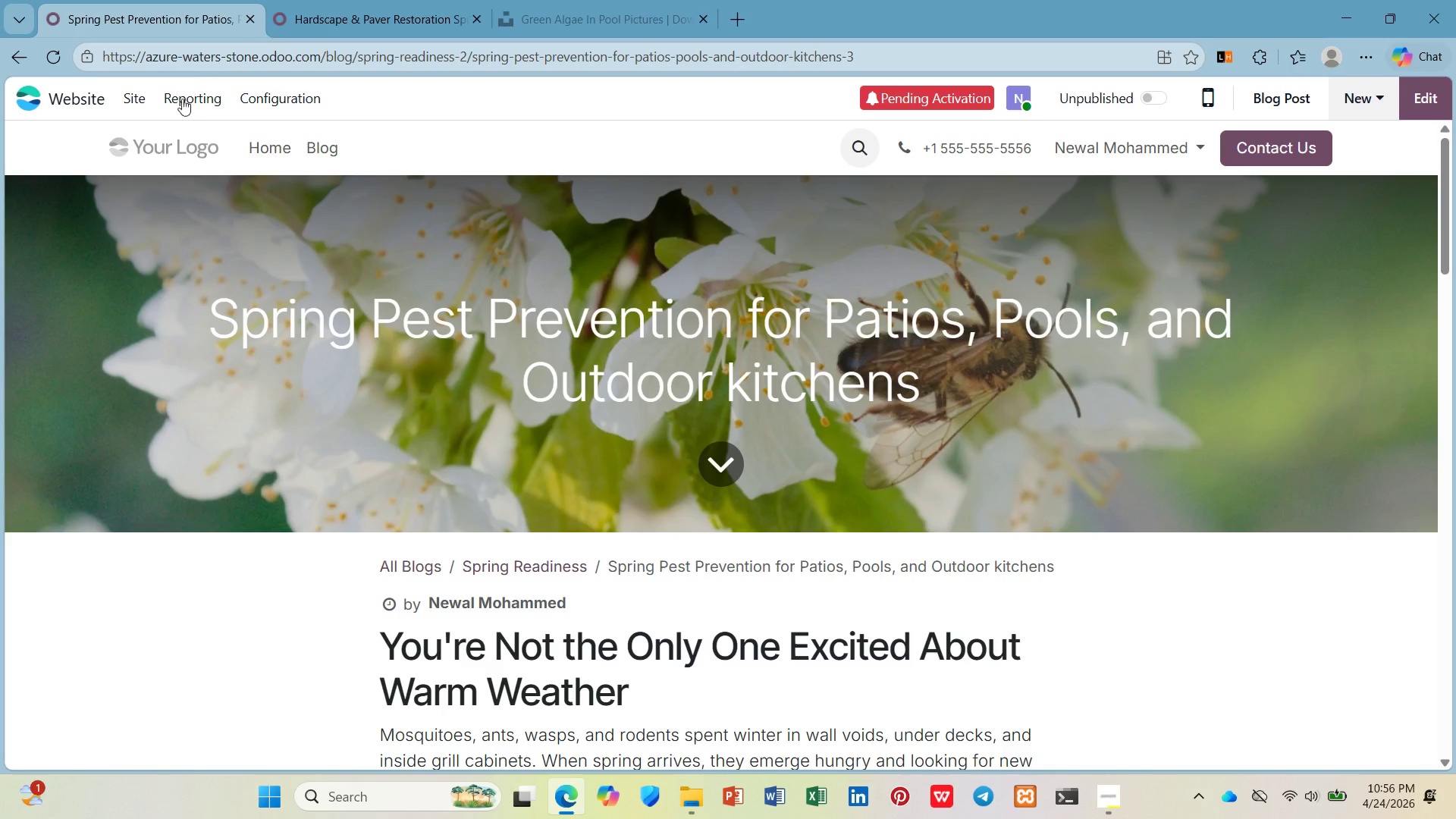 
left_click([143, 104])
 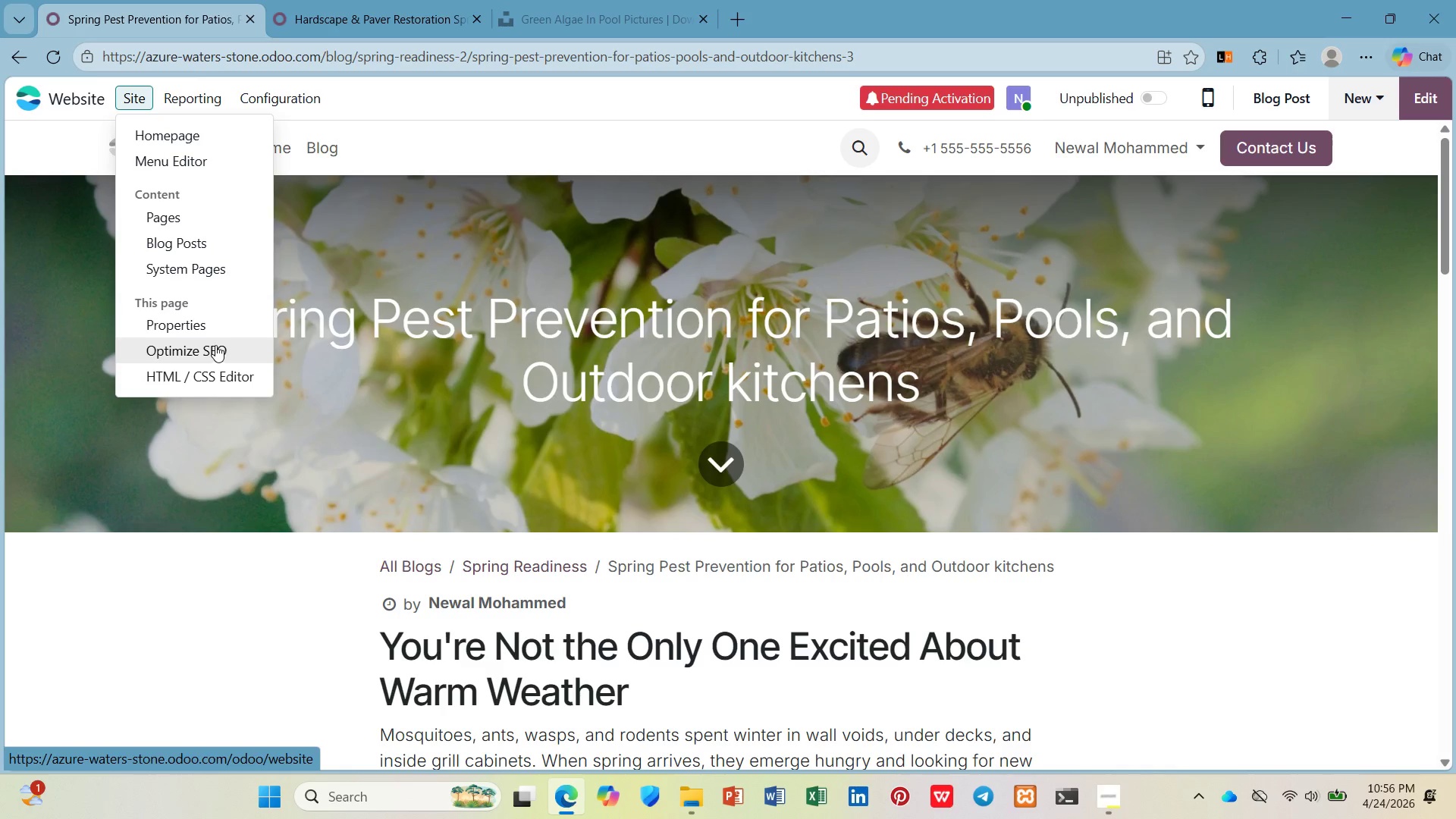 
left_click([215, 344])
 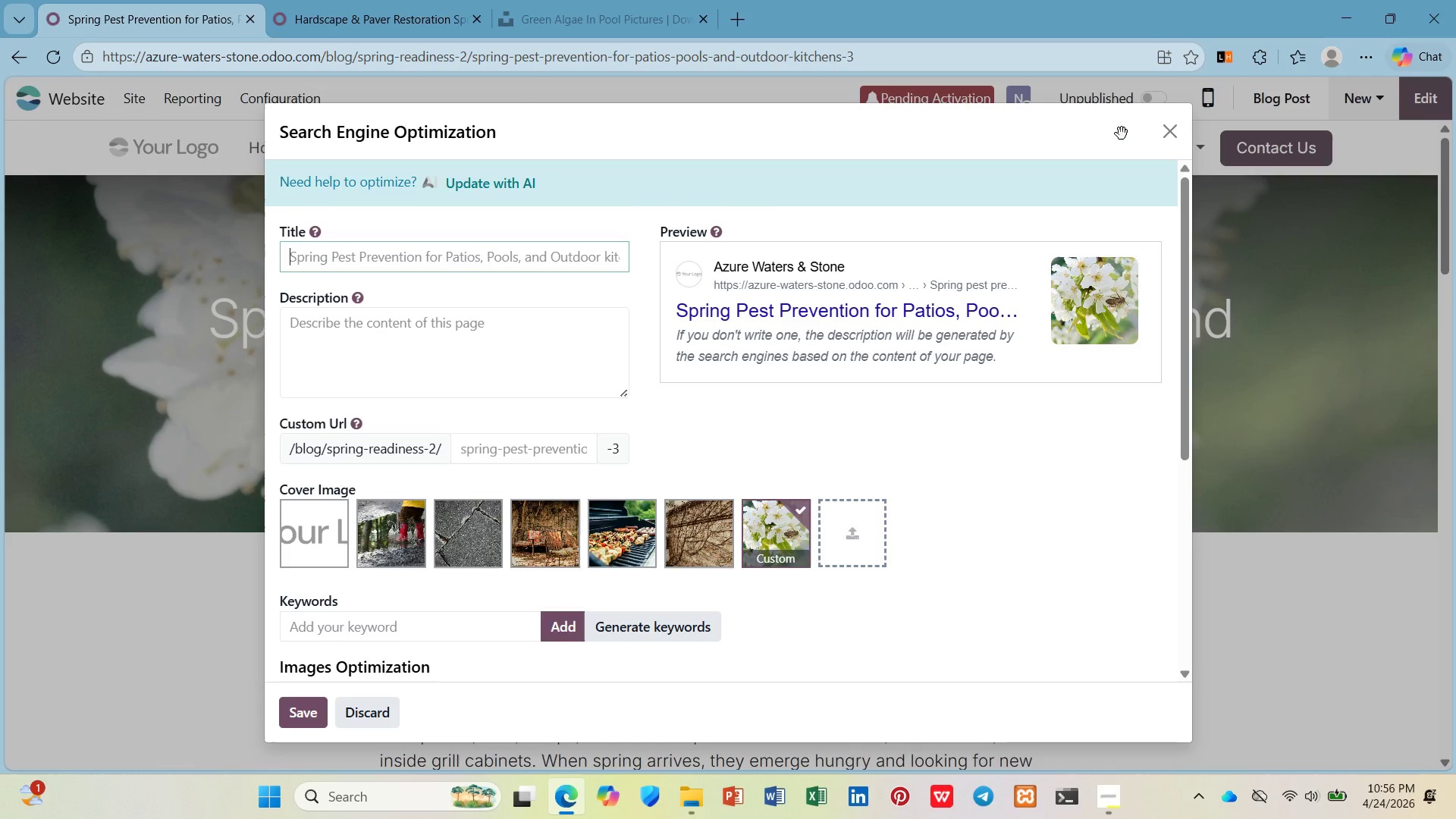 
wait(11.81)
 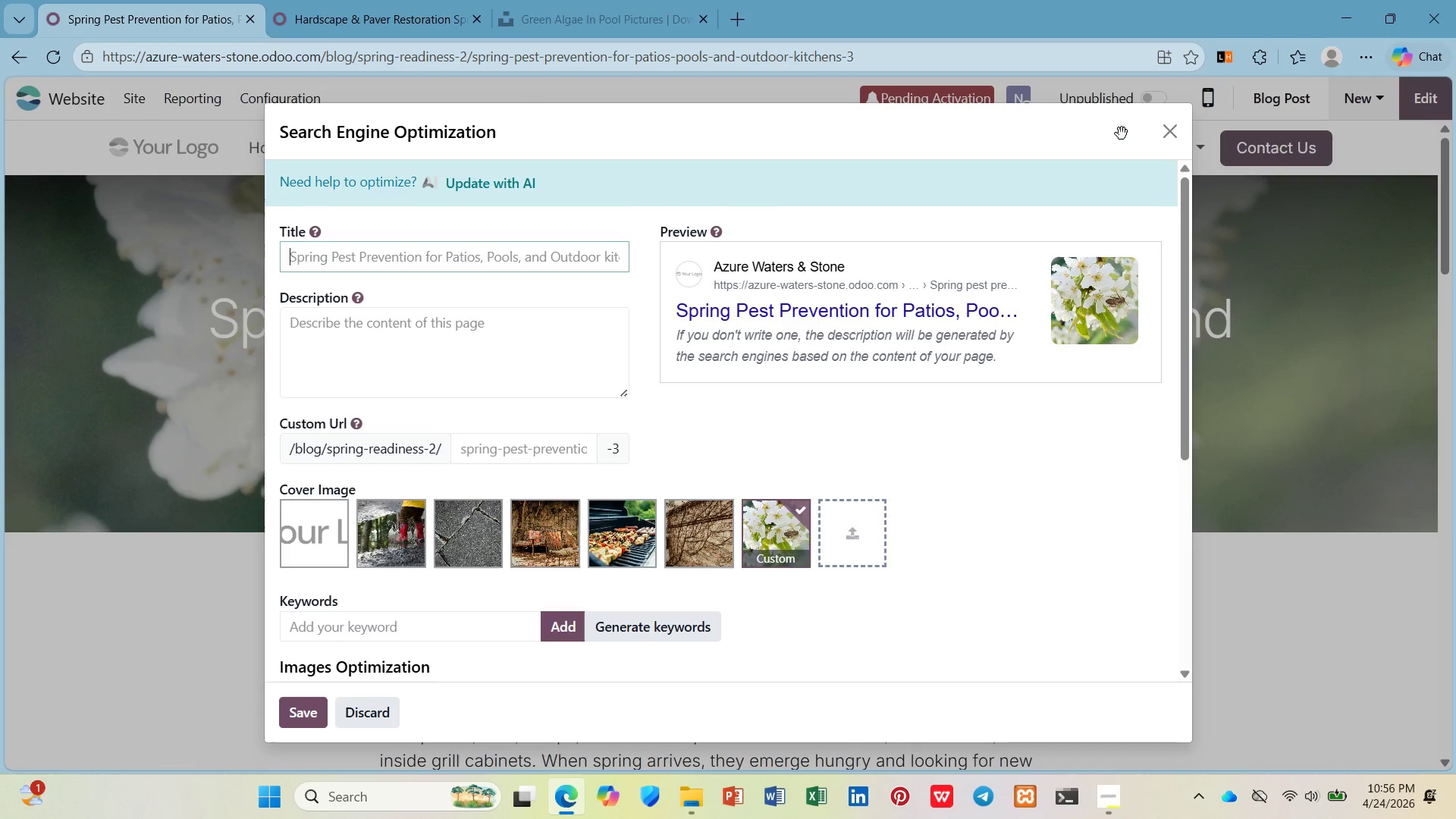 
left_click([1170, 135])
 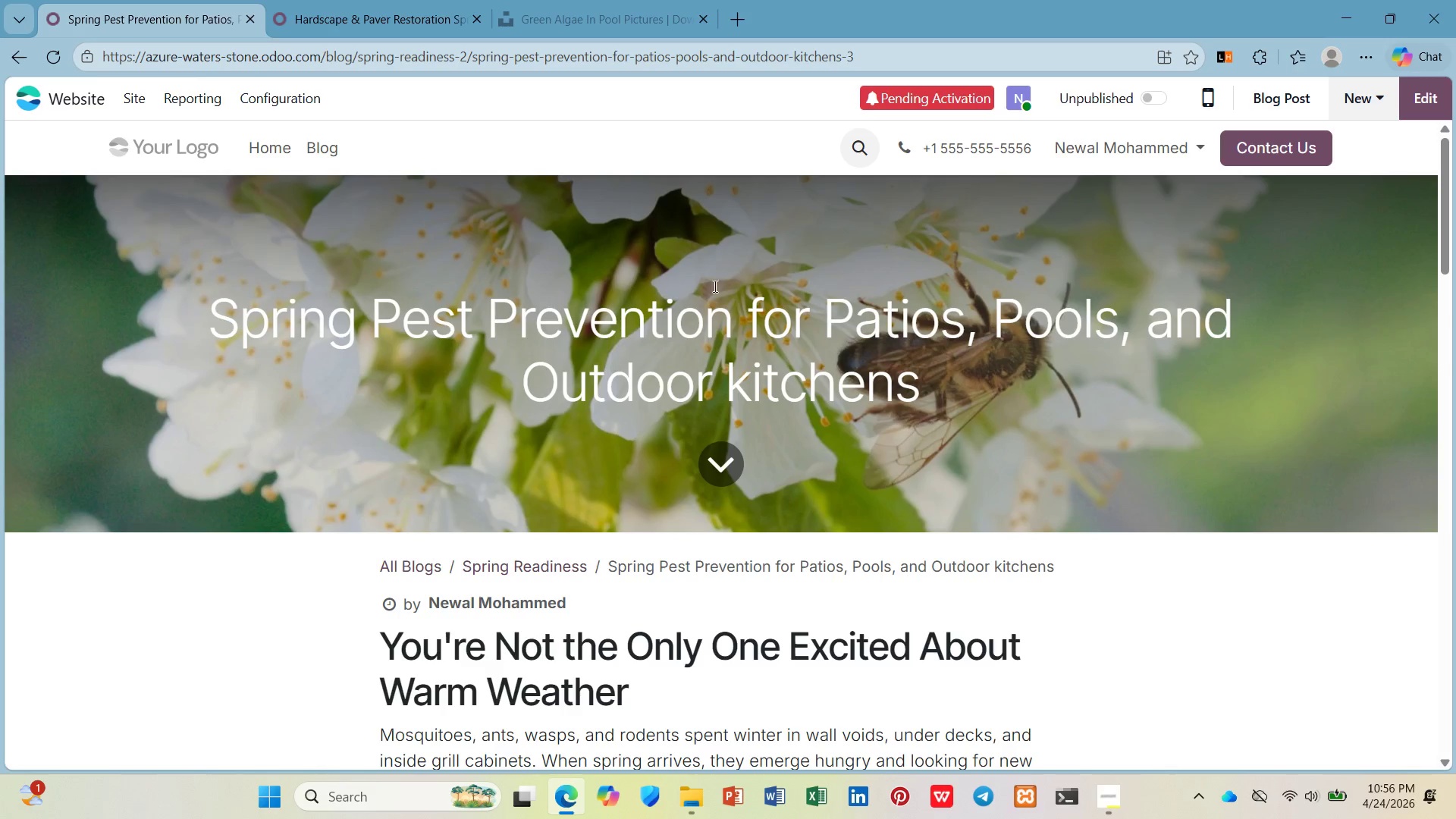 
left_click_drag(start_coordinate=[822, 304], to_coordinate=[205, 318])
 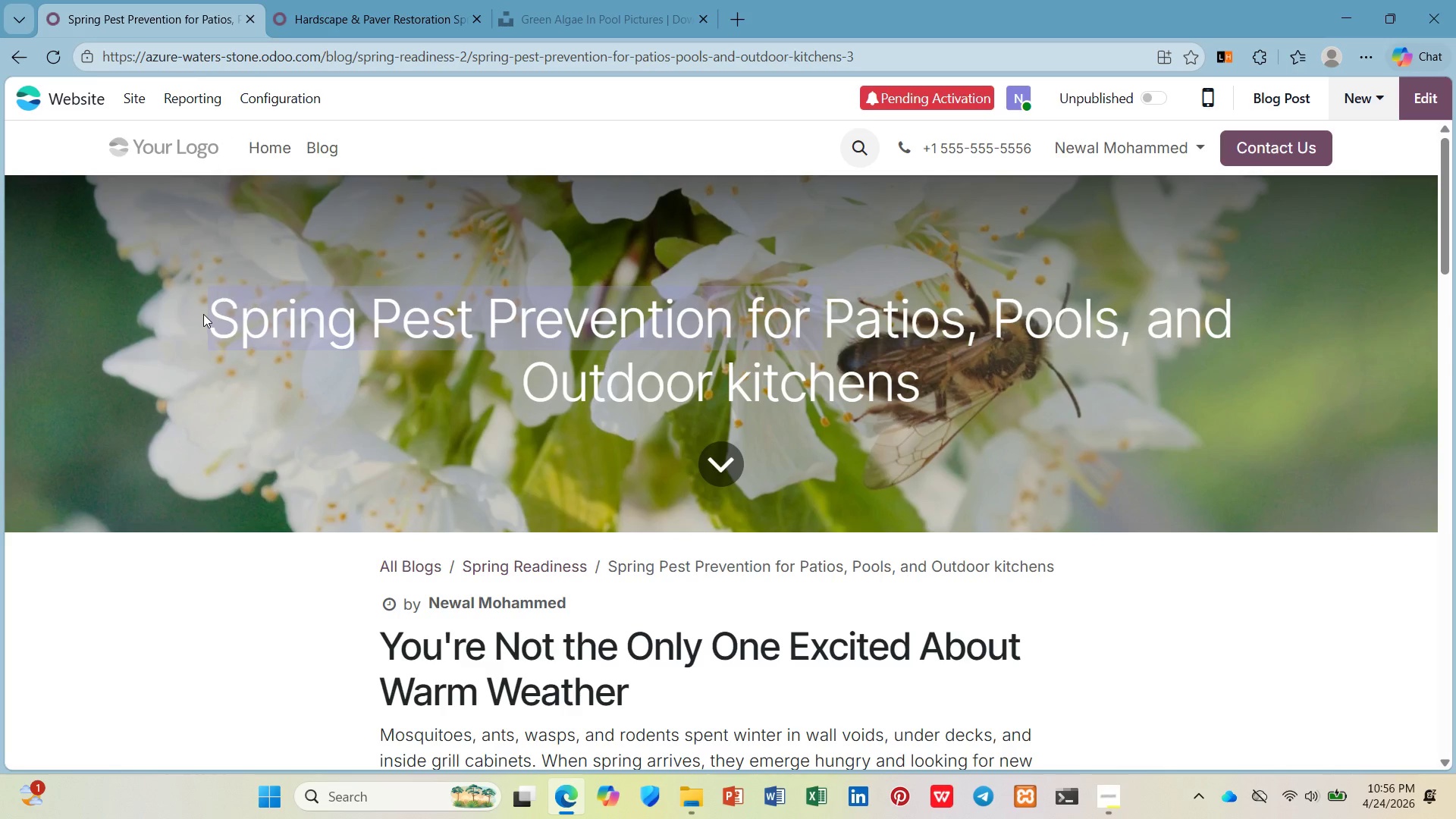 
key(Control+C)
 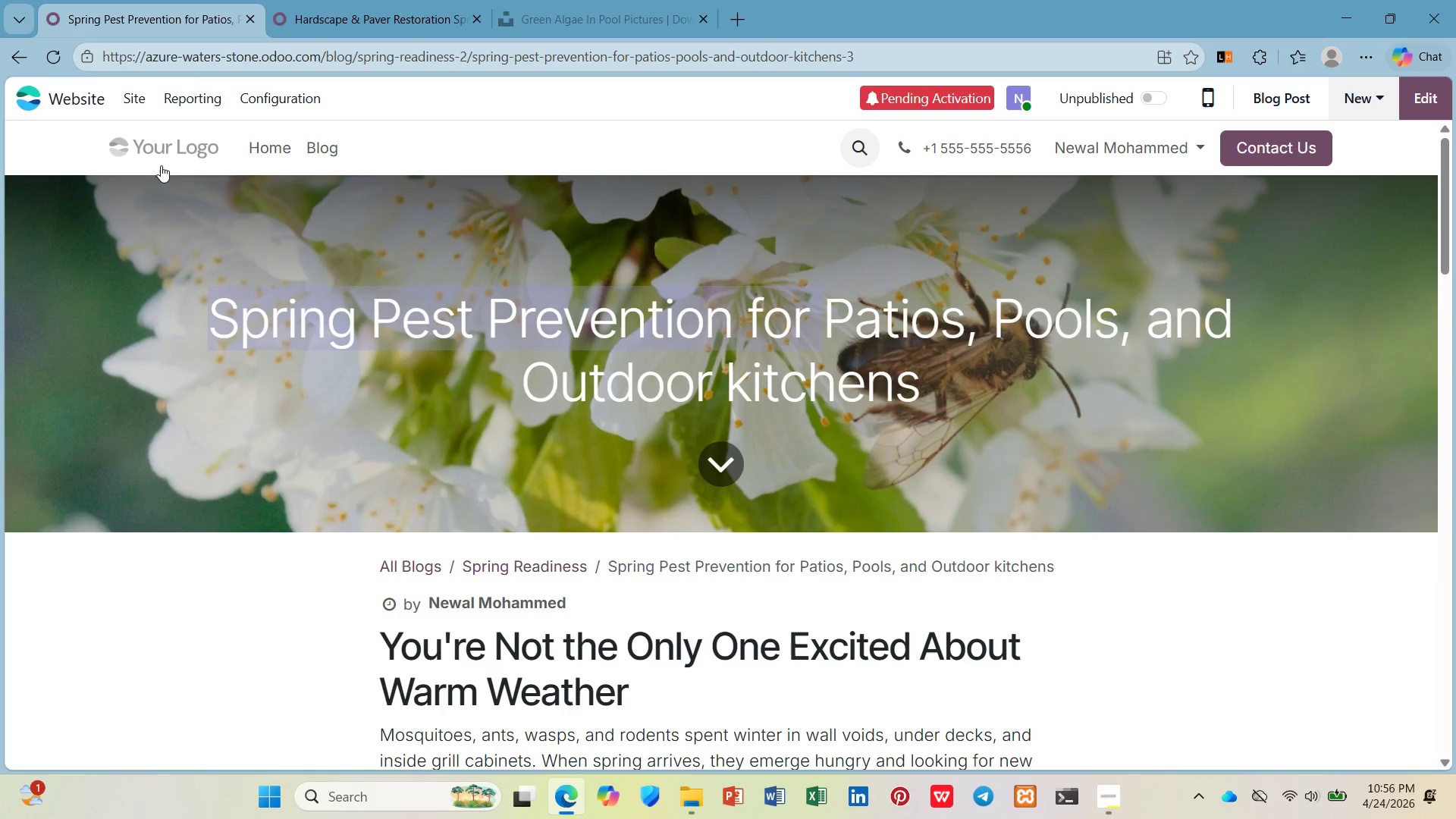 
left_click([164, 262])
 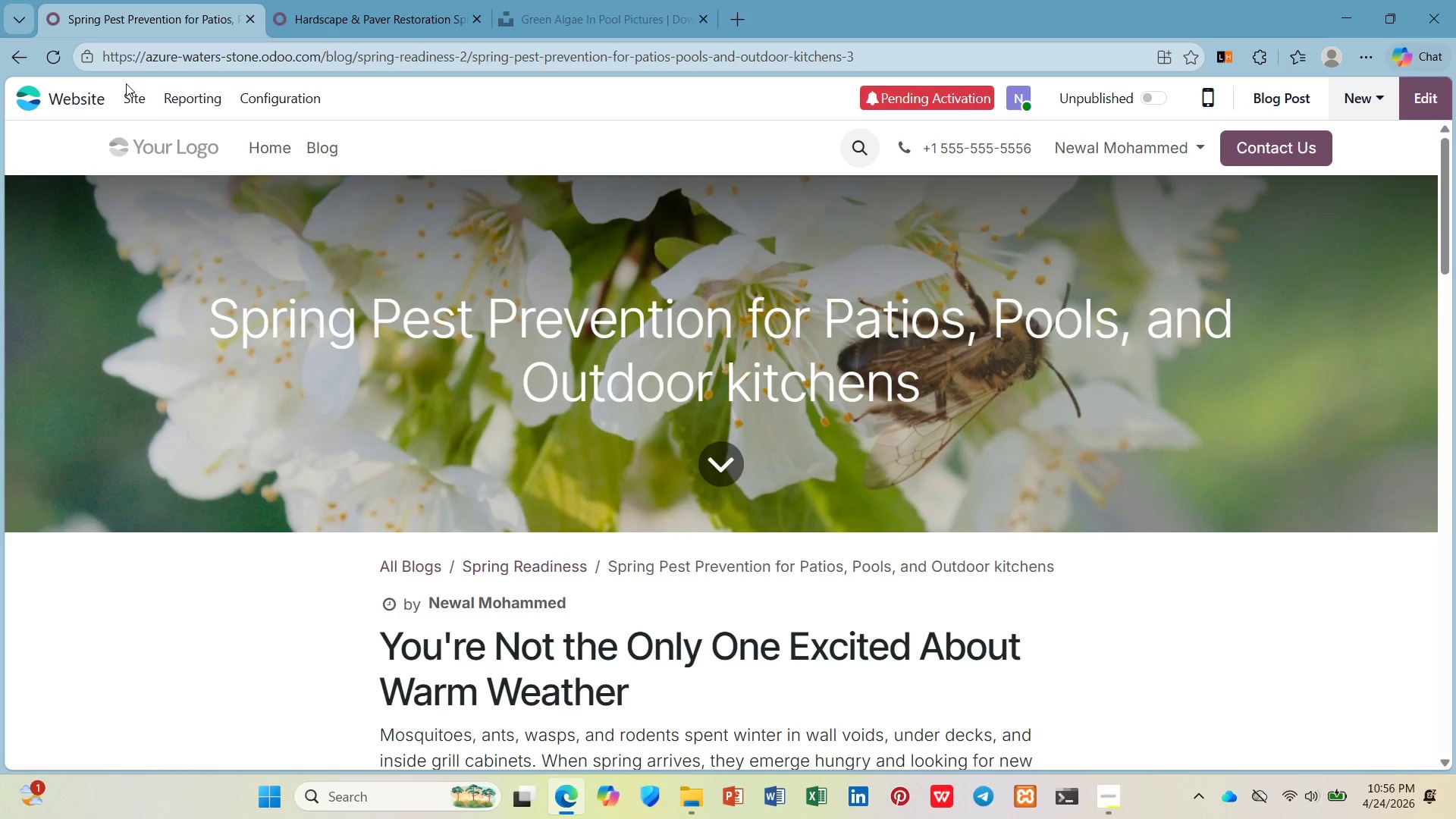 
left_click_drag(start_coordinate=[126, 83], to_coordinate=[126, 88])
 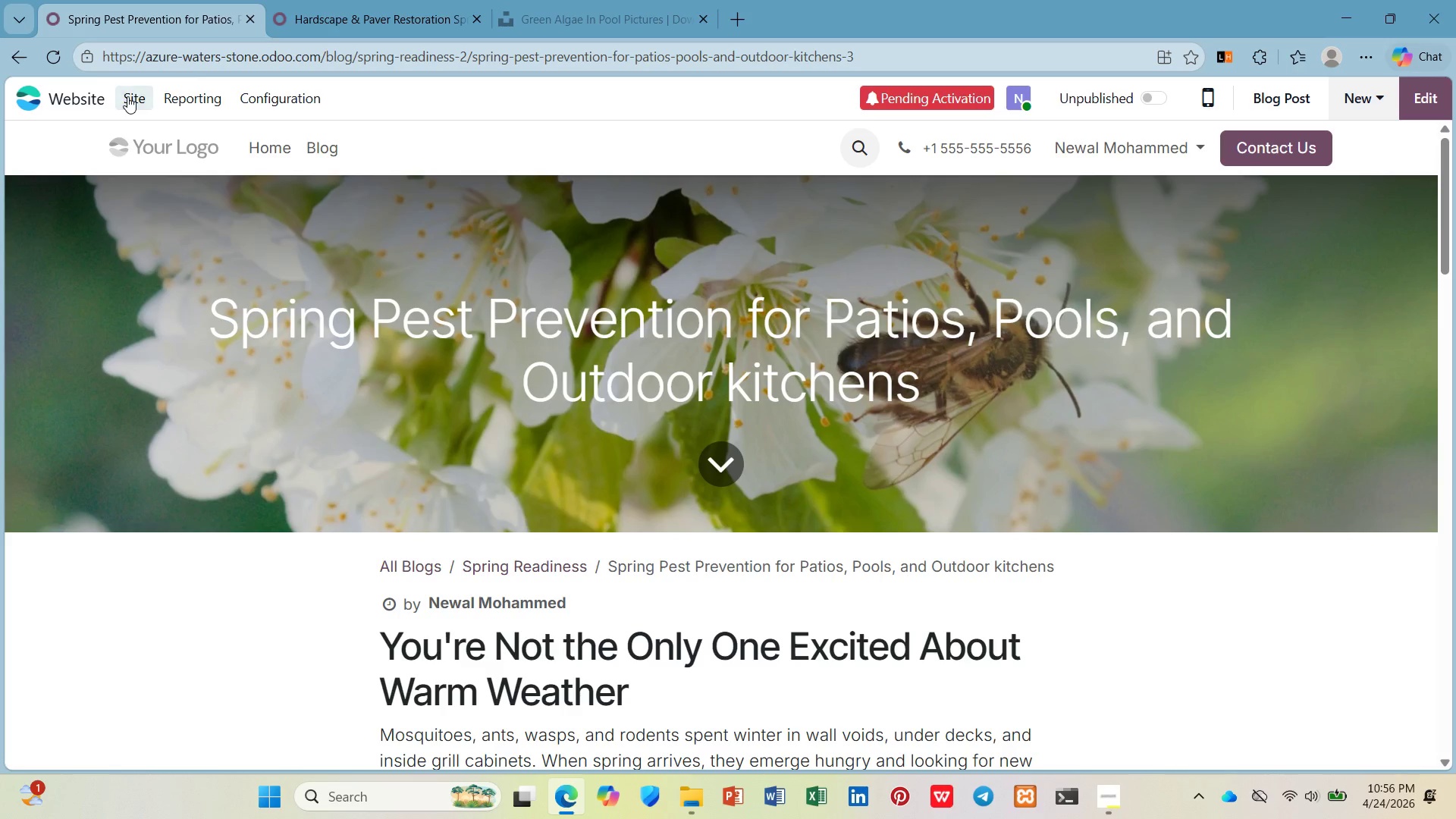 
left_click([127, 96])
 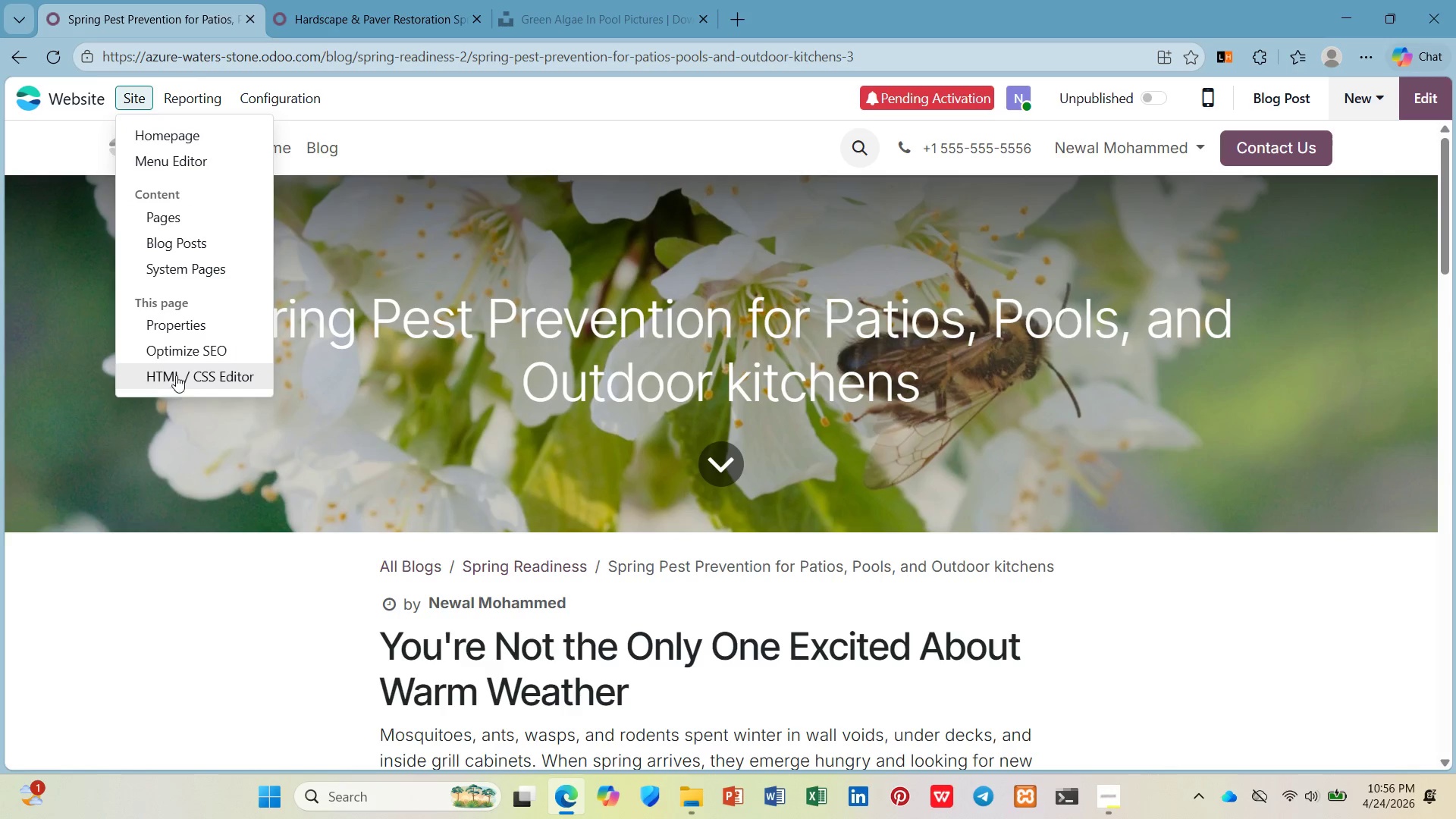 
left_click([180, 354])
 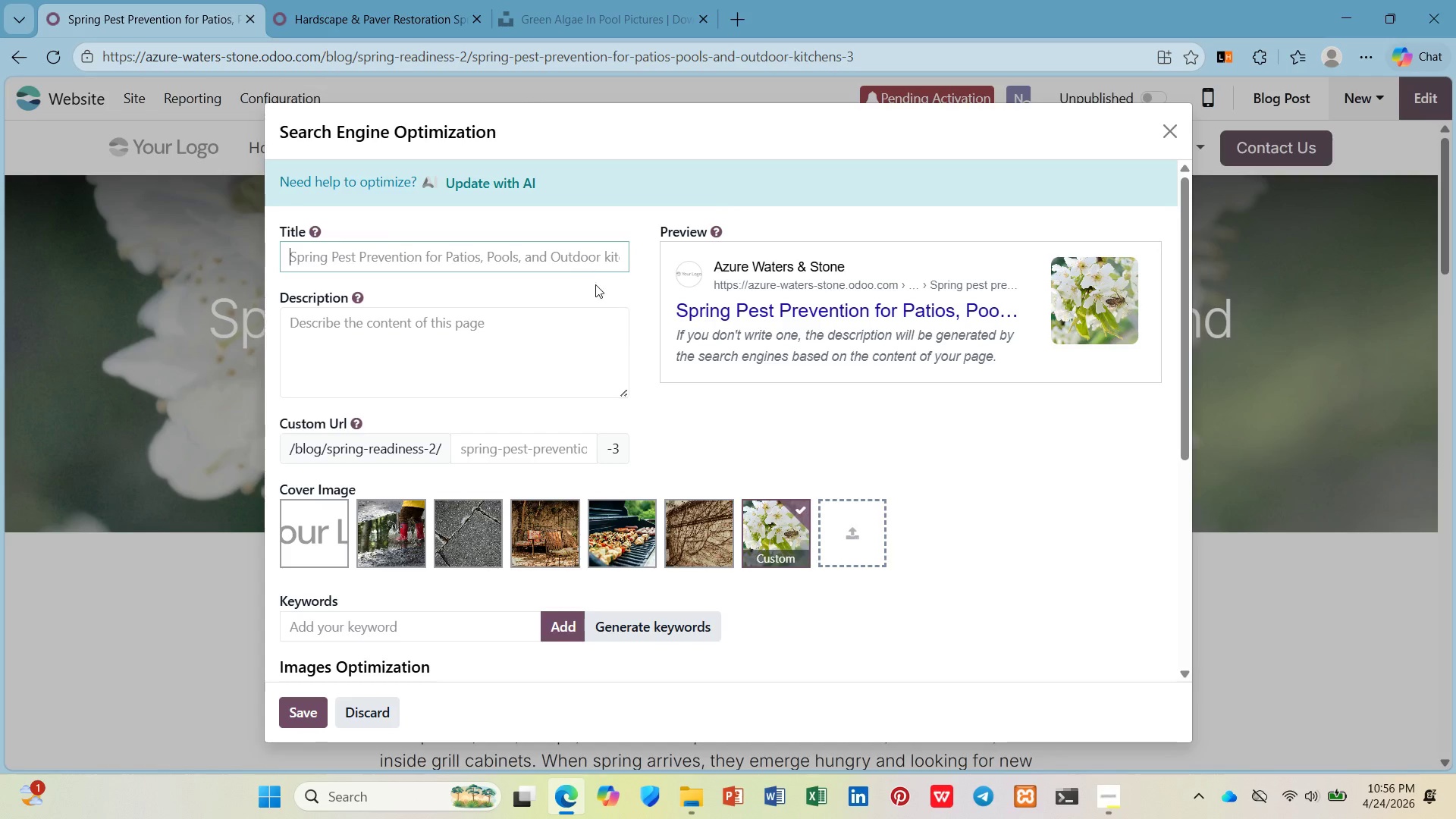 
left_click([585, 262])
 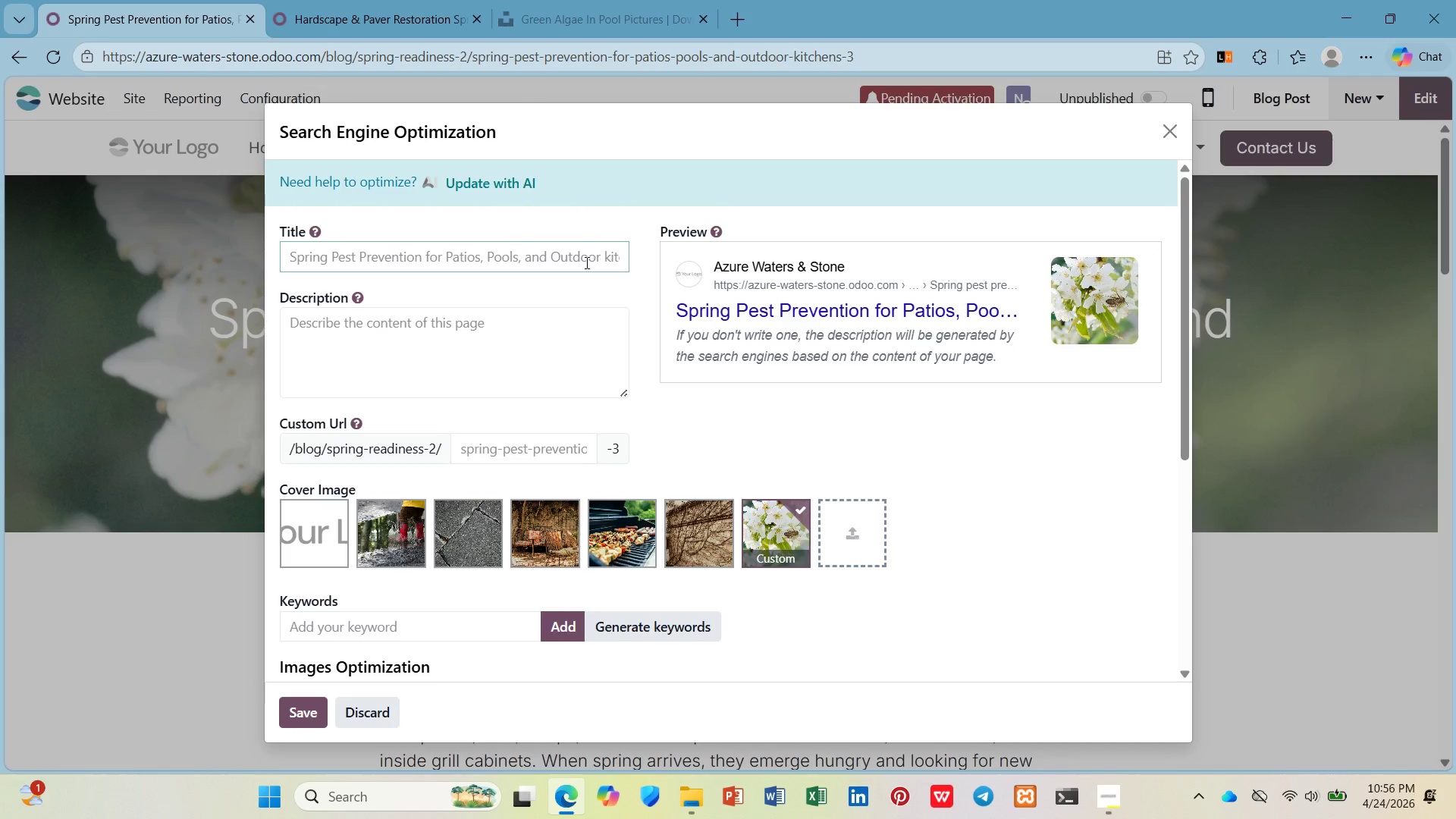 
key(Control+V)
 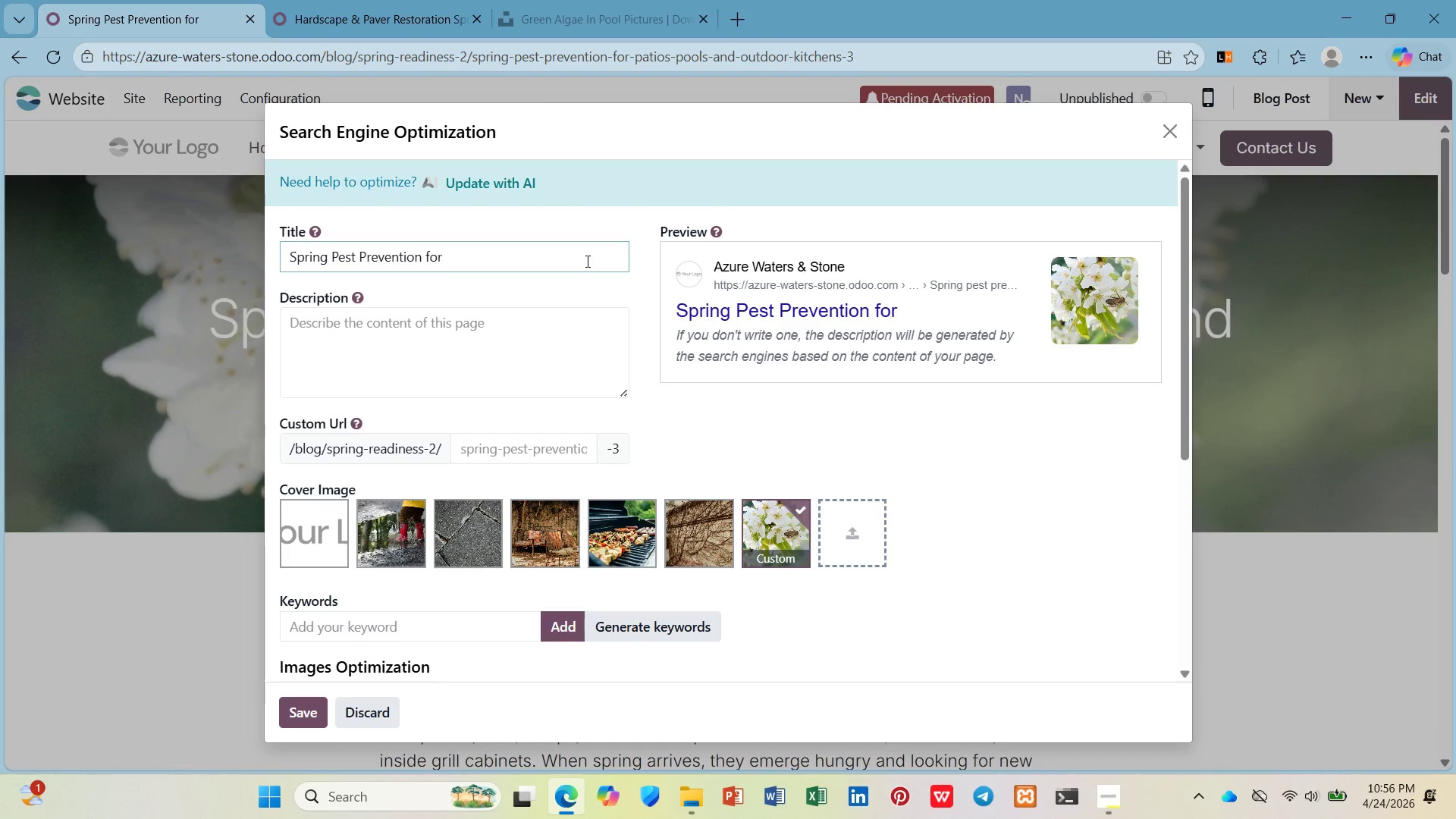 
wait(5.02)
 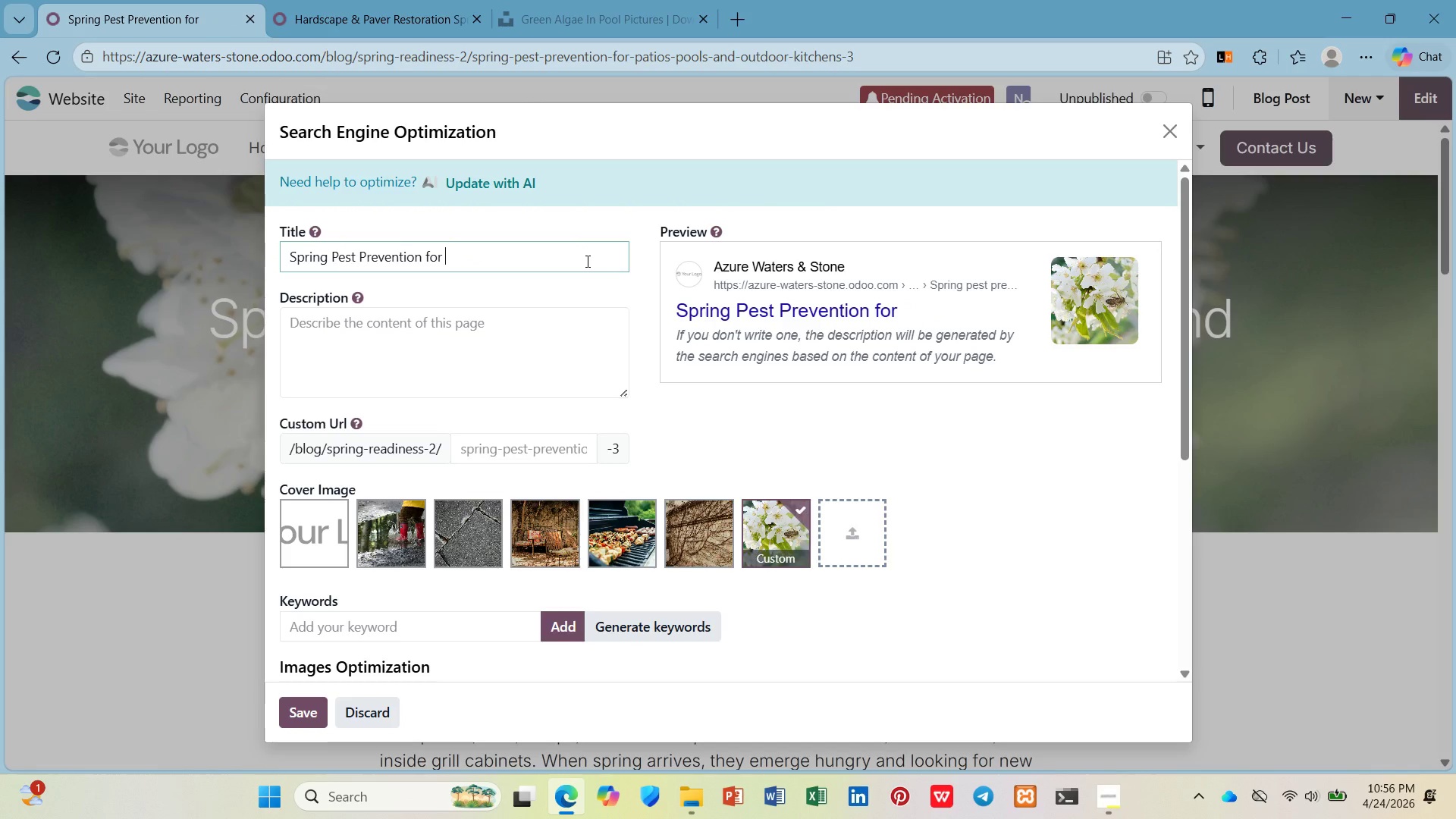 
type(Outdooe)
key(Backspace)
type(r living | Azure Waters  )
key(Backspace)
type(& Stoen)
key(Backspace)
key(Backspace)
 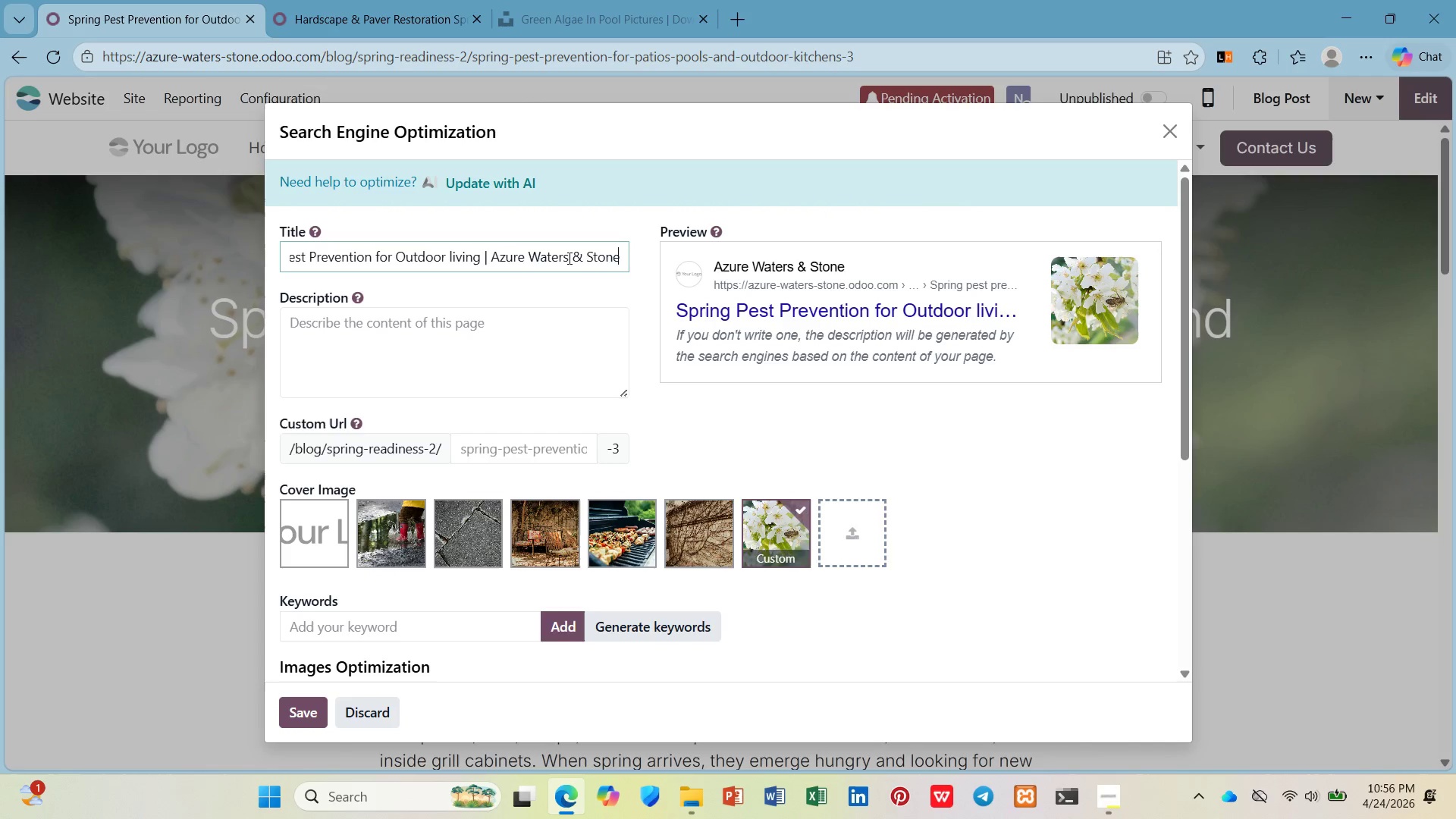 
 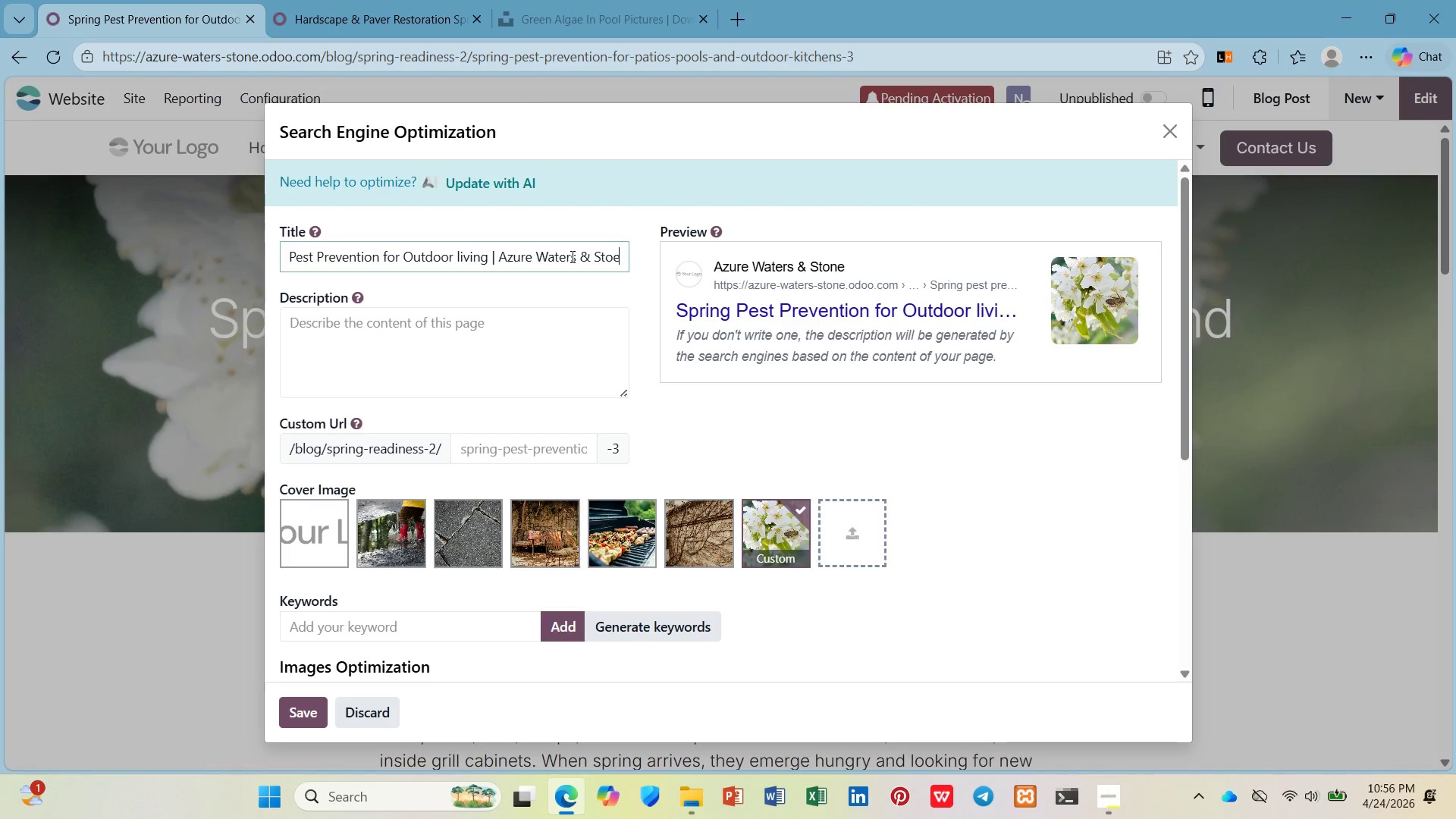 
type(ne)
 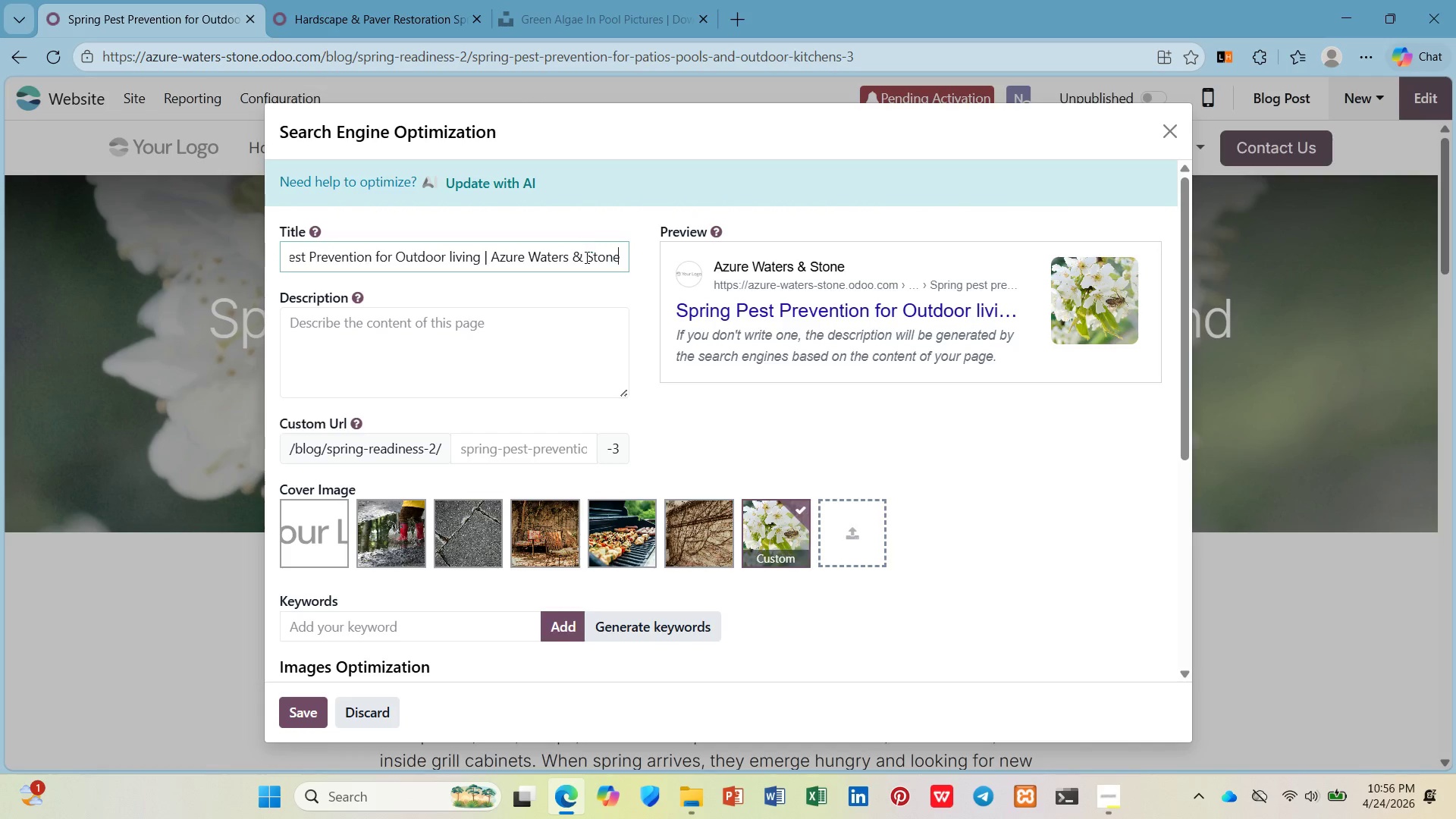 
left_click([558, 340])
 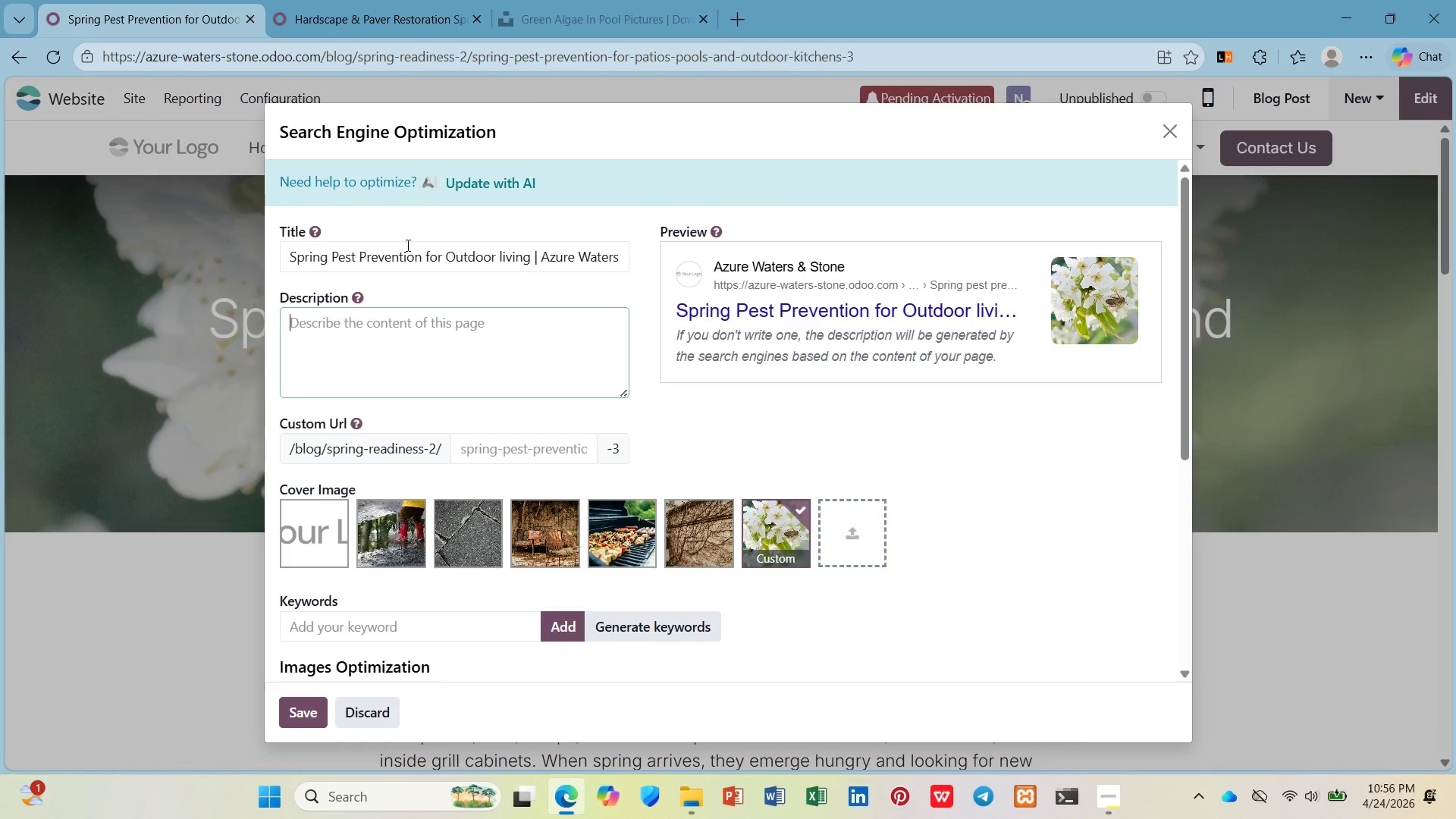 
left_click_drag(start_coordinate=[419, 255], to_coordinate=[330, 268])
 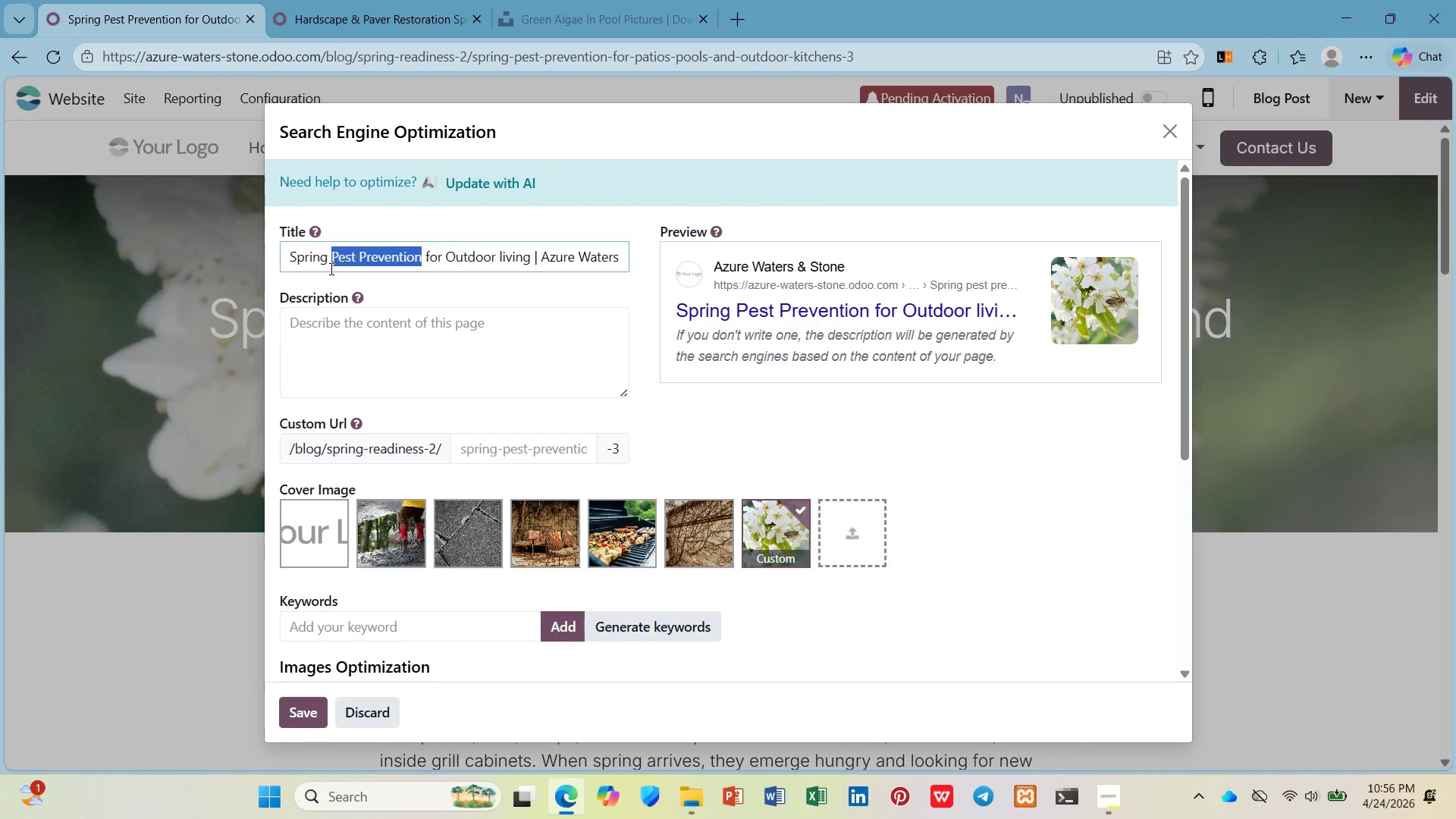 
key(Control+C)
 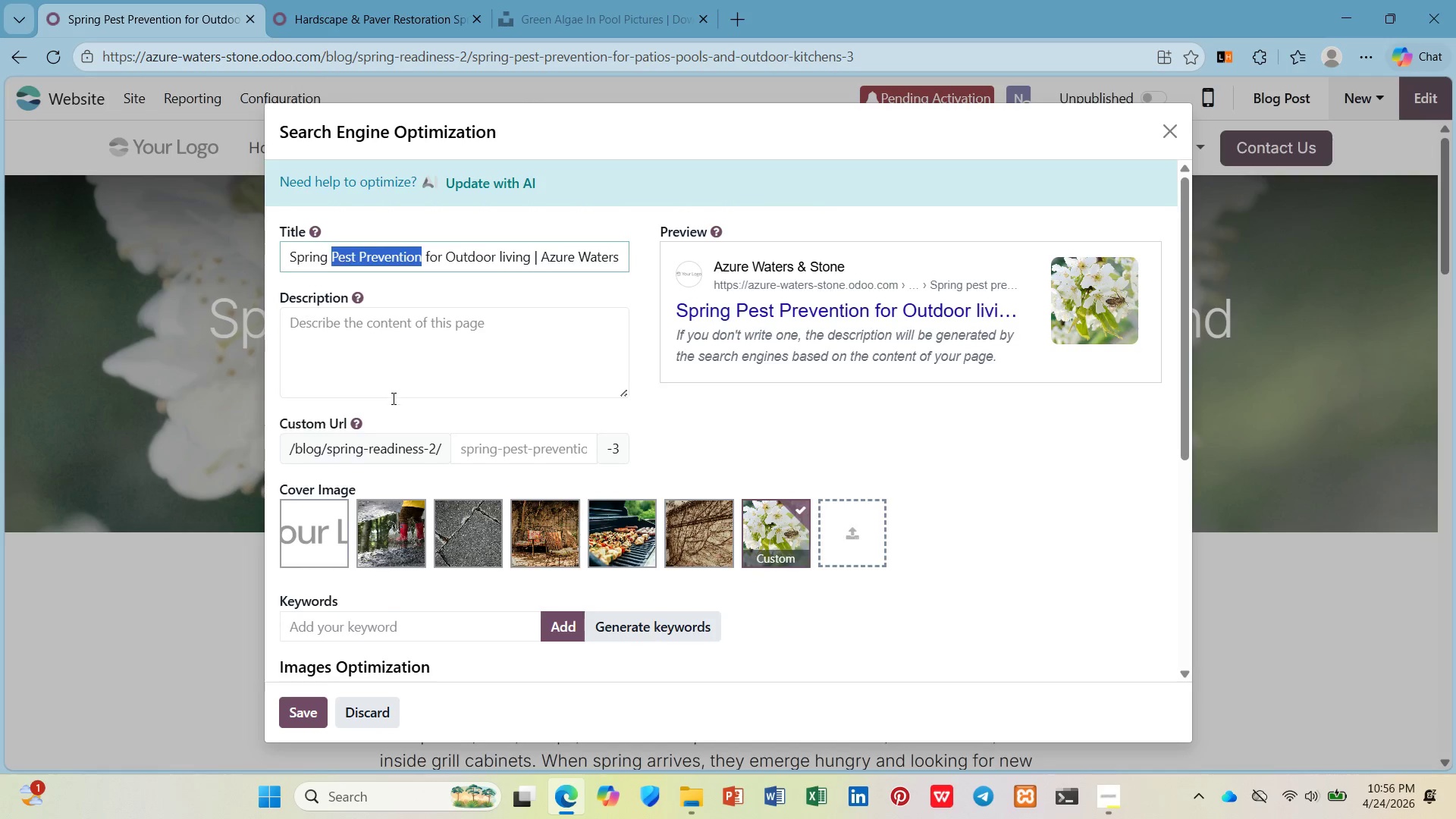 
scroll: coordinate [392, 398], scroll_direction: down, amount: 2.0
 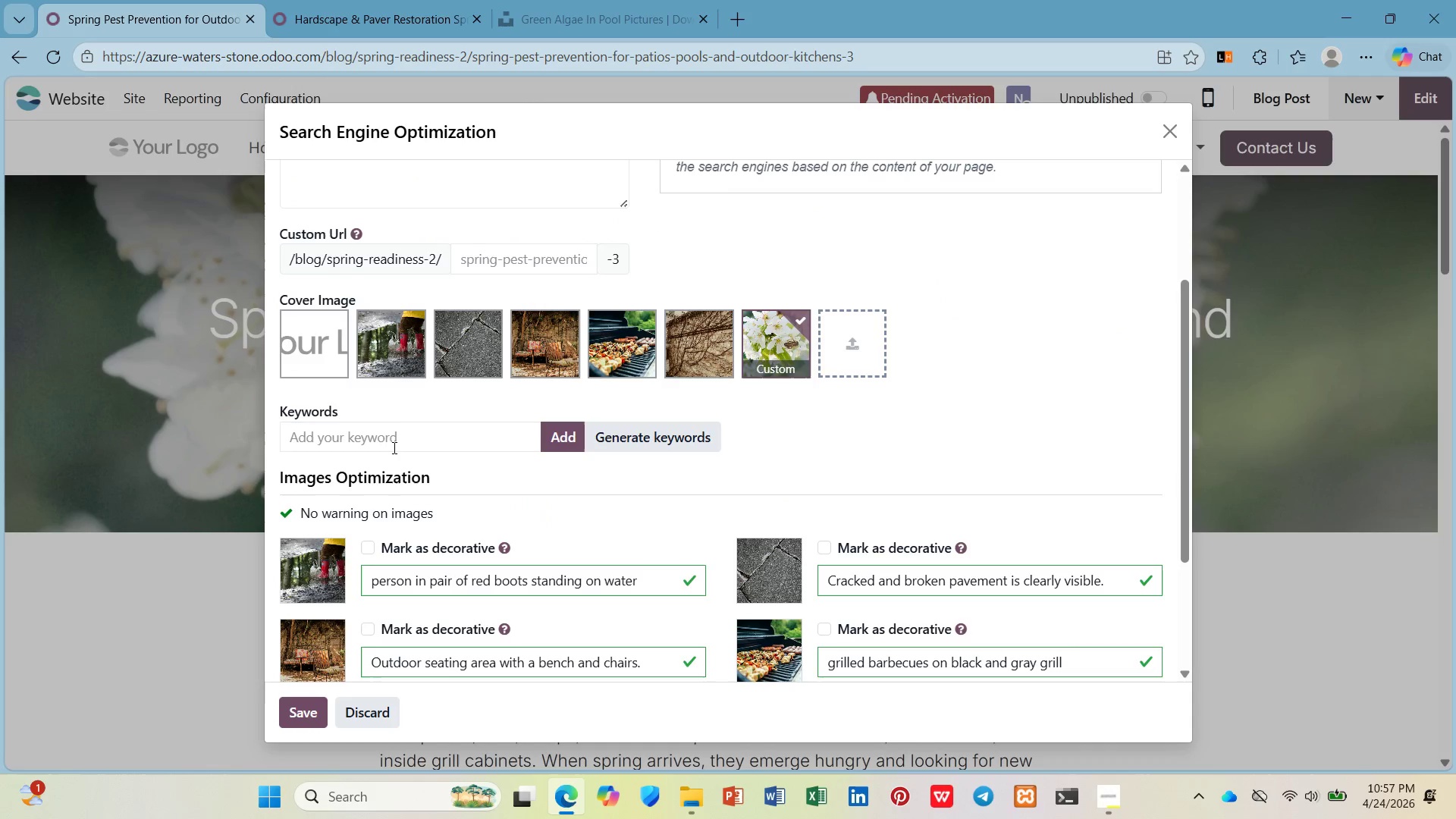 
left_click([394, 445])
 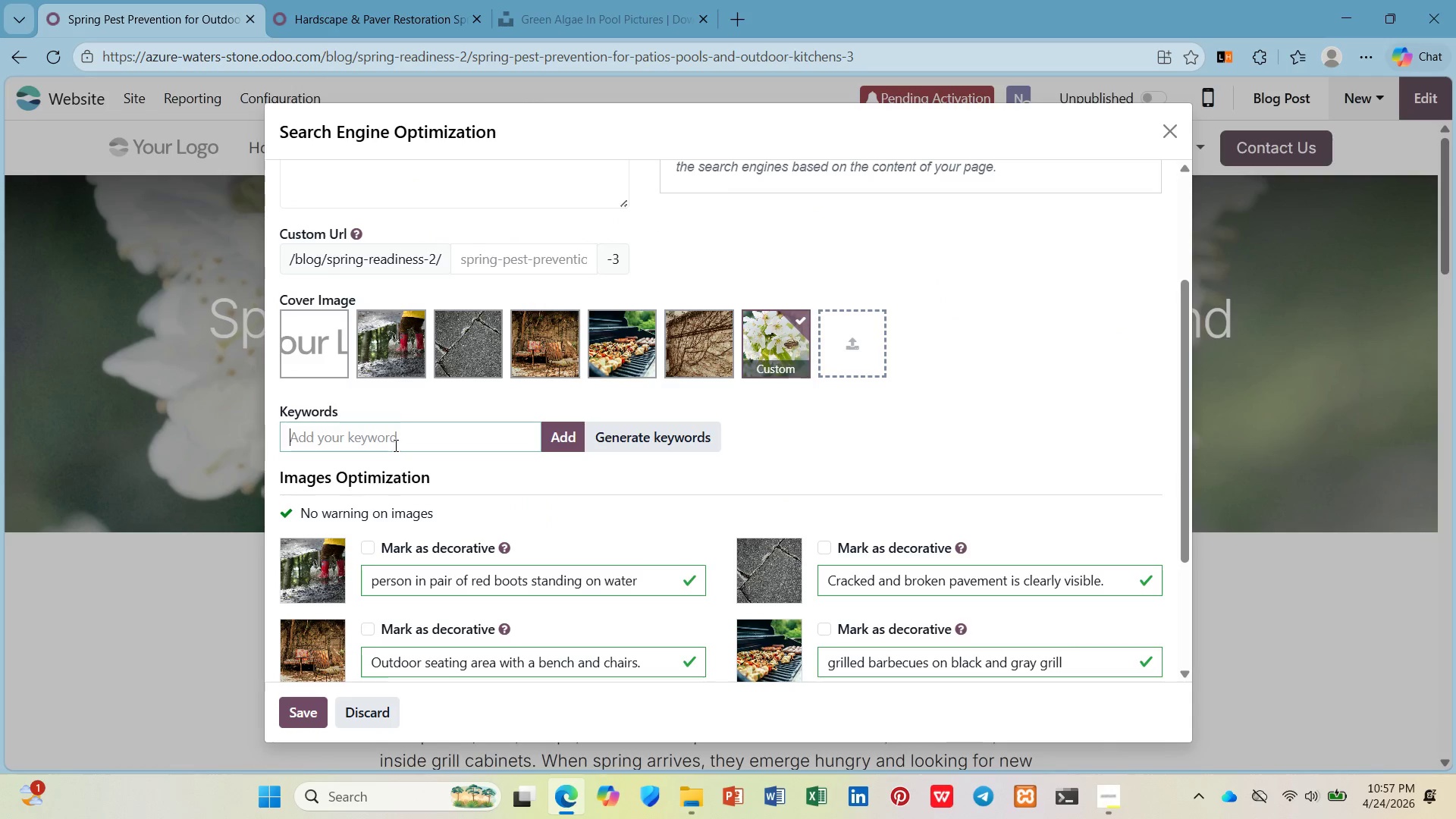 
key(Control+V)
 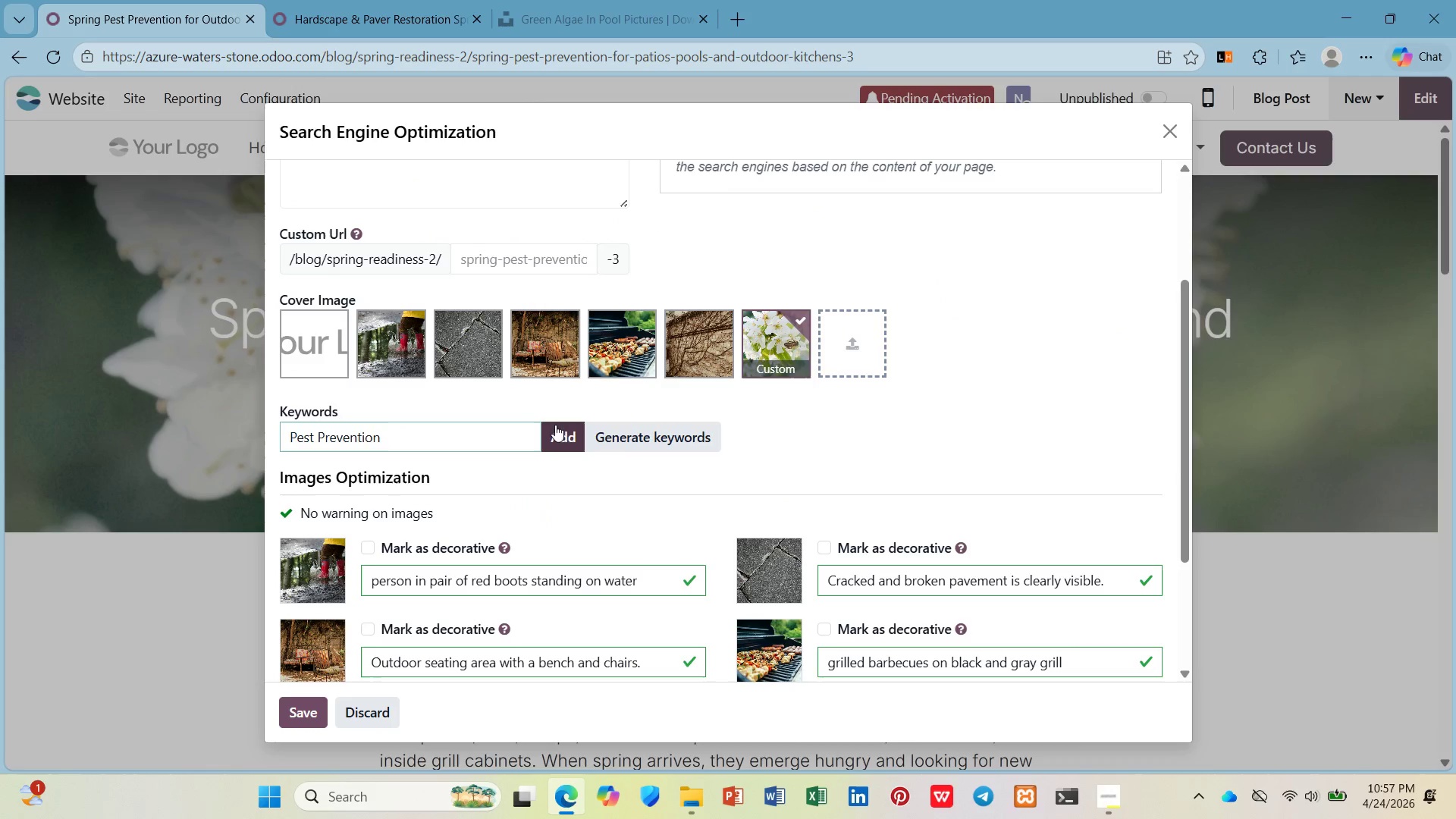 
left_click([560, 425])
 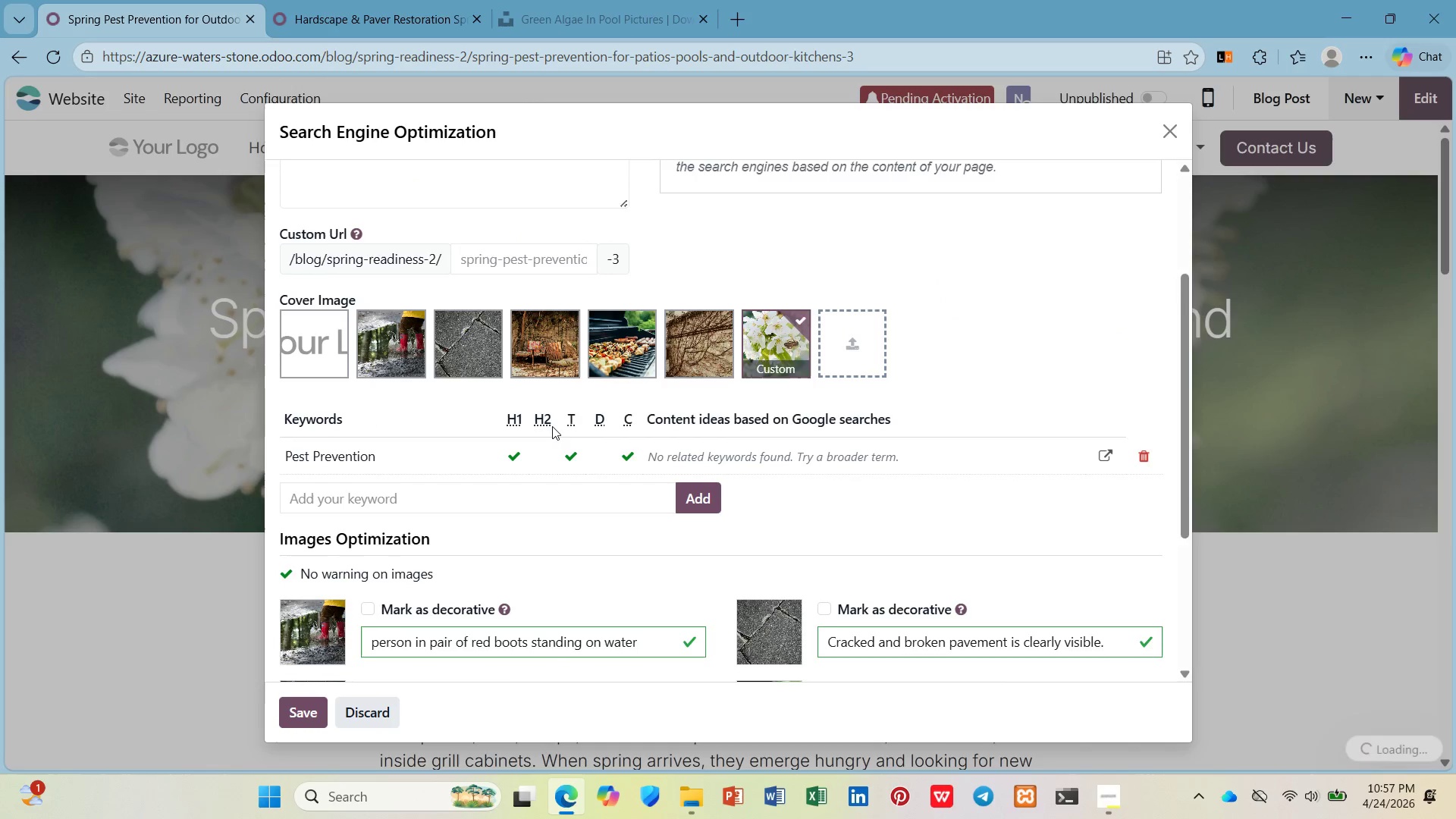 
scroll: coordinate [553, 428], scroll_direction: down, amount: 7.0
 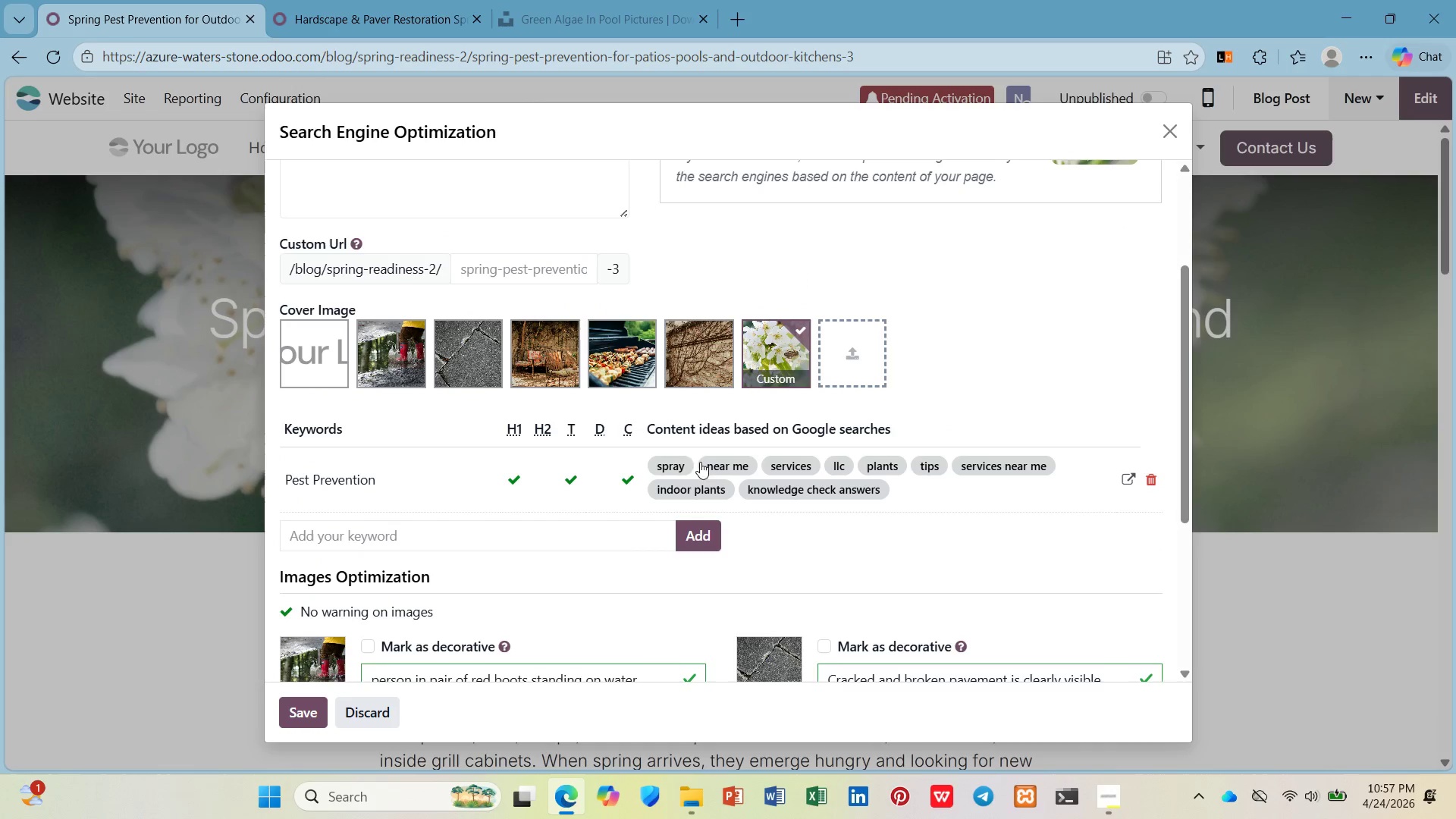 
left_click([681, 457])
 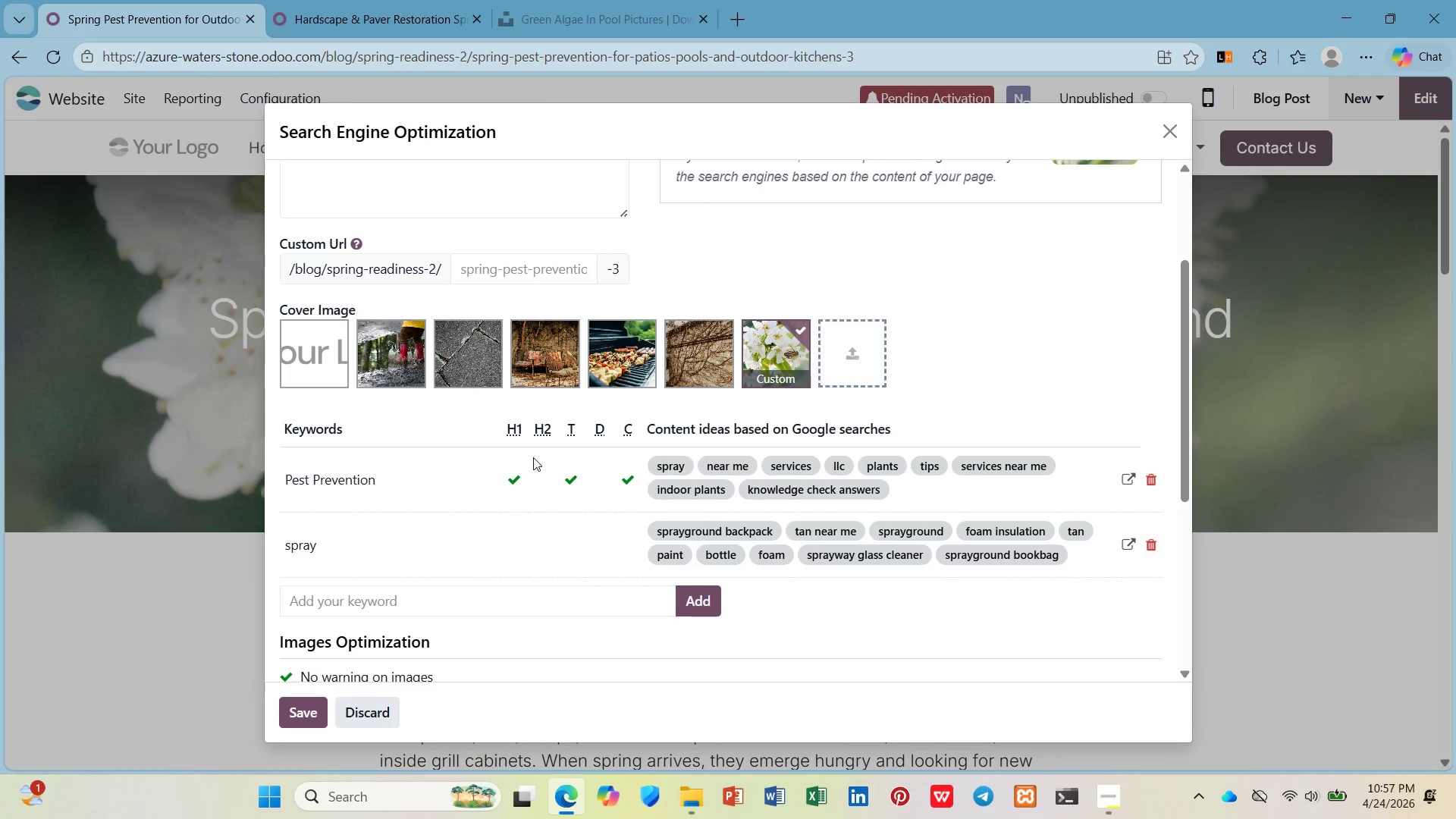 
scroll: coordinate [532, 457], scroll_direction: up, amount: 3.0
 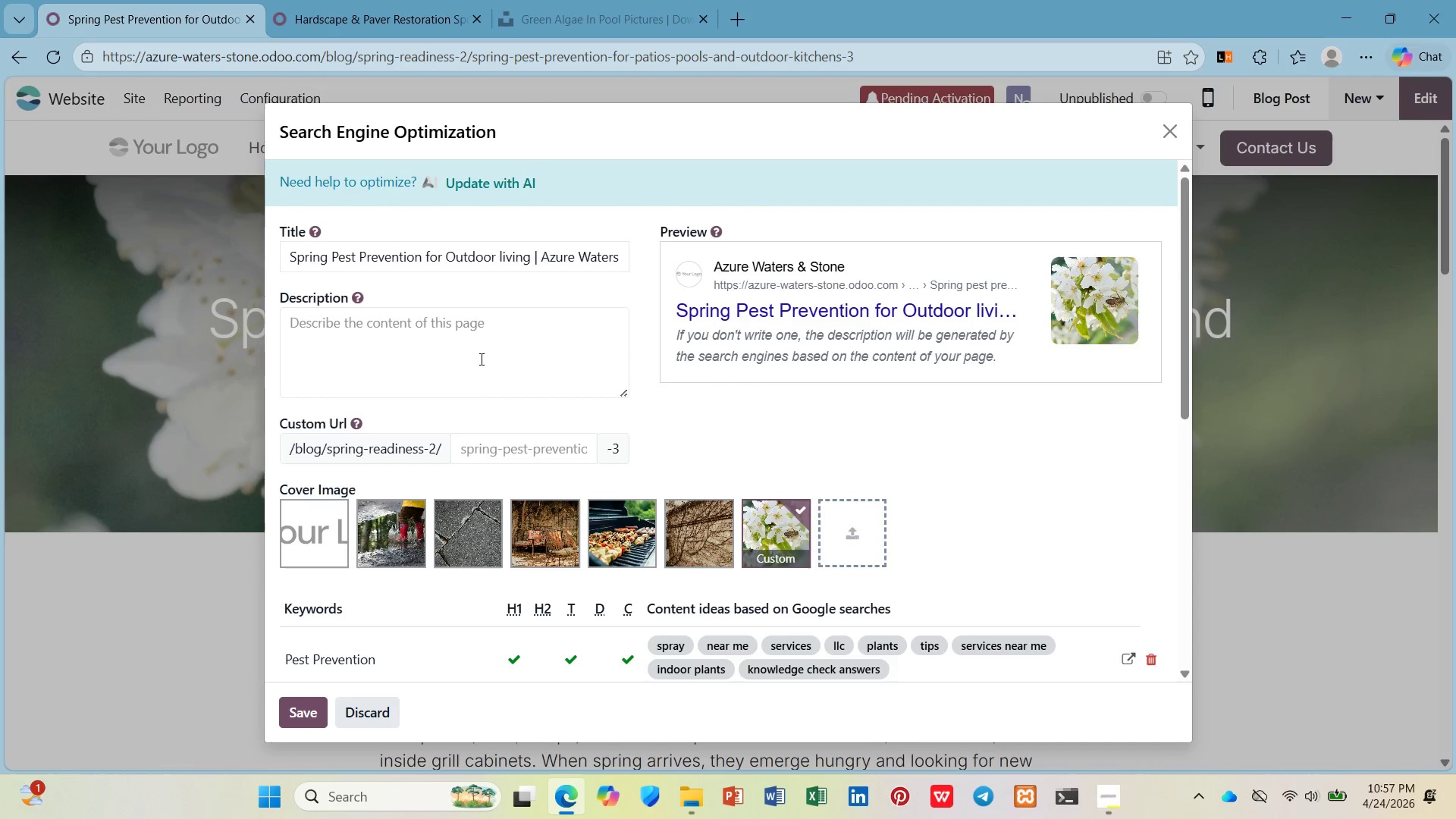 
left_click([479, 356])
 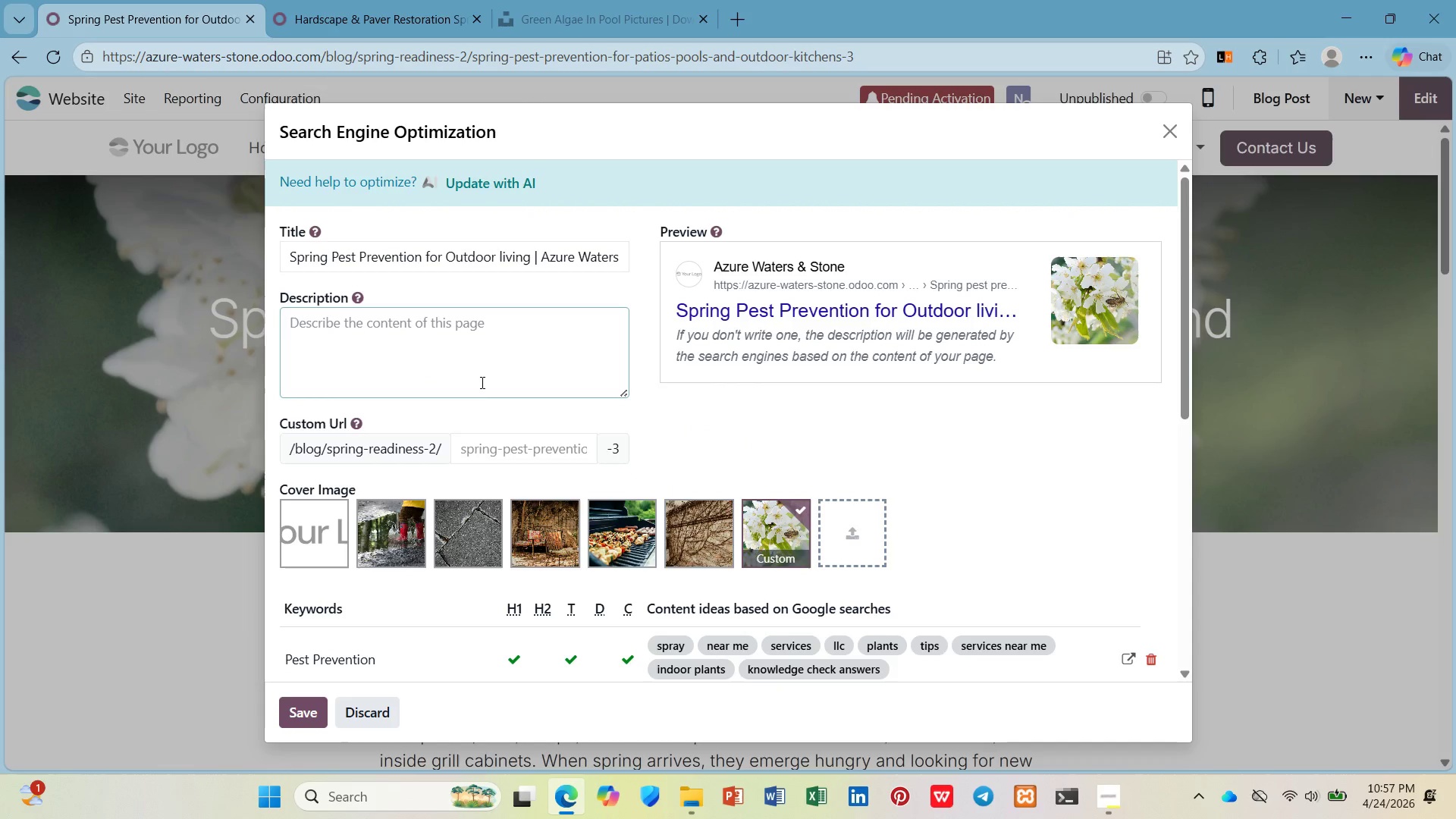 
wait(5.11)
 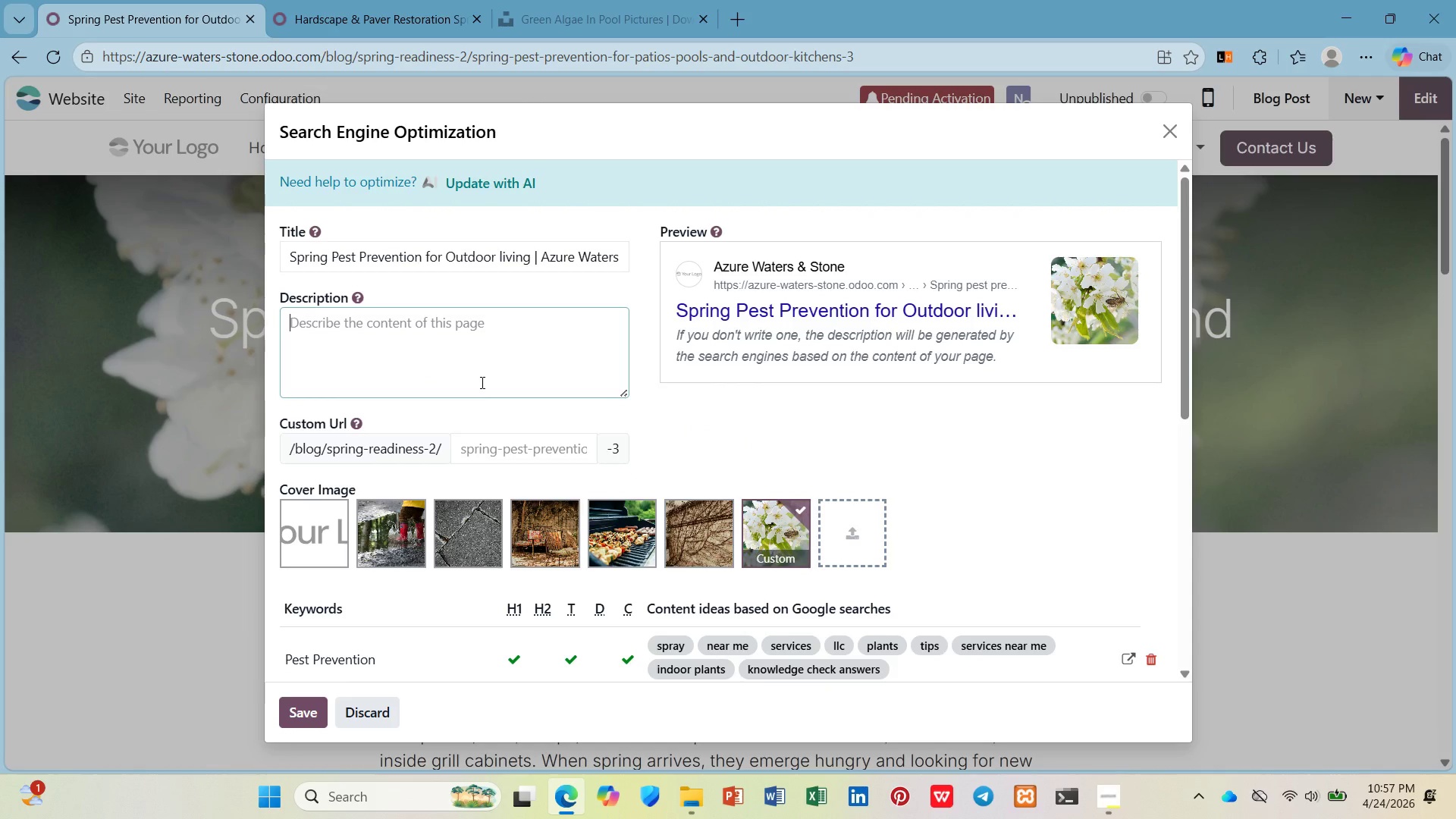 
type(Mosquitoes, ants, waasps,)
key(Backspace)
type( )
key(Backspace)
key(Backspace)
key(Backspace)
key(Backspace)
key(Backspace)
type(sps,)
key(Backspace)
type( emerge in spring. Integrated pest managemtn)
key(Backspace)
key(Backspace)
 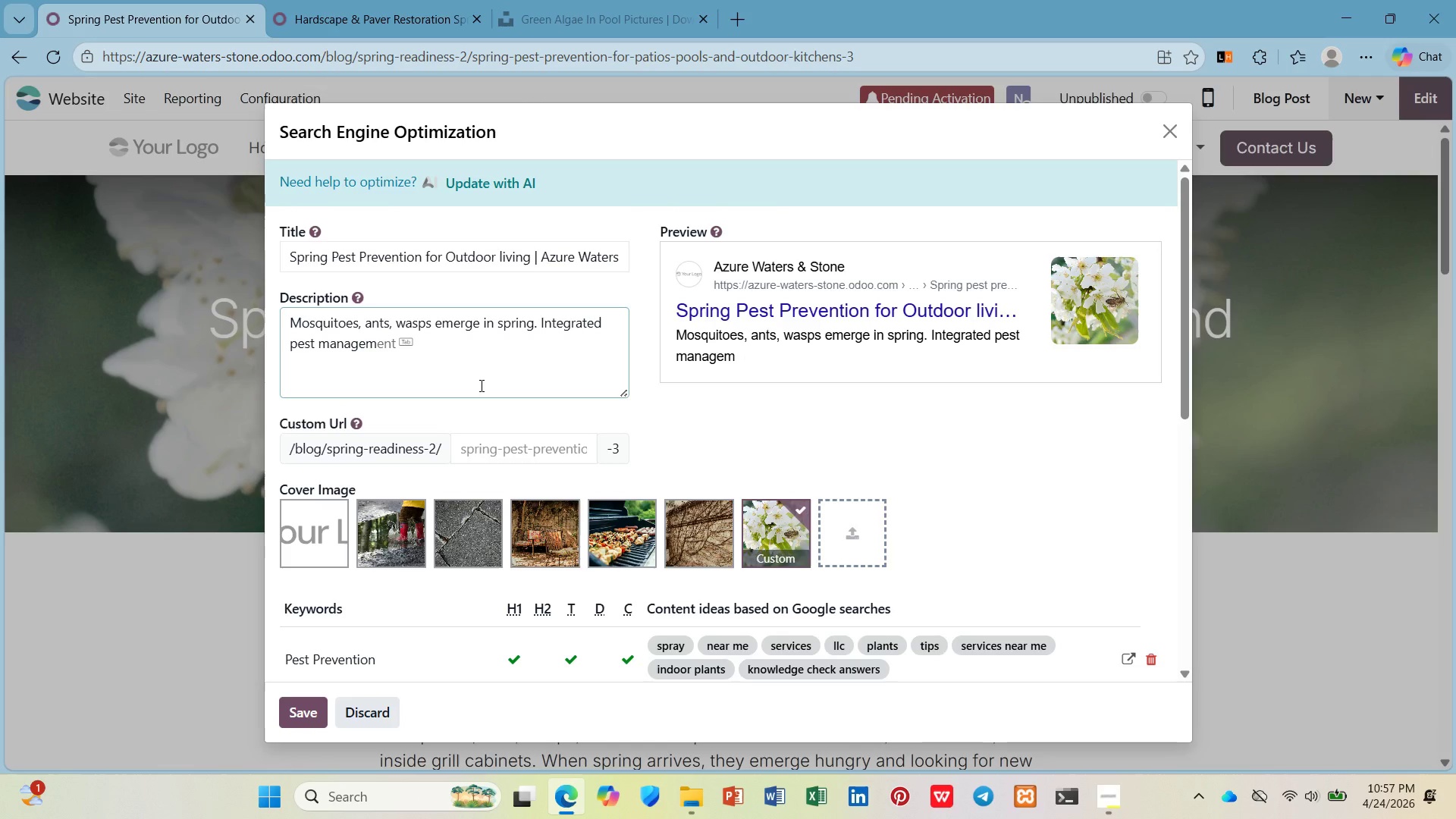 
key(ArrowRight)
 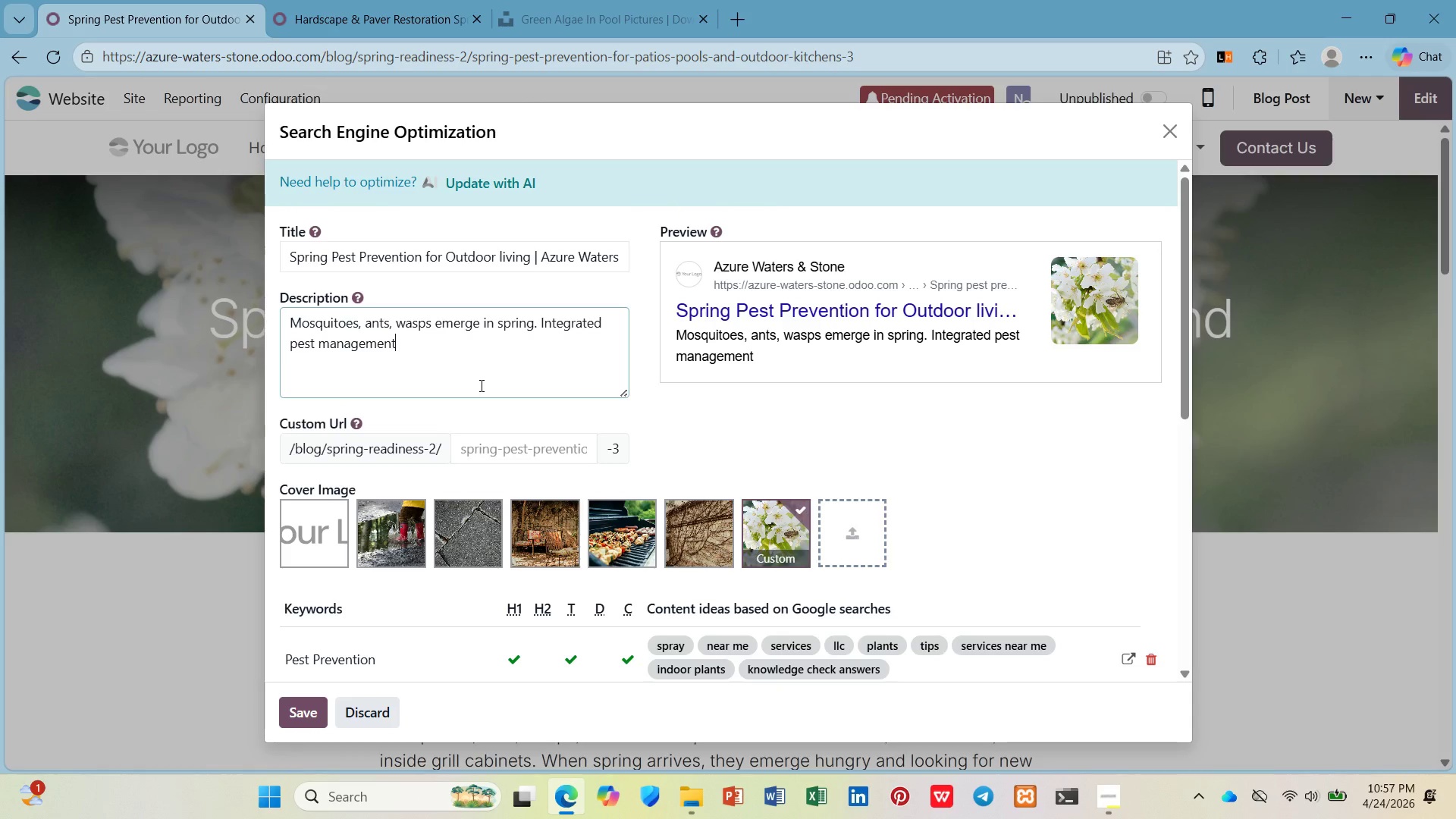 
type( for pai)
key(Backspace)
type(tios )
key(Backspace)
type(, pools, an )
key(Backspace)
type(d outdoor kitchens. Request a quote.)
 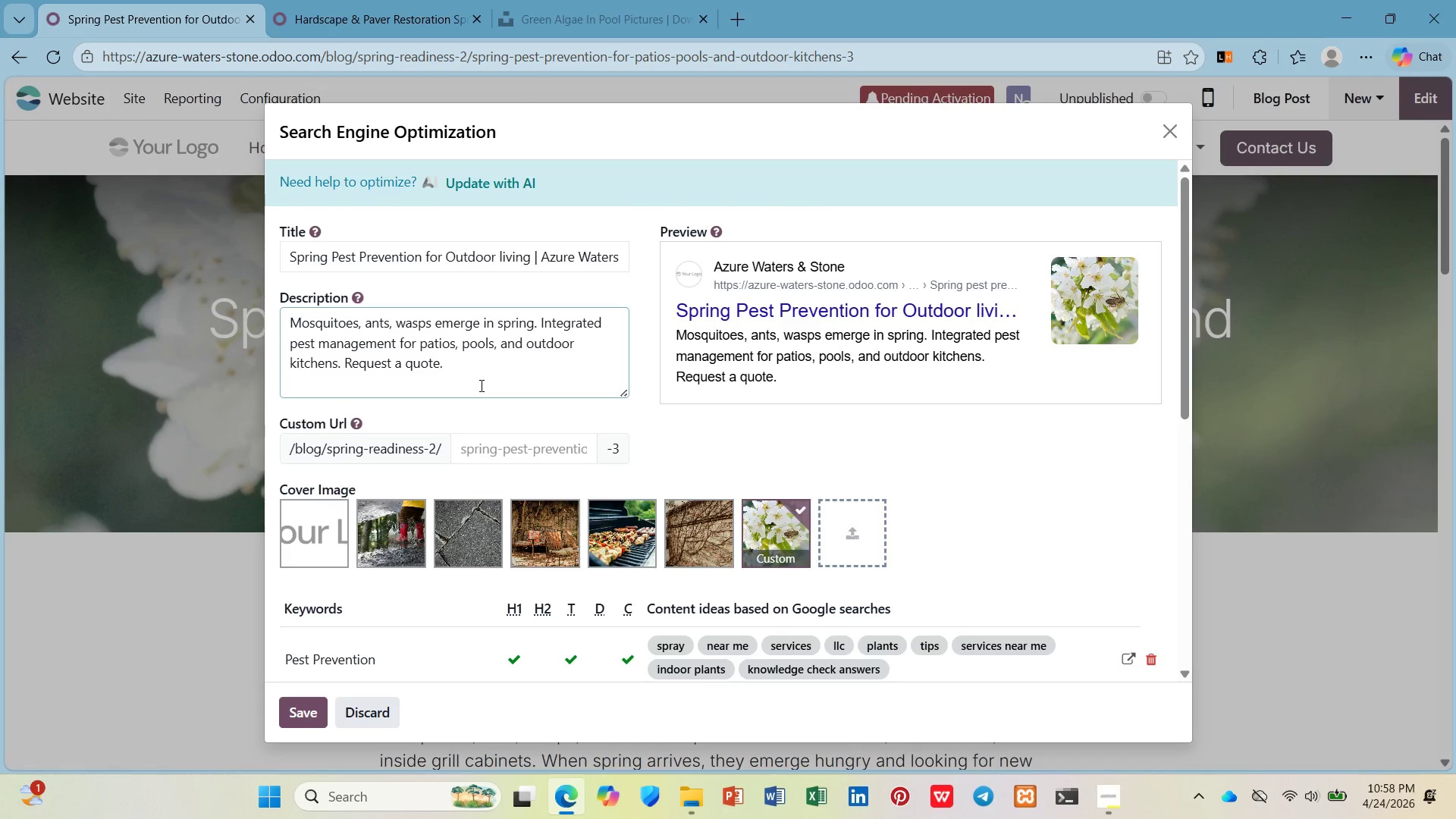 
left_click([545, 457])
 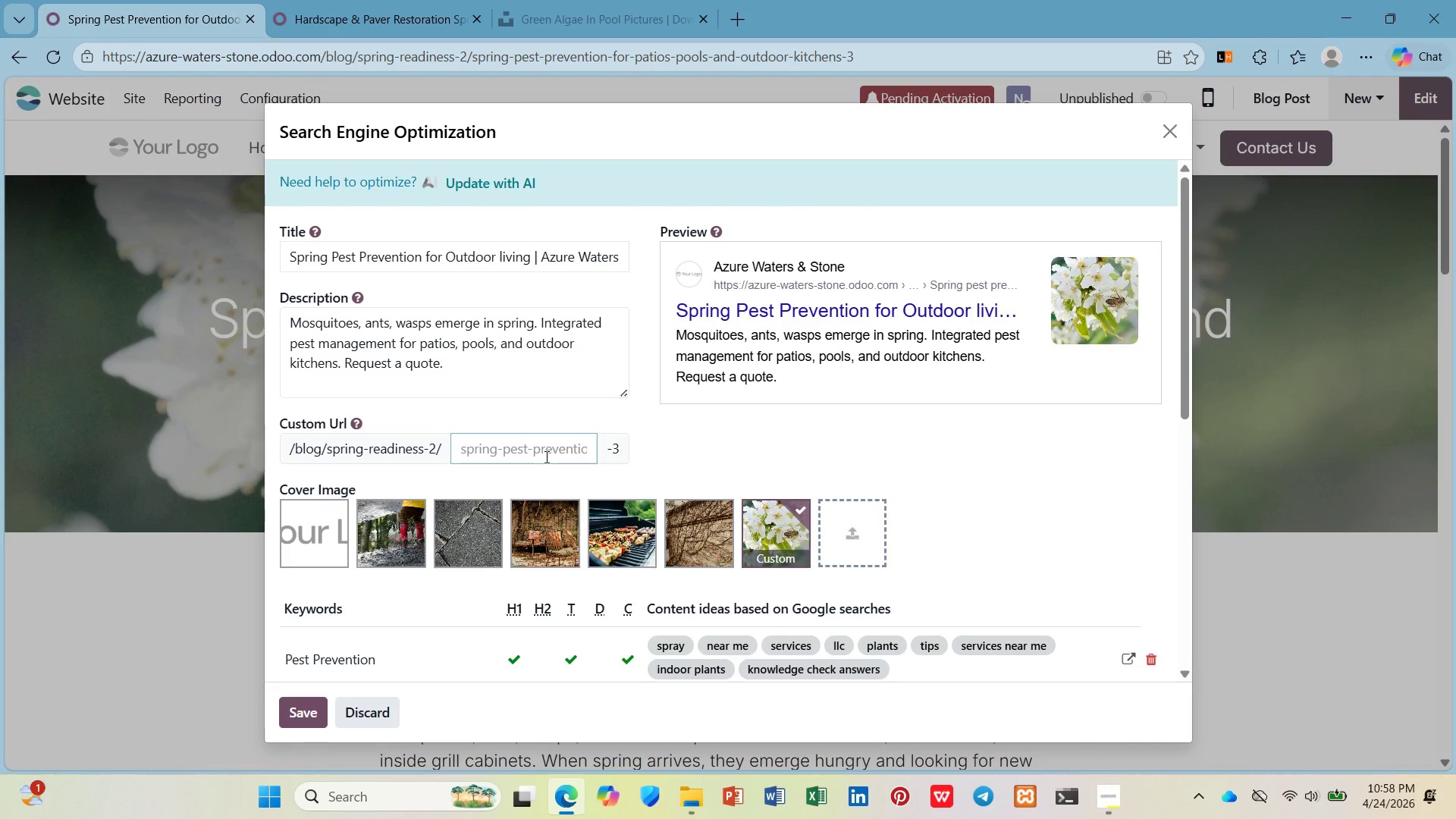 
type(spring pet prevention outdoor living)
 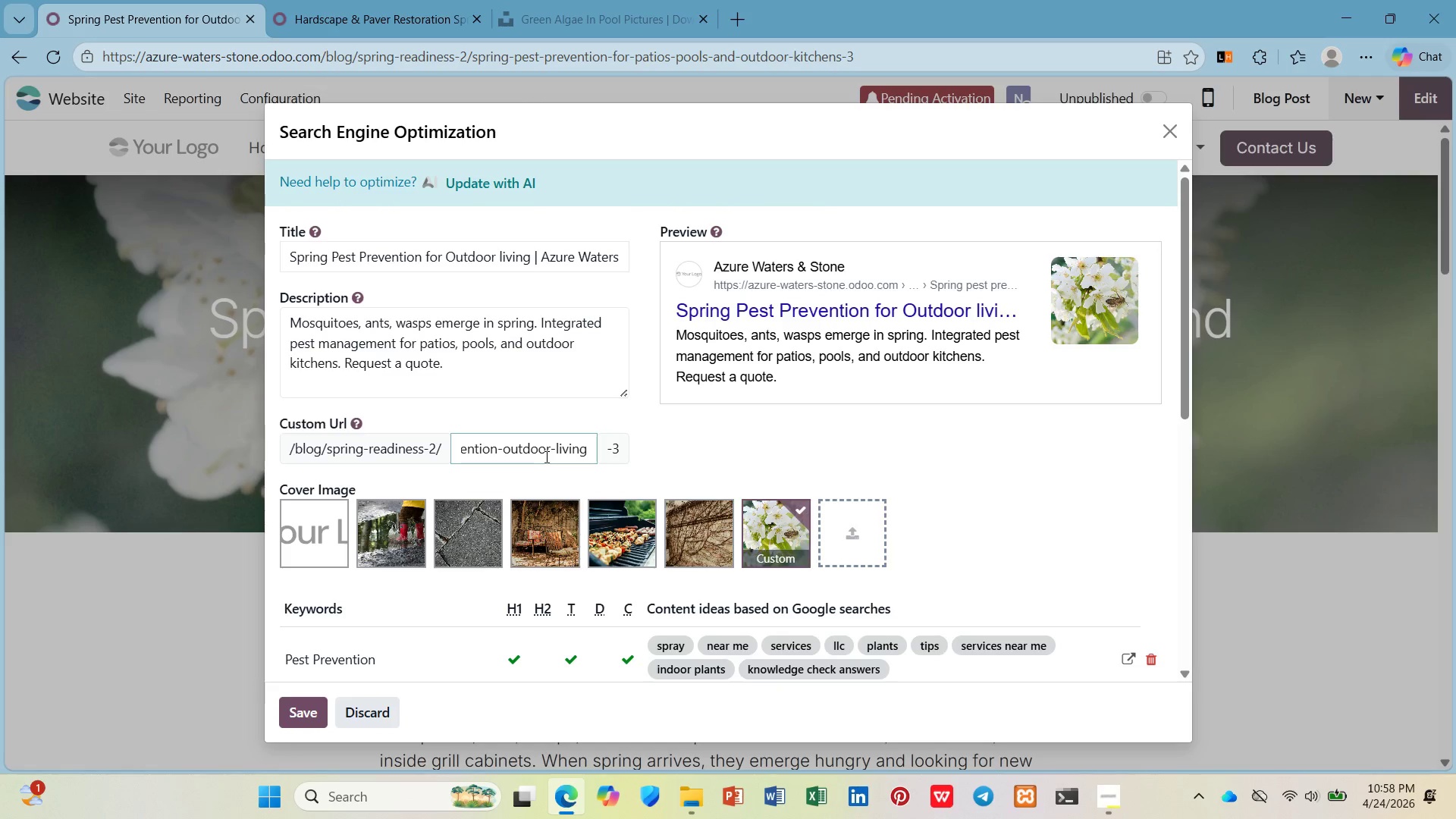 
scroll: coordinate [544, 453], scroll_direction: down, amount: 5.0
 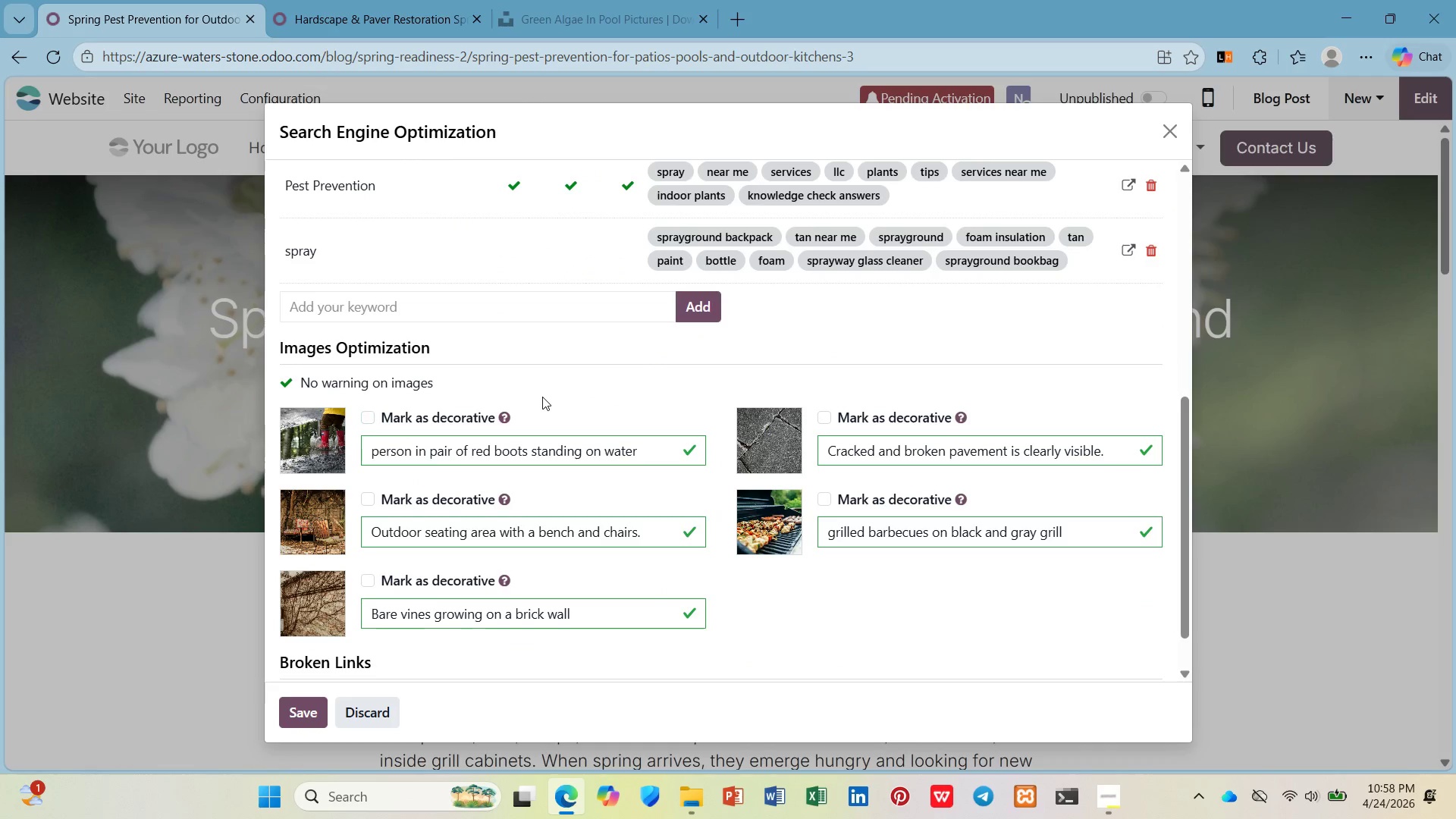 
scroll: coordinate [541, 397], scroll_direction: up, amount: 2.0
 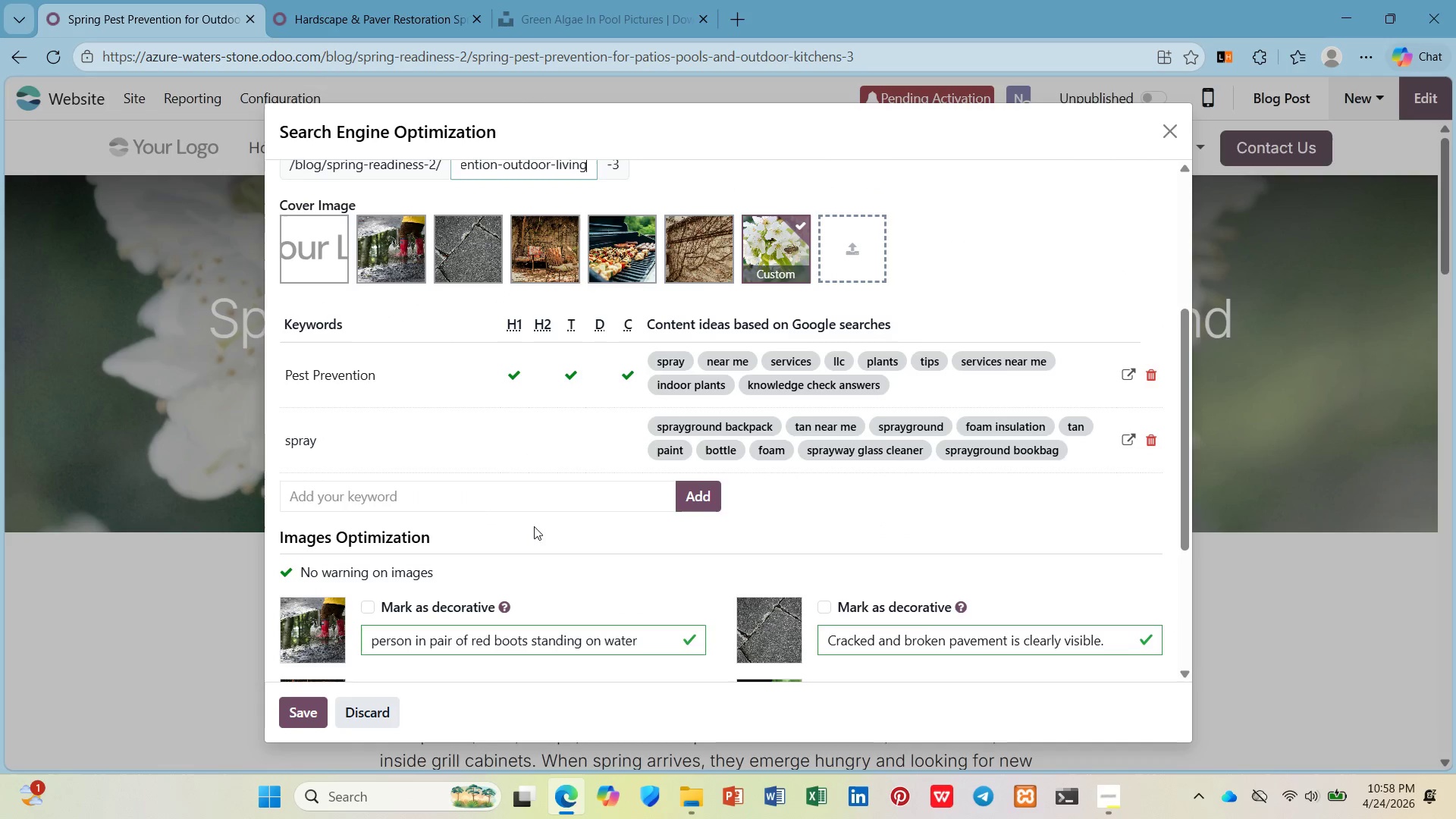 
left_click([535, 501])
 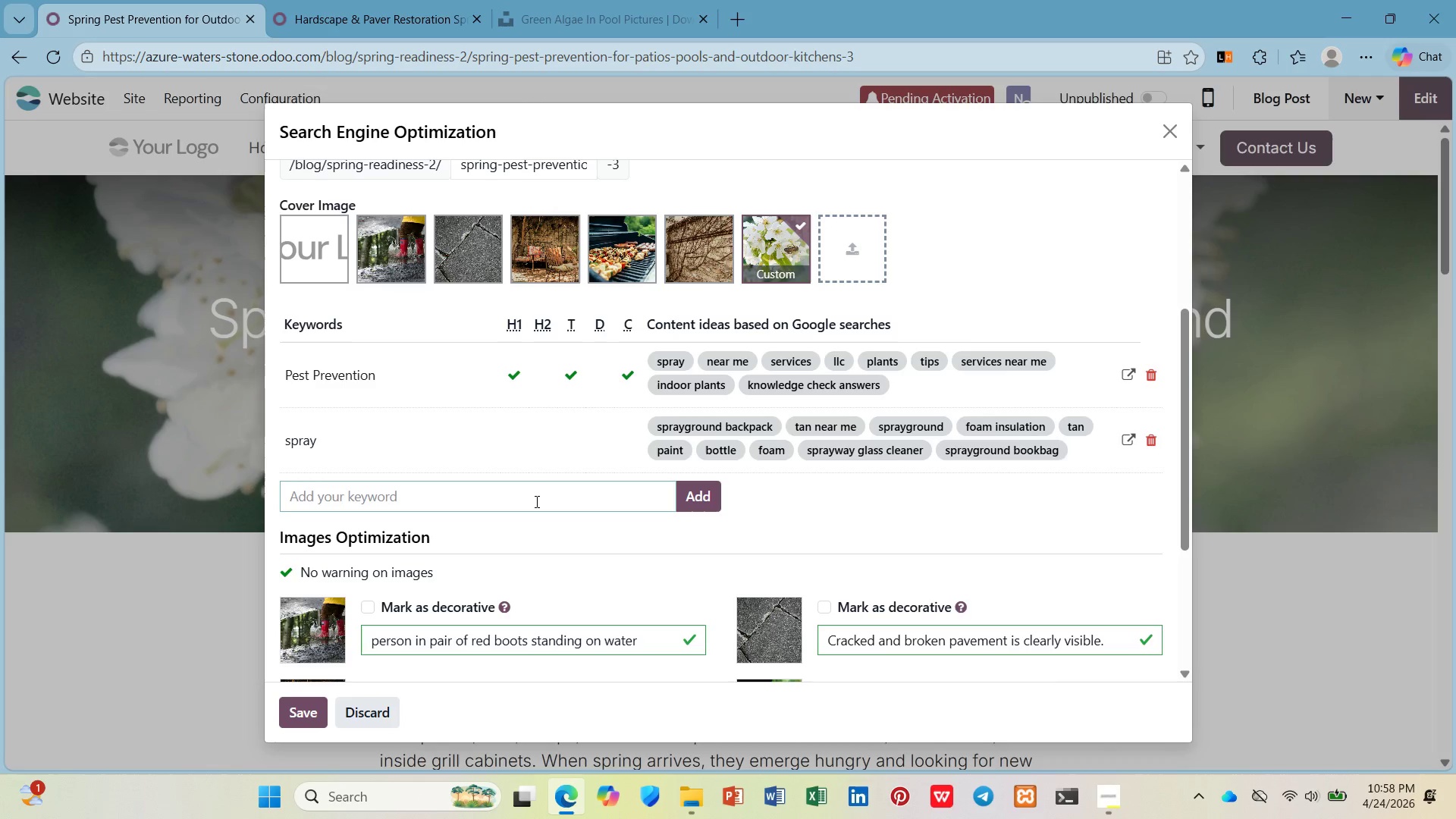 
type(outdooe)
key(Backspace)
type(r living)
 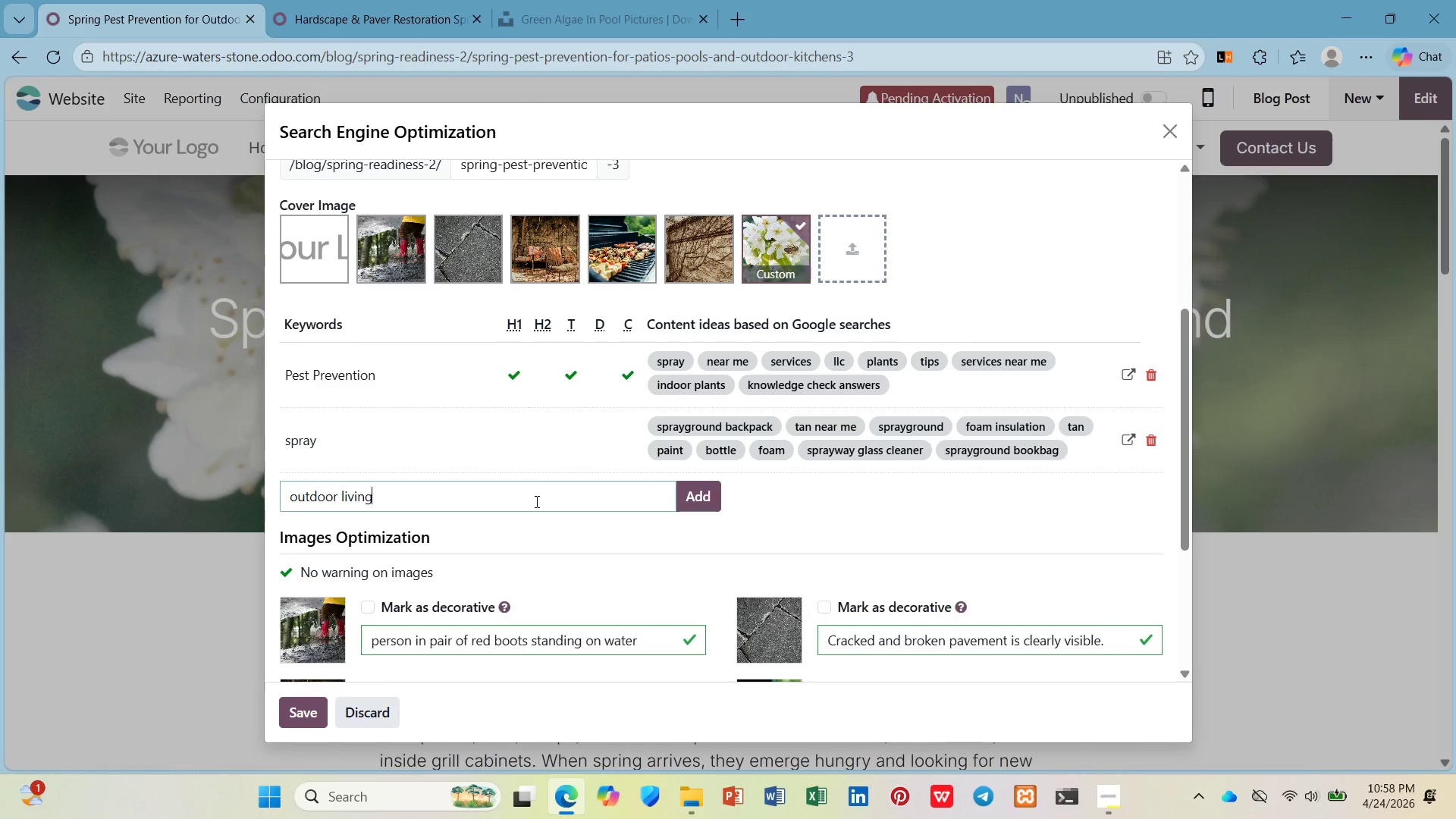 
key(Enter)
 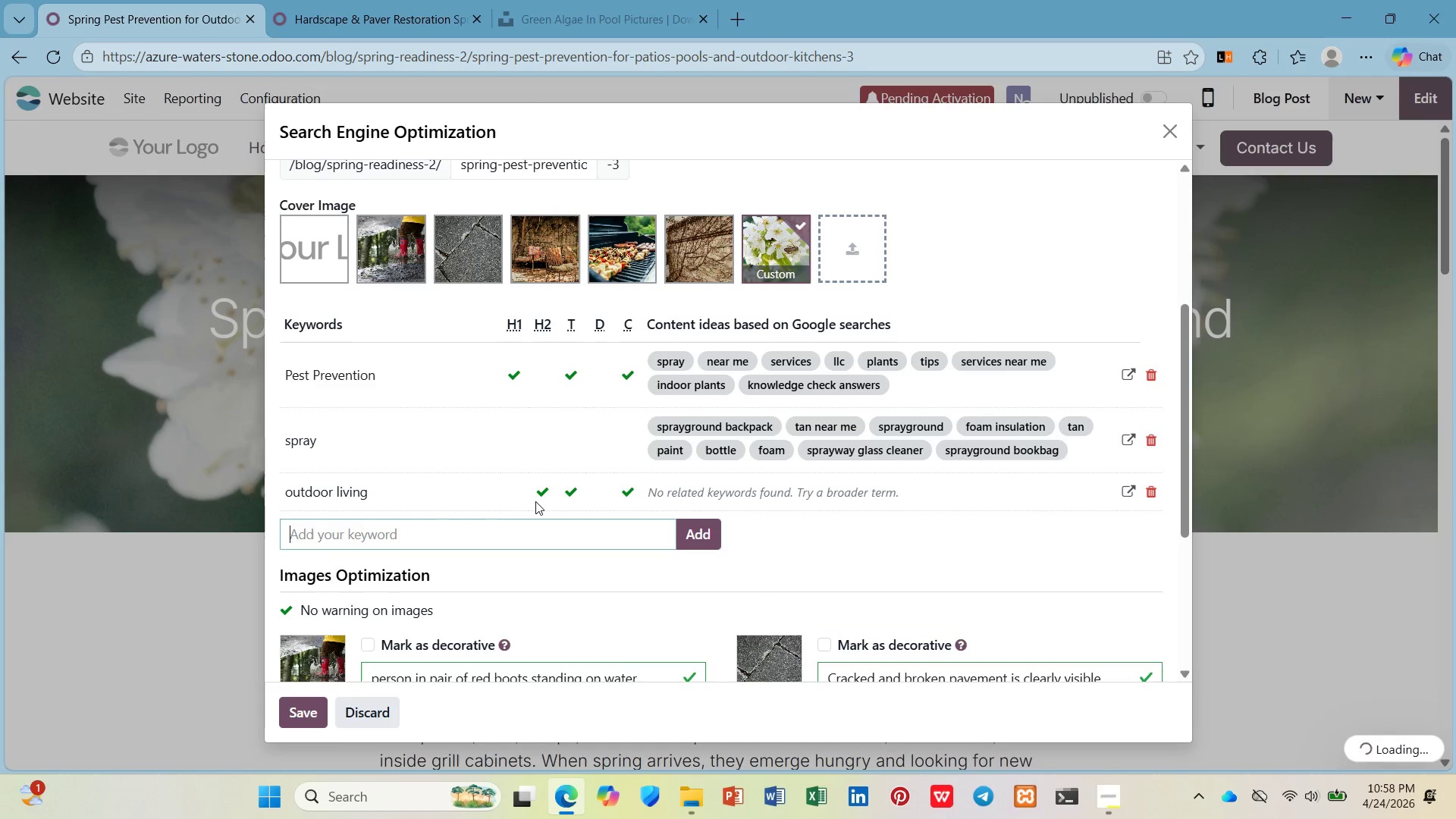 
scroll: coordinate [535, 501], scroll_direction: down, amount: 4.0
 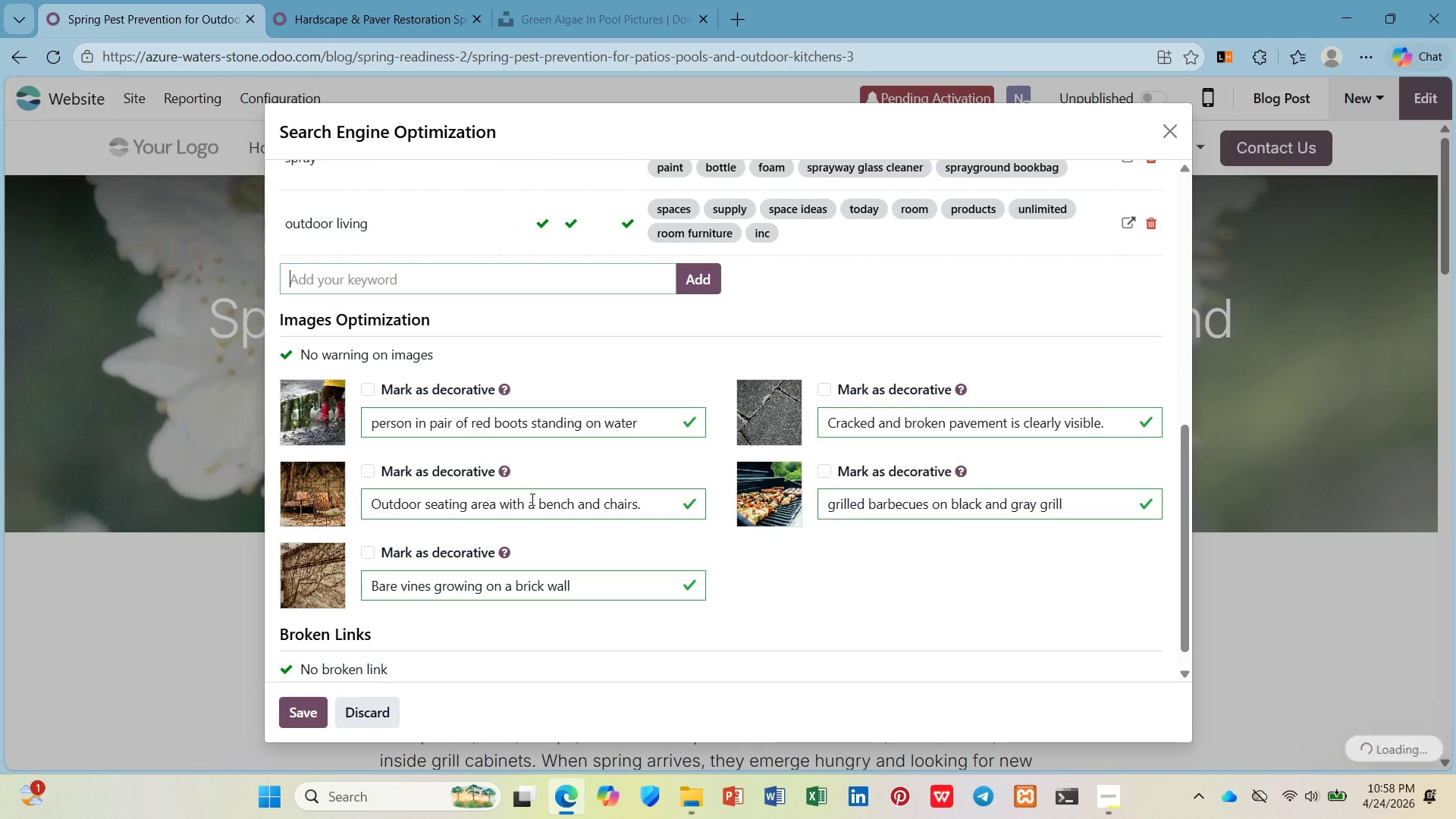 
scroll: coordinate [531, 497], scroll_direction: up, amount: 7.0
 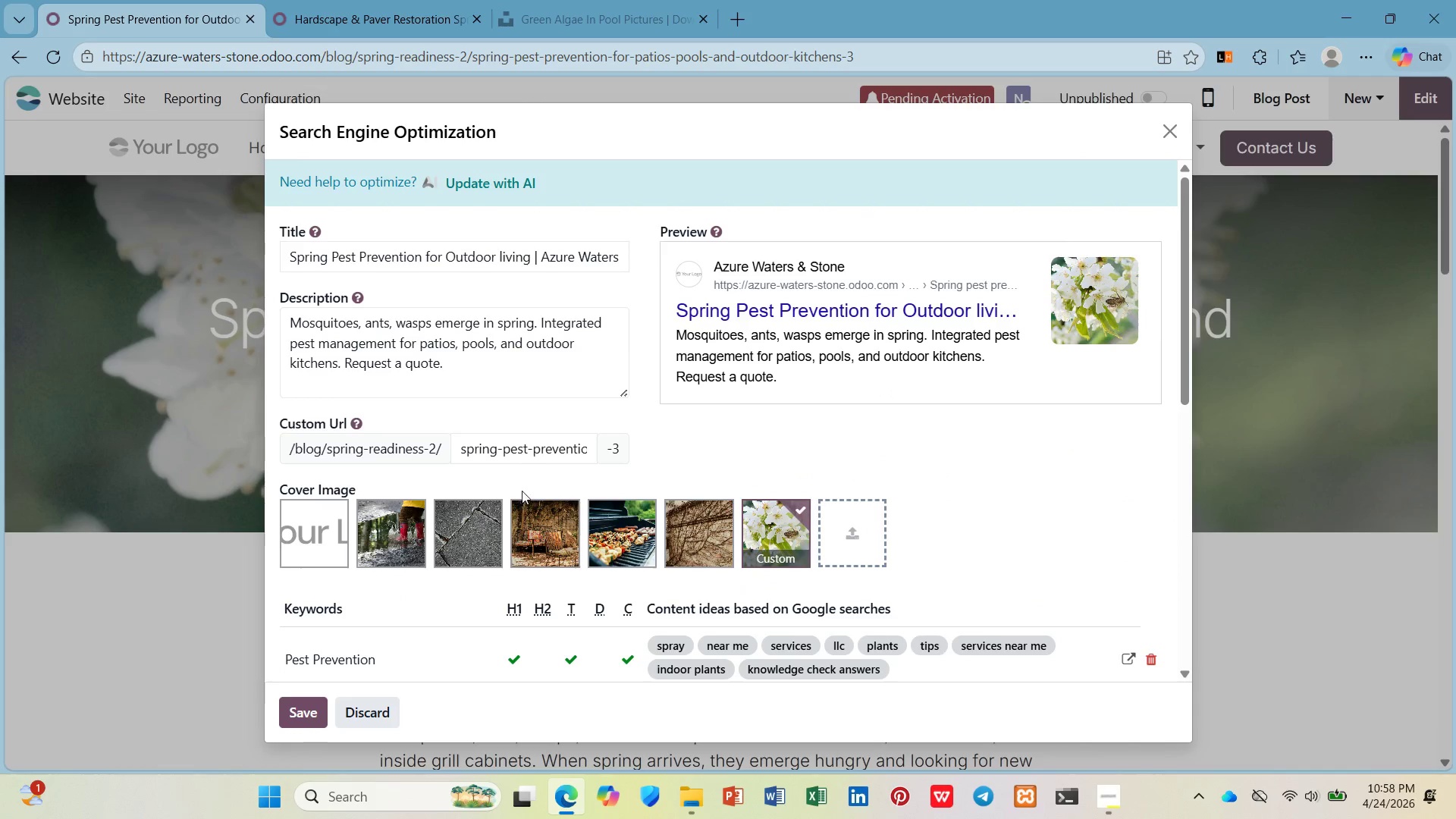 
left_click([535, 449])
 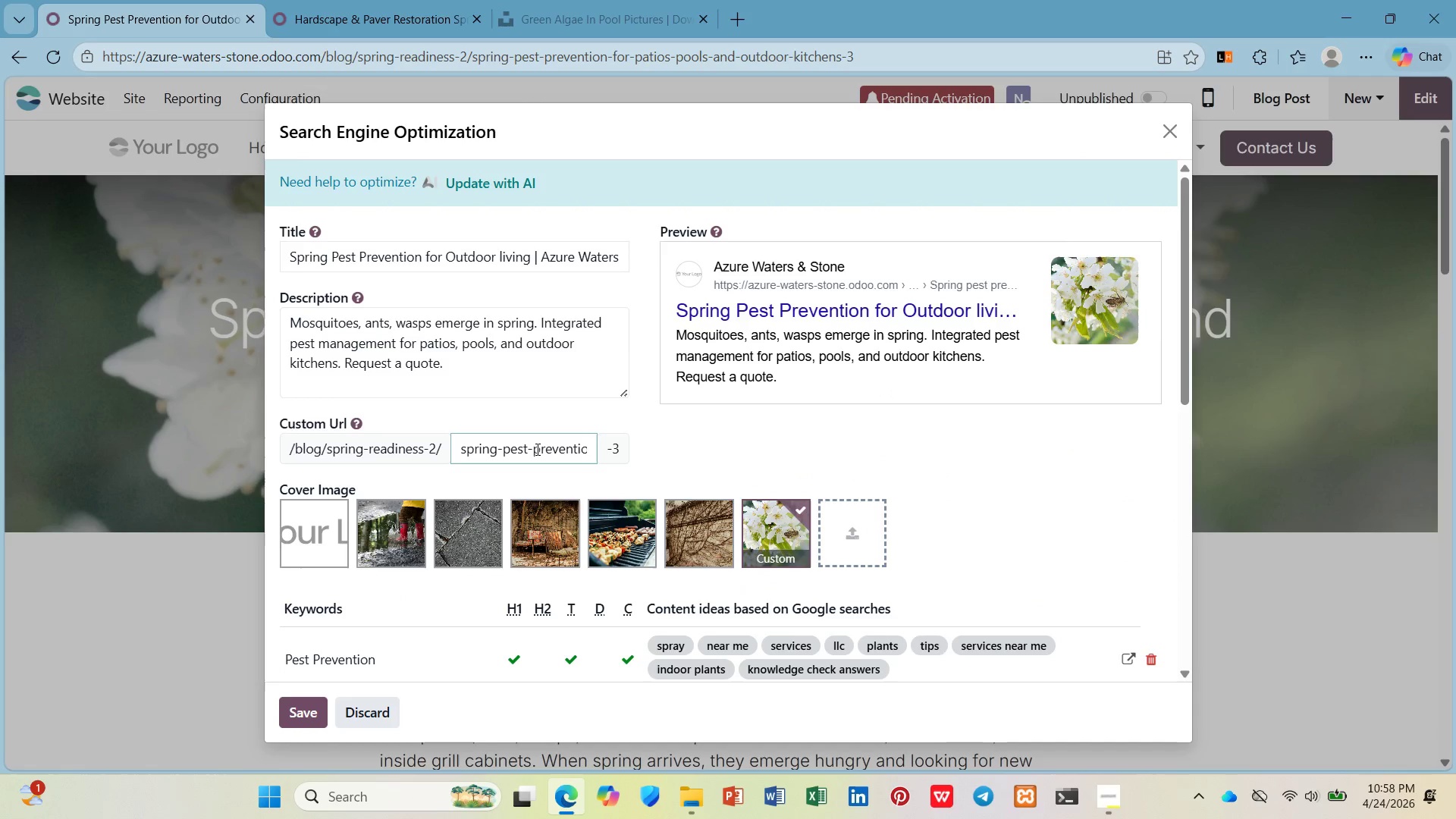 
key(ArrowUp)
 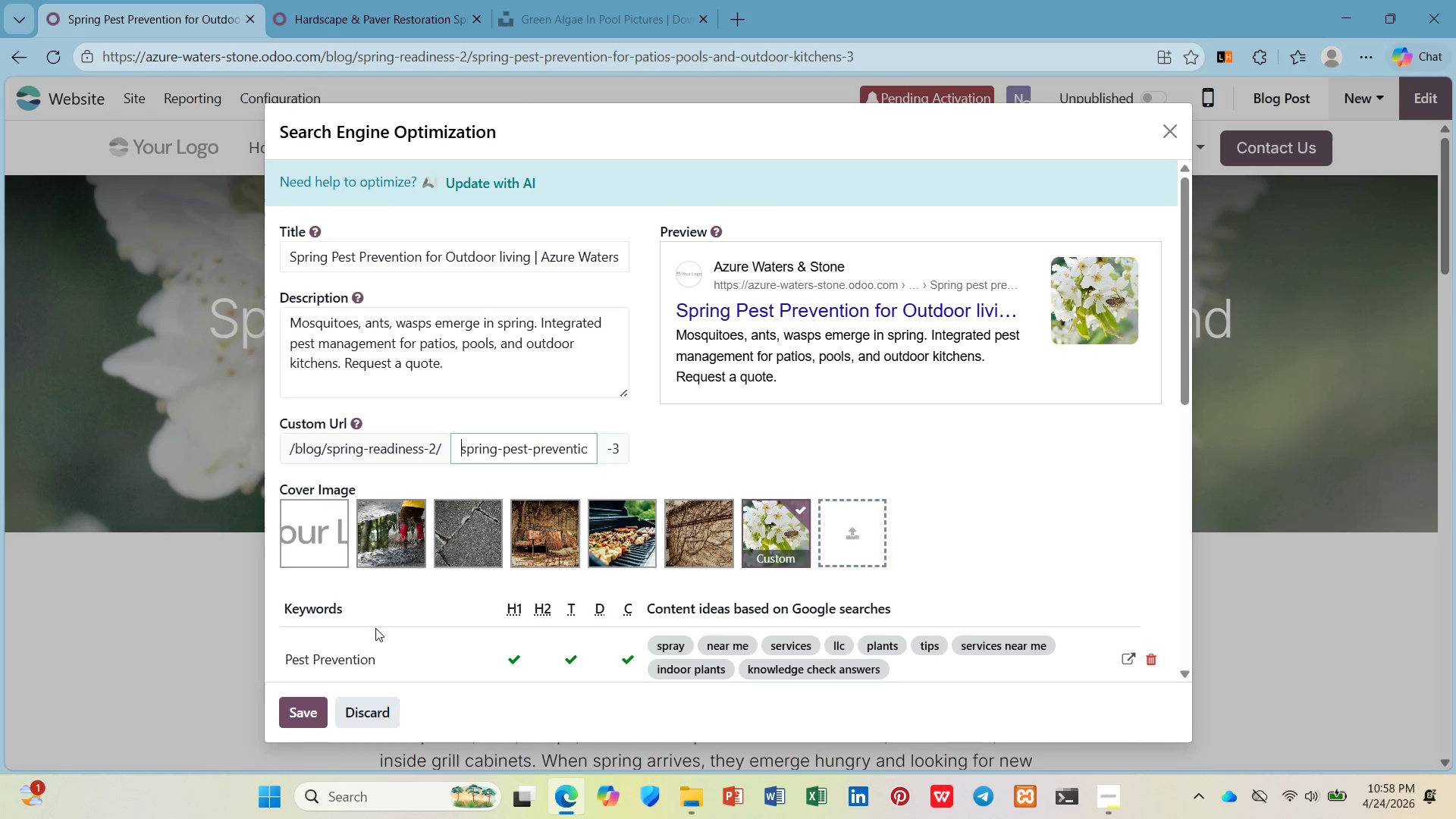 
left_click([315, 701])
 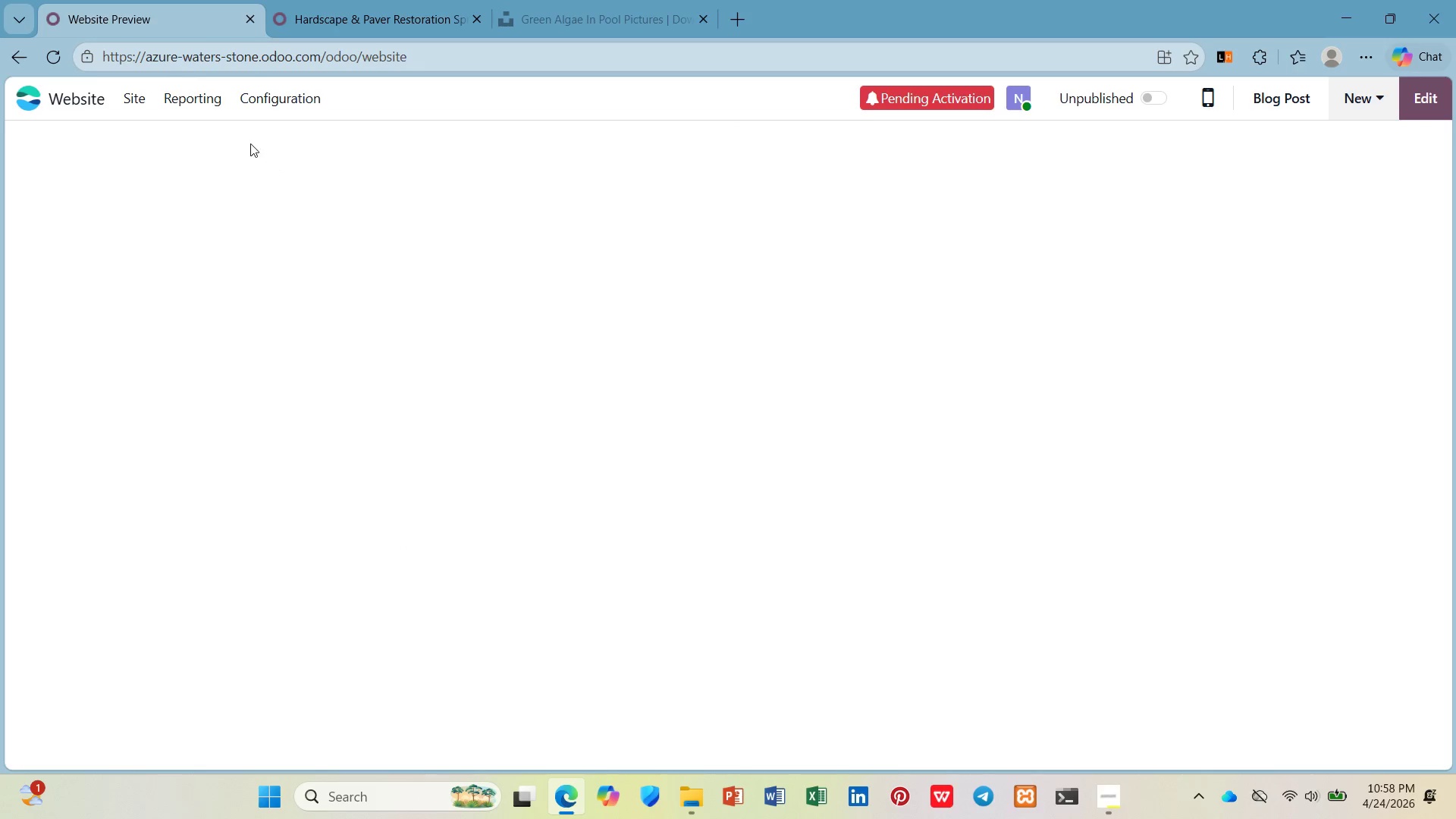 
left_click([149, 96])
 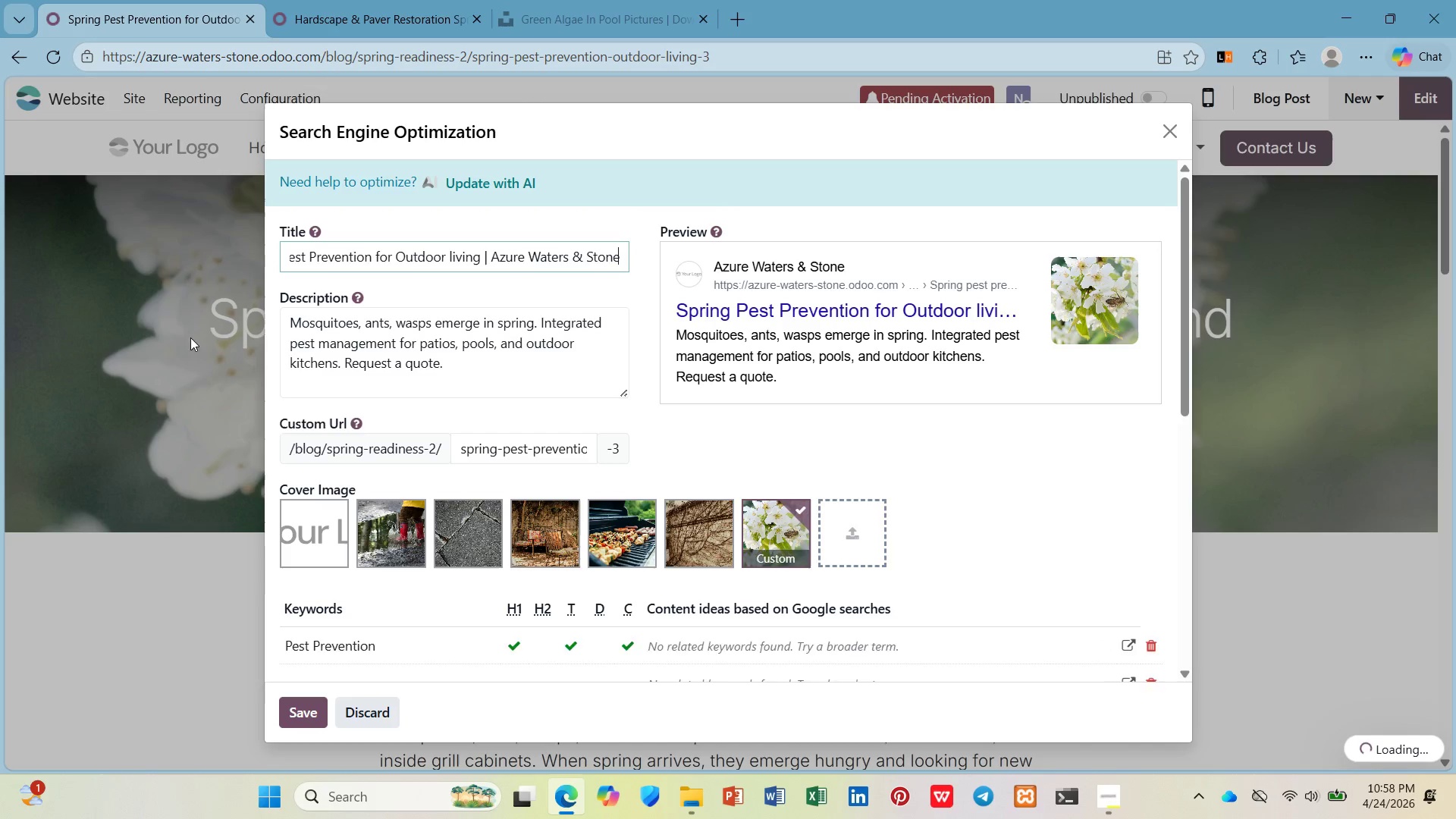 
hold_key(key=ControlLeft, duration=1.55)
scroll: coordinate [328, 348], scroll_direction: down, amount: 4.0
 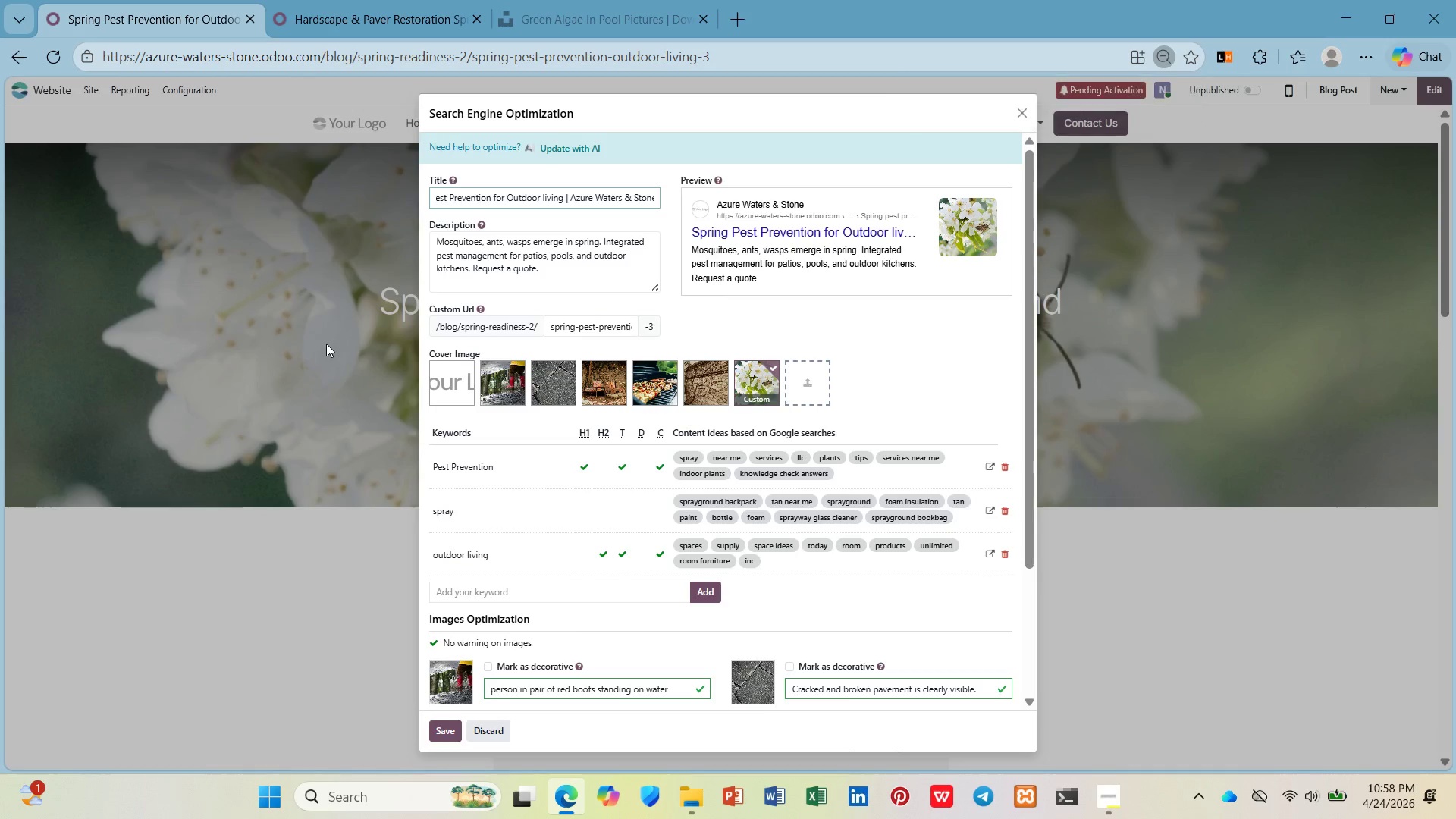 
key(PrintScreen)
 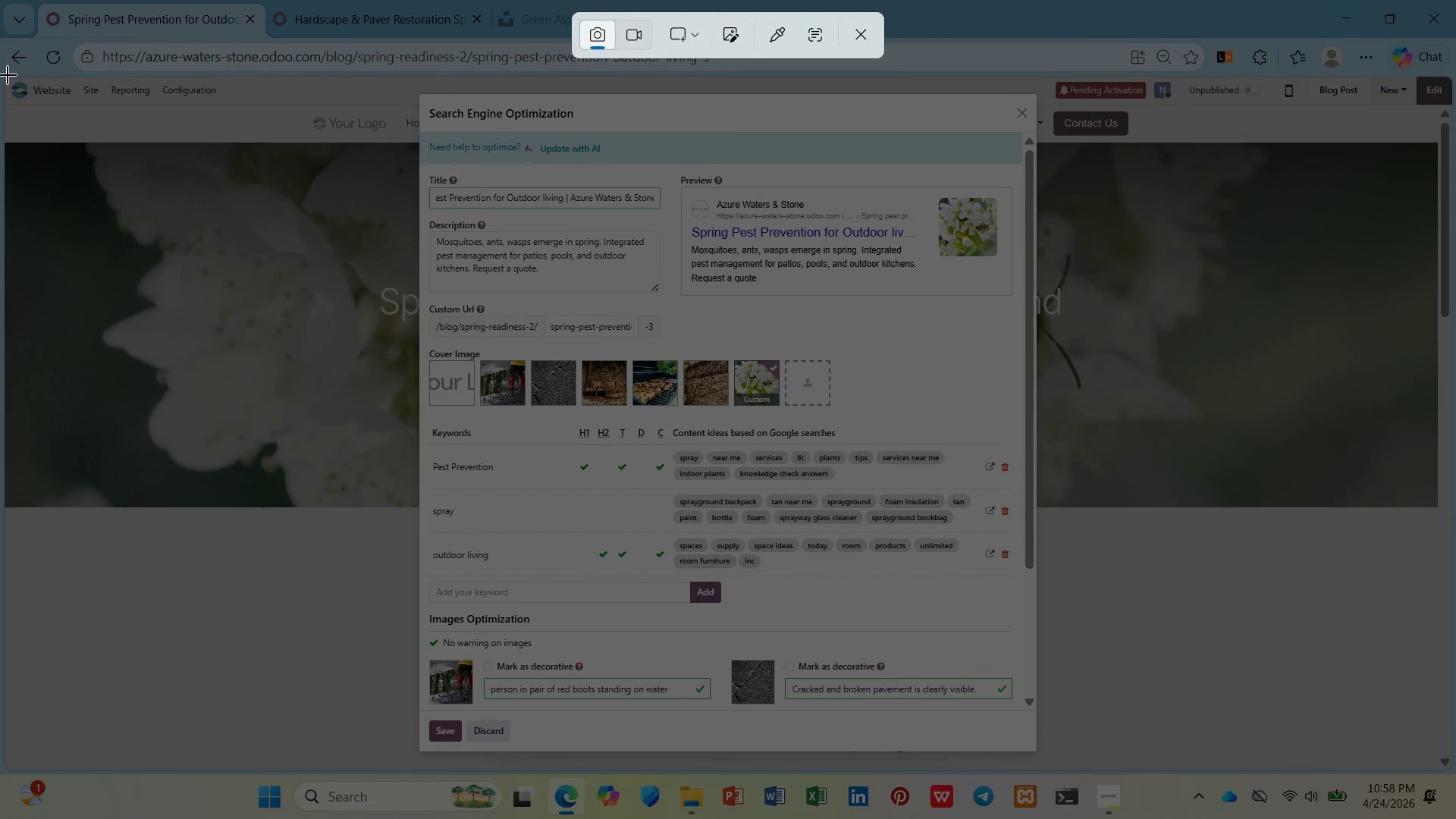 
left_click_drag(start_coordinate=[7, 75], to_coordinate=[1455, 770])
 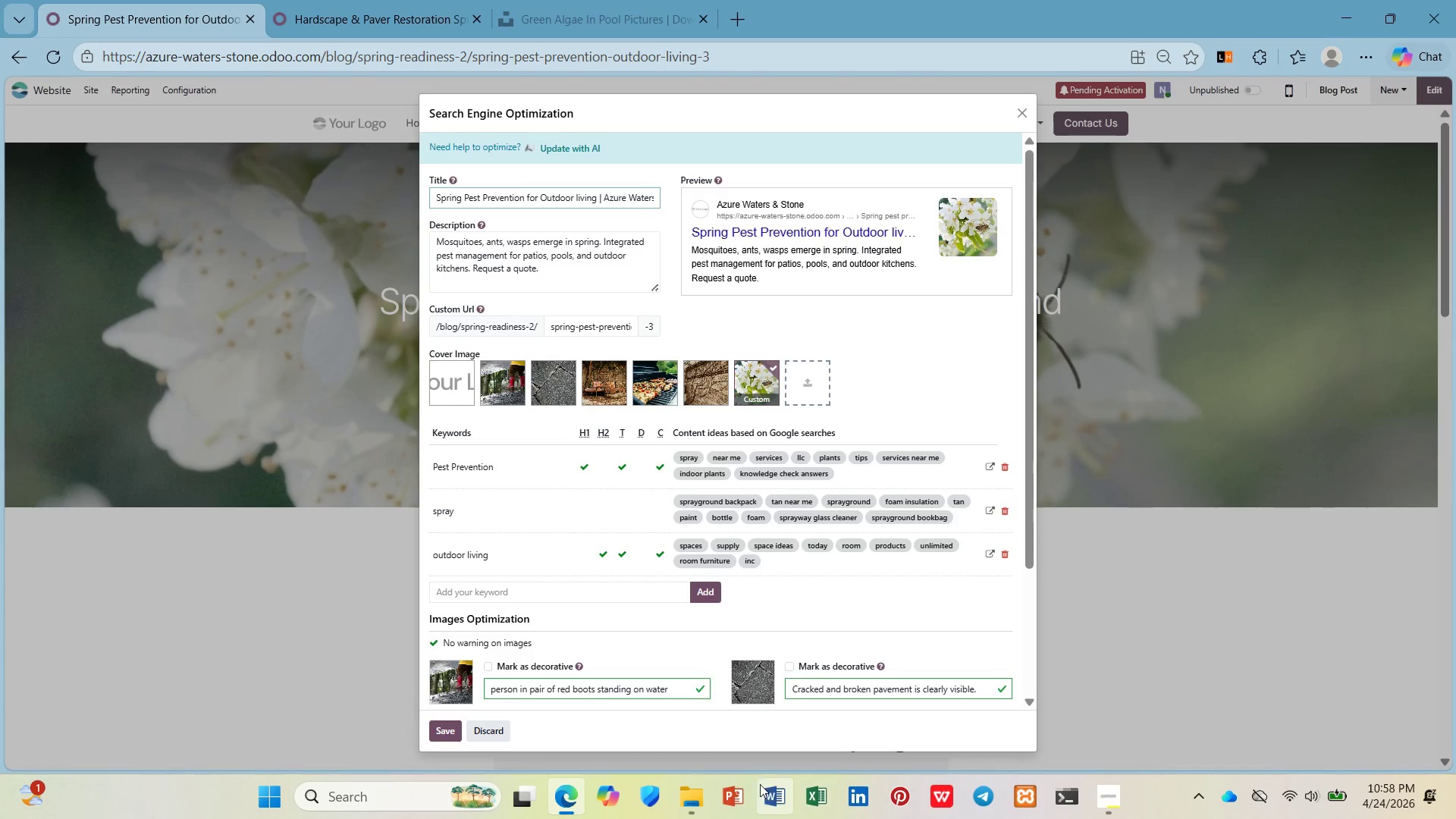 
left_click([683, 800])
 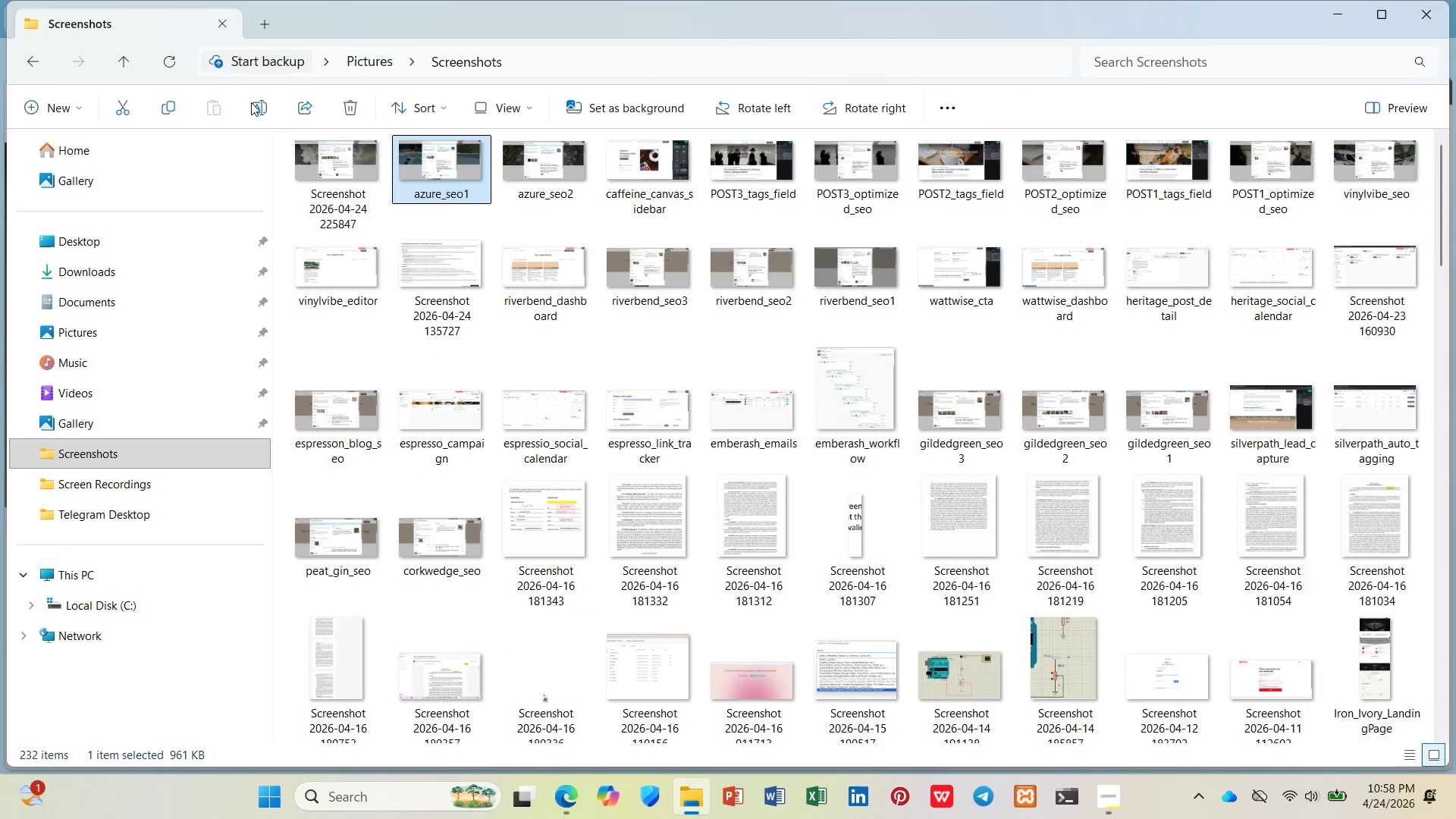 
right_click([322, 155])
 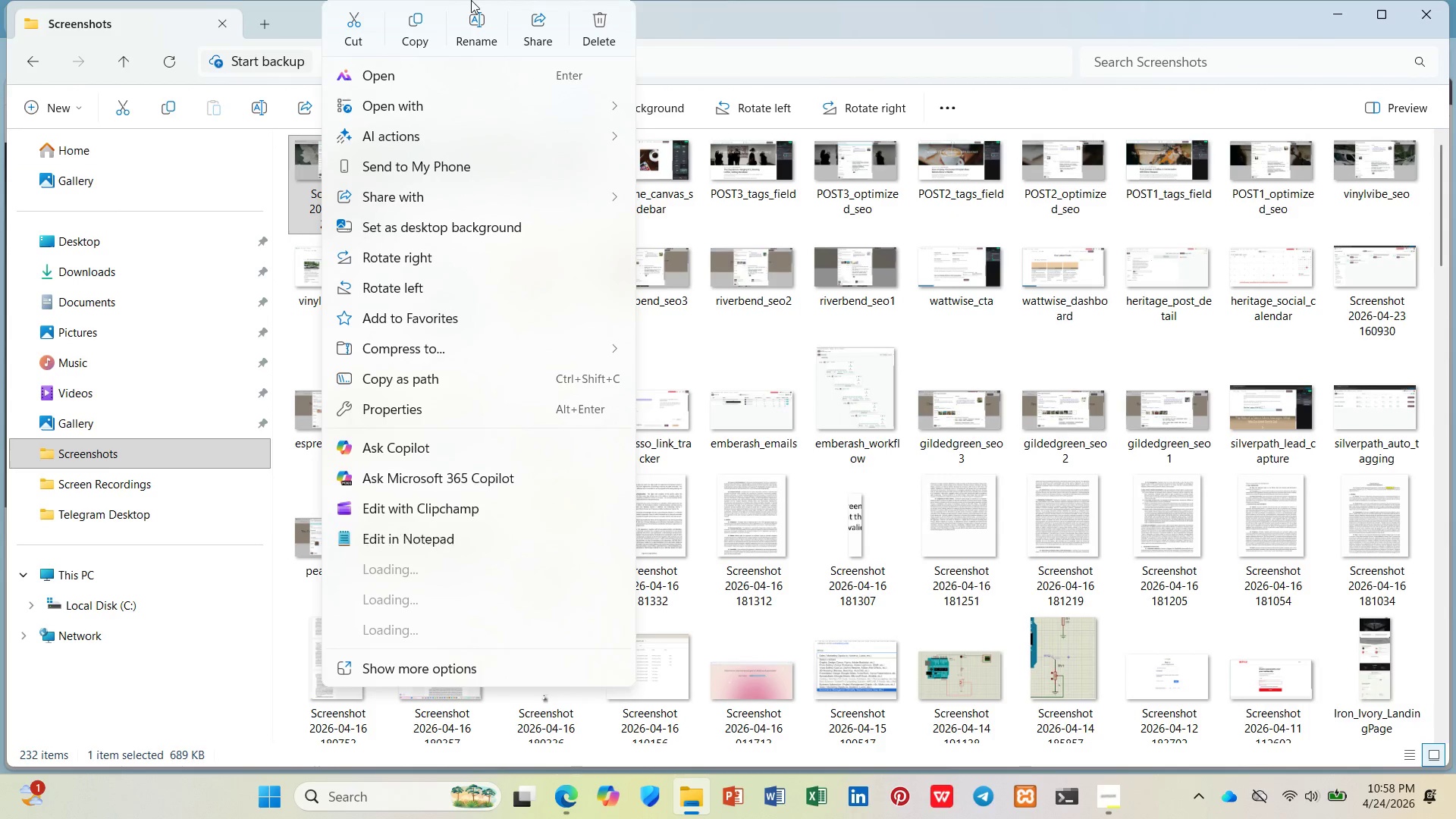 
left_click([474, 20])
 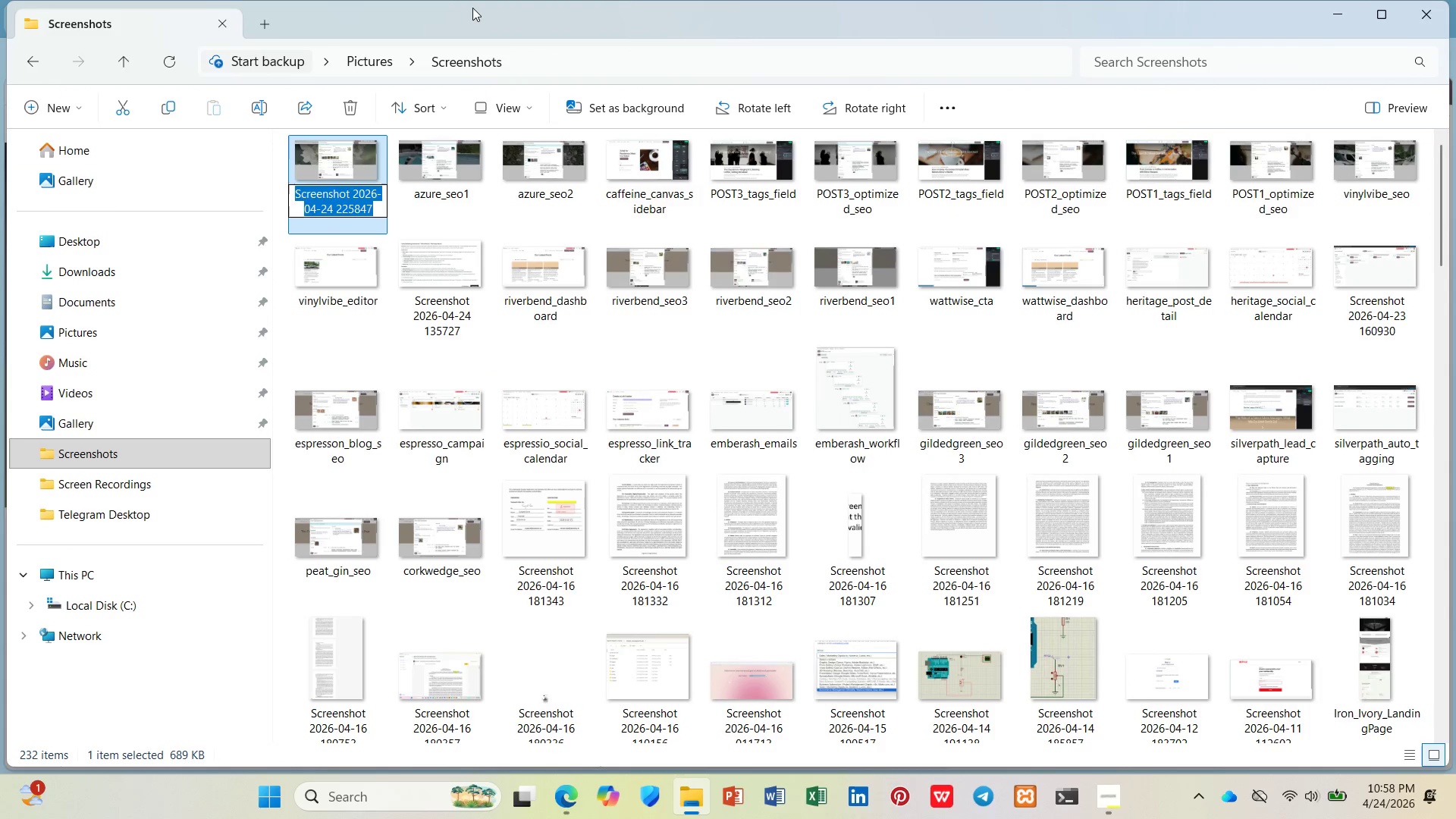 
type(azure_seo3)
 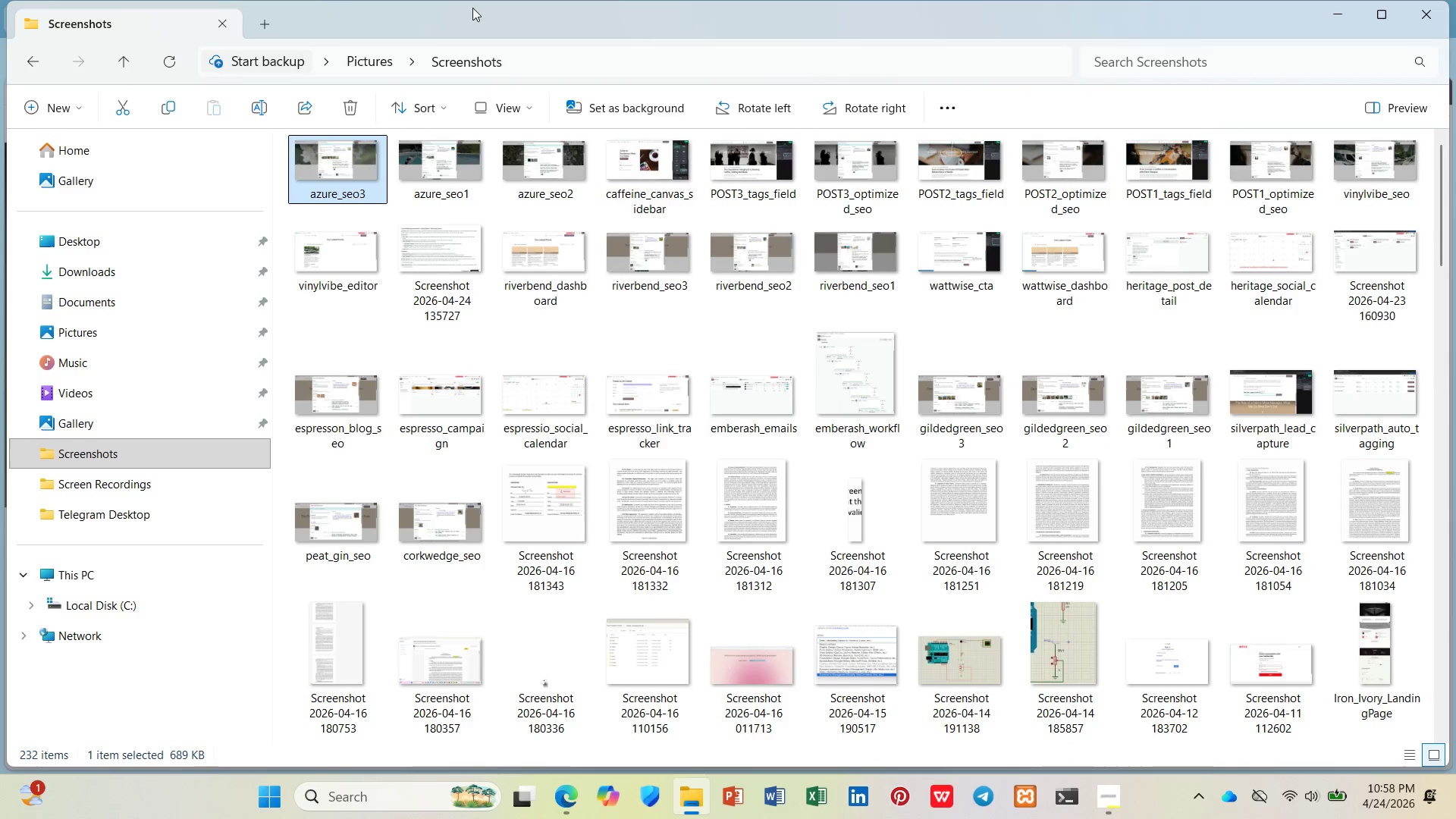 
 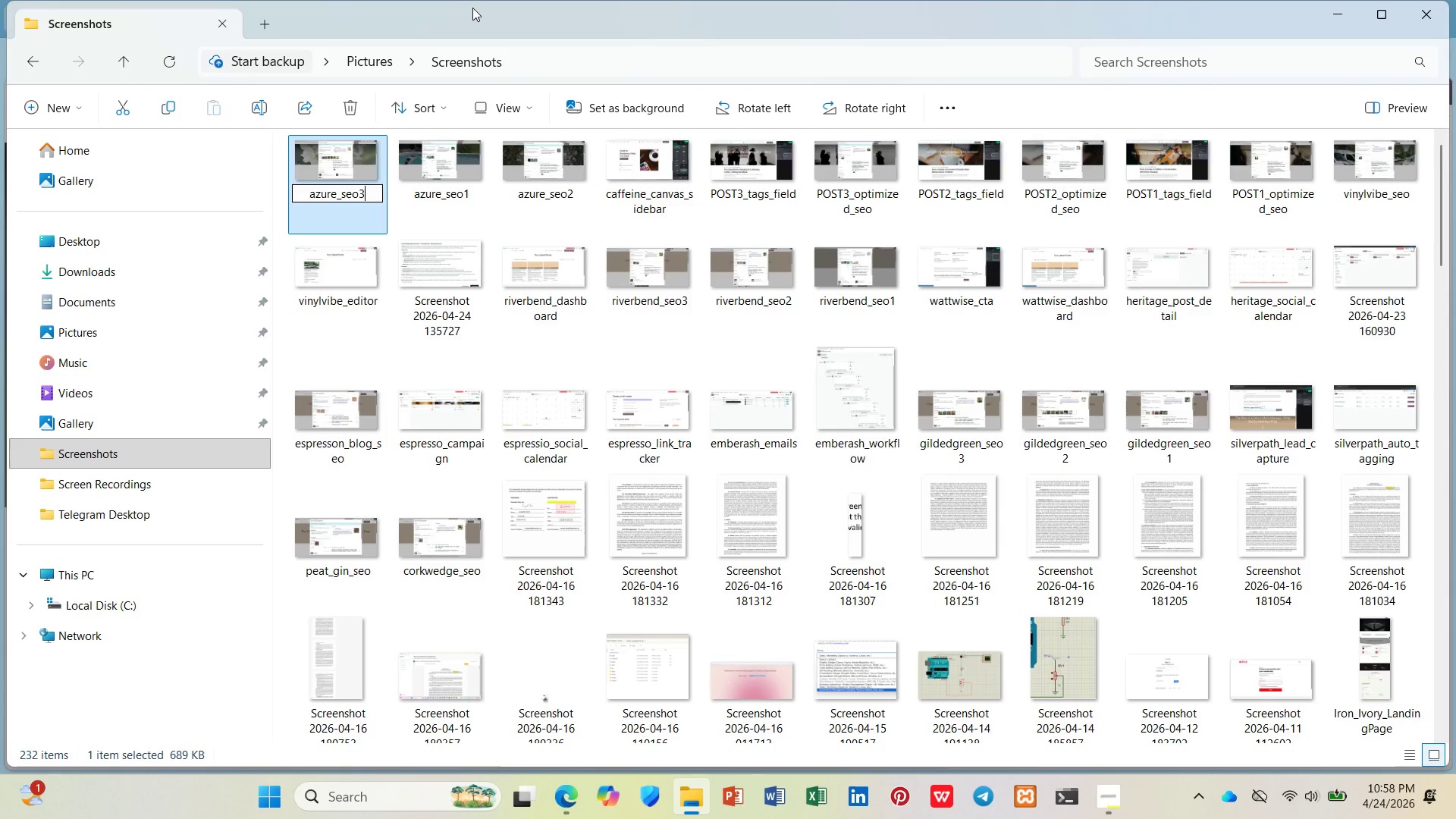 
key(Enter)
 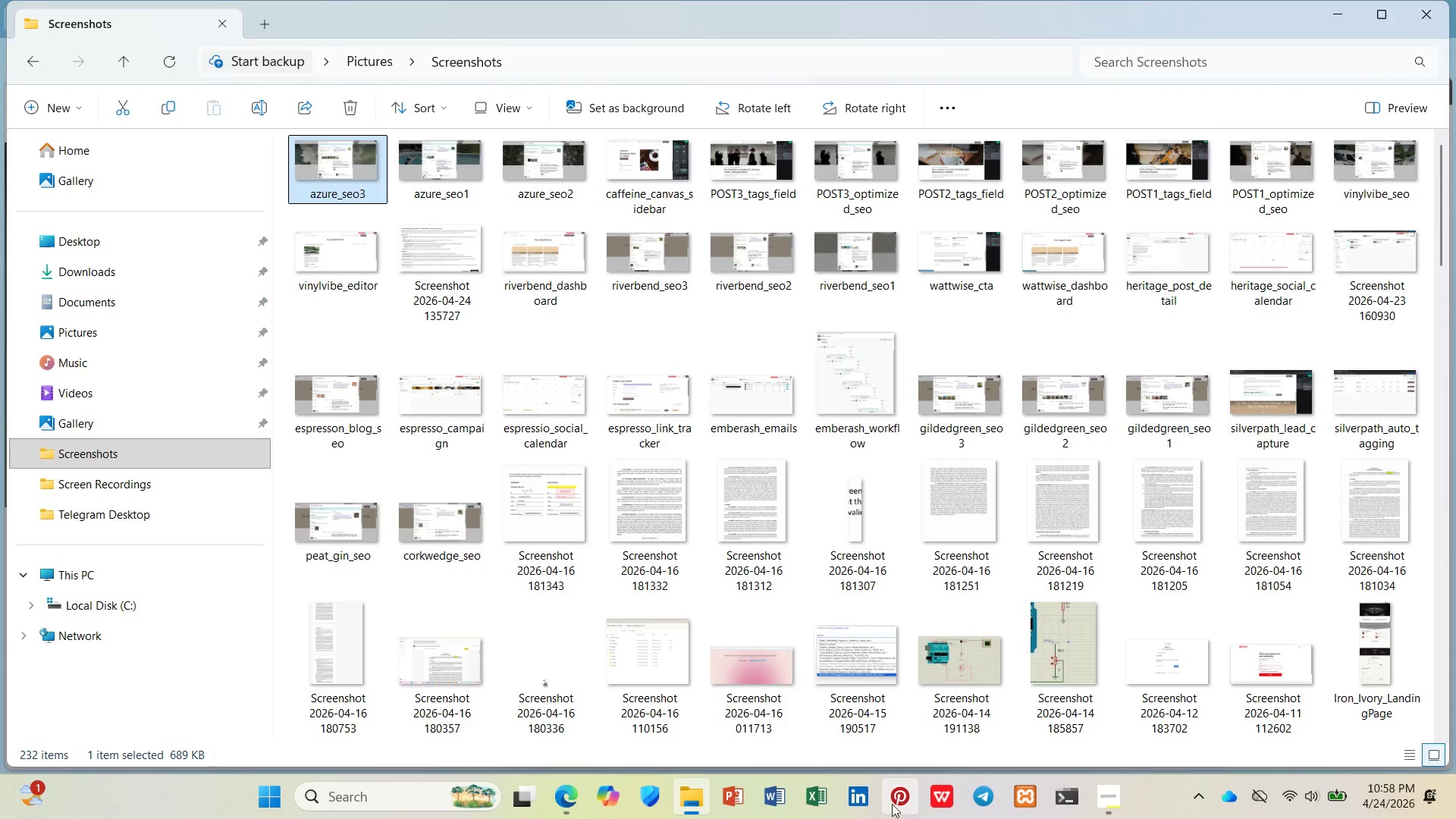 
left_click([1106, 798])